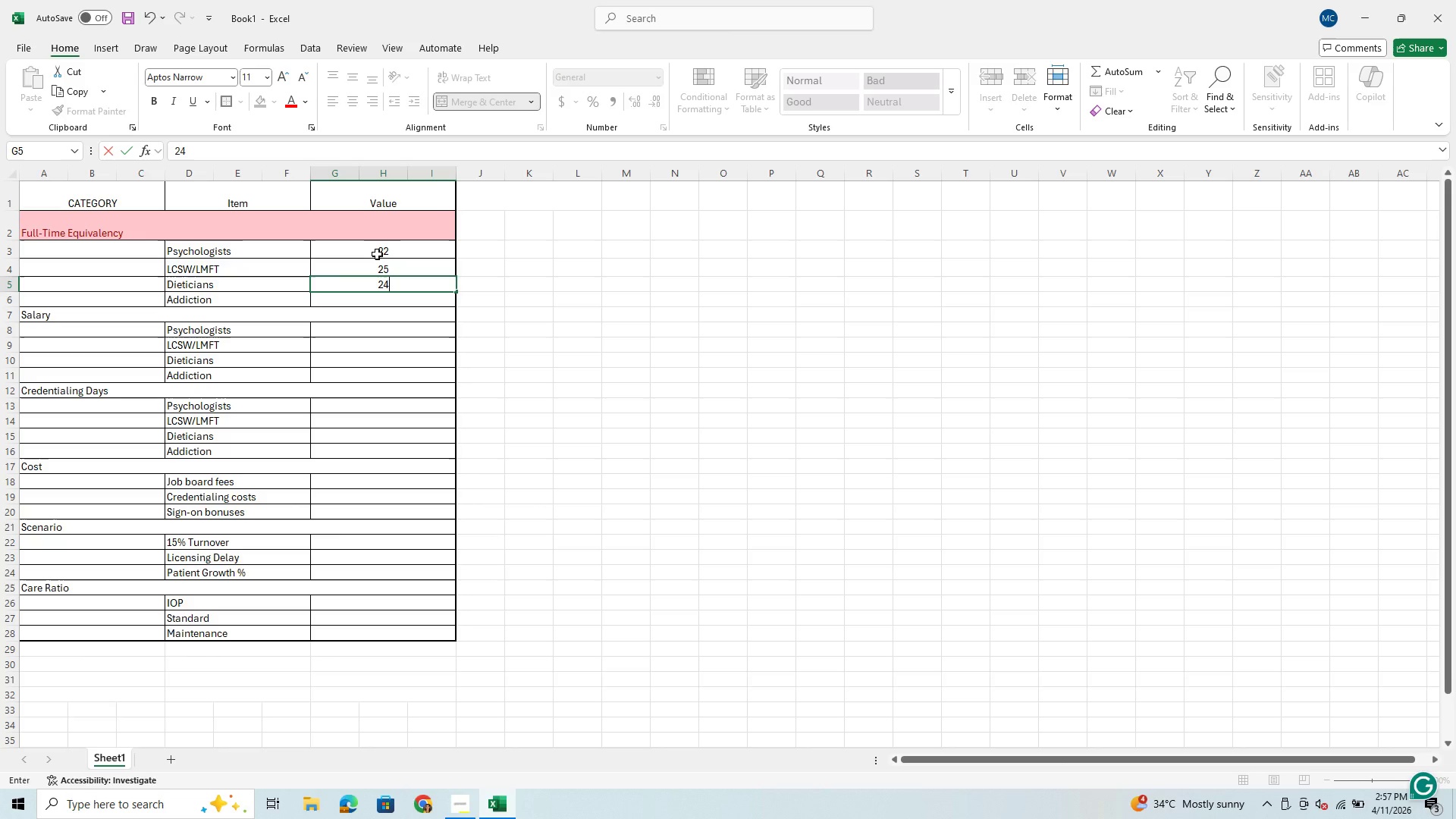 
key(Enter)
 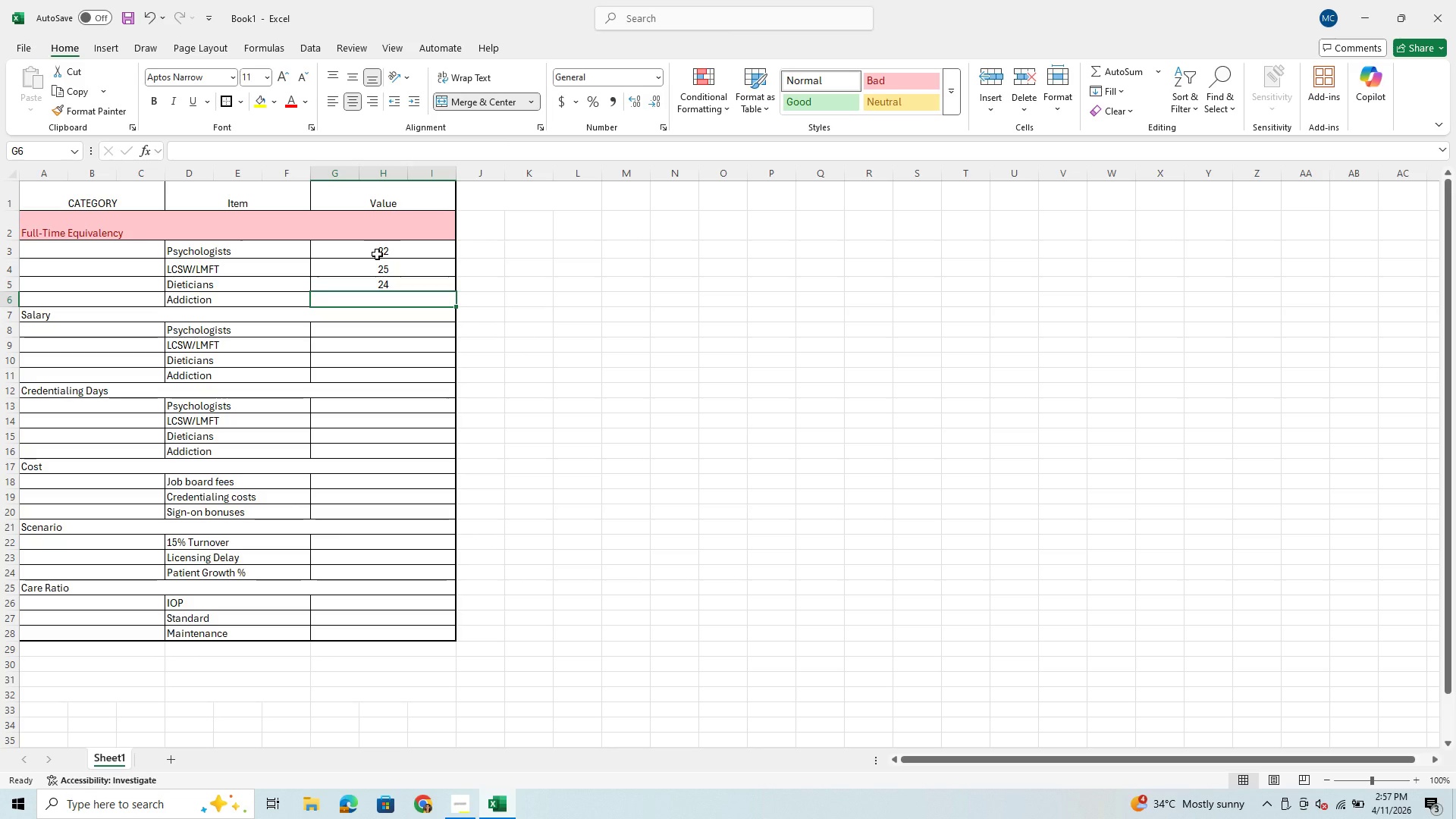 
type(30)
 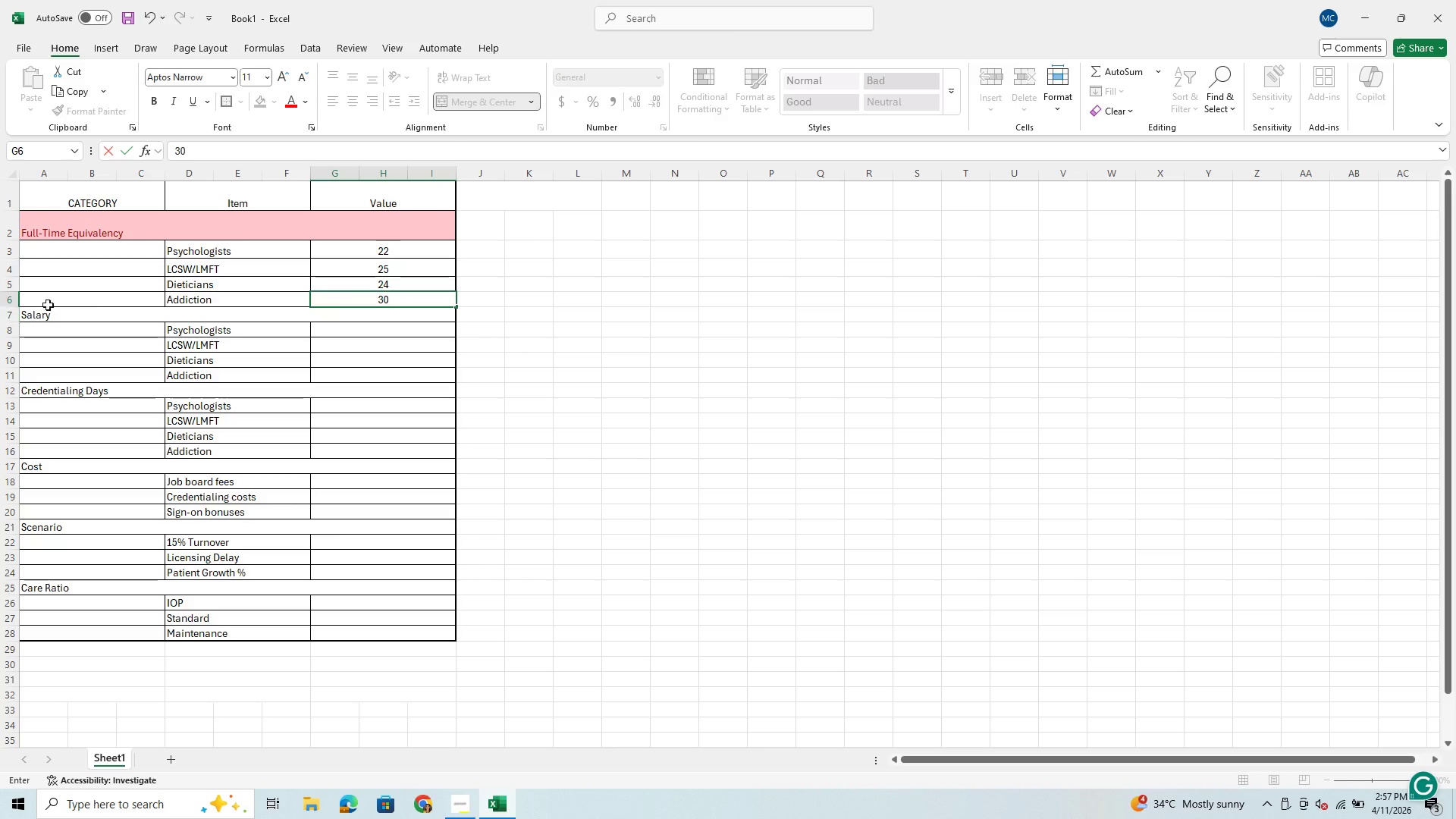 
wait(6.94)
 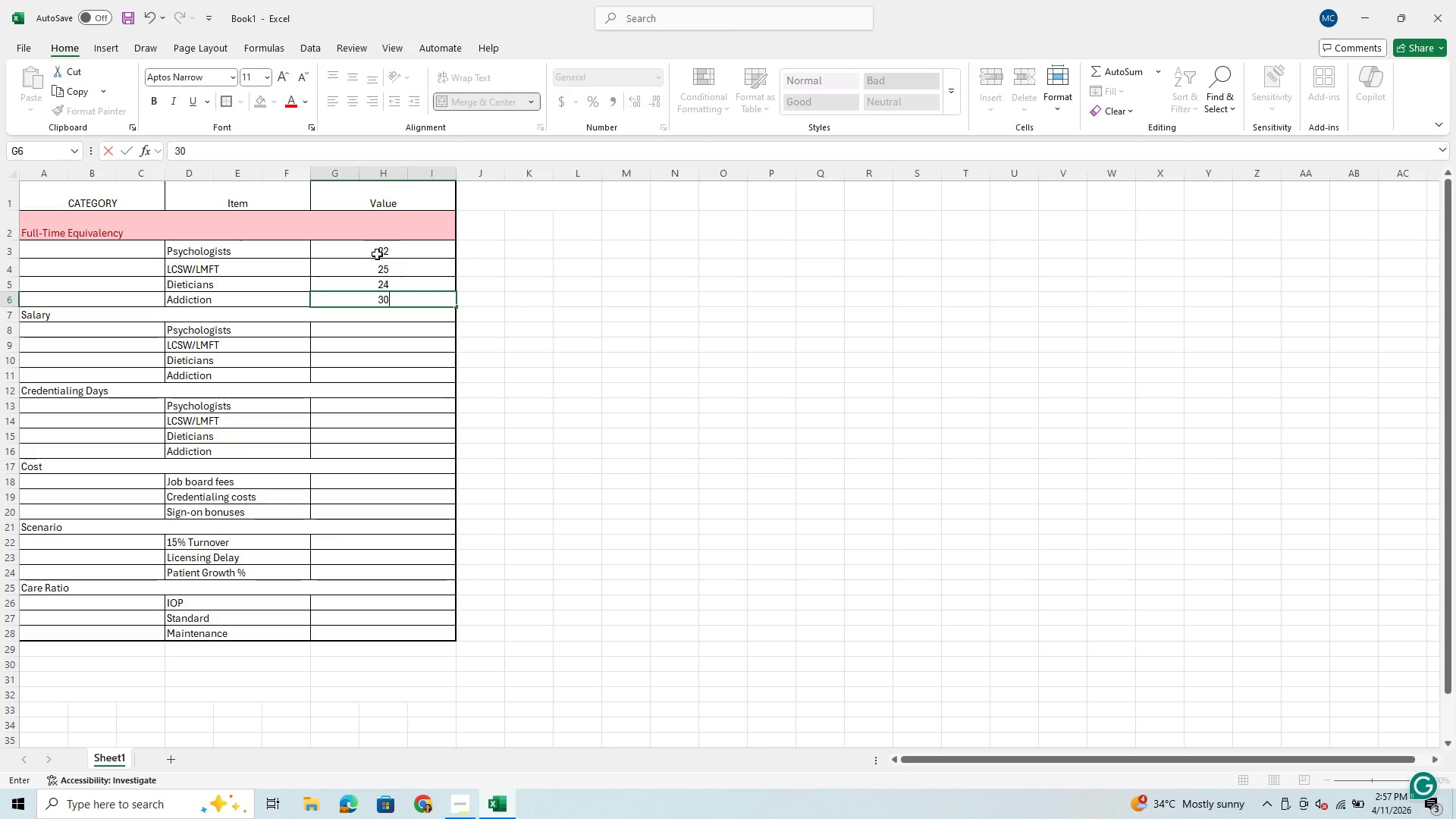 
left_click([369, 329])
 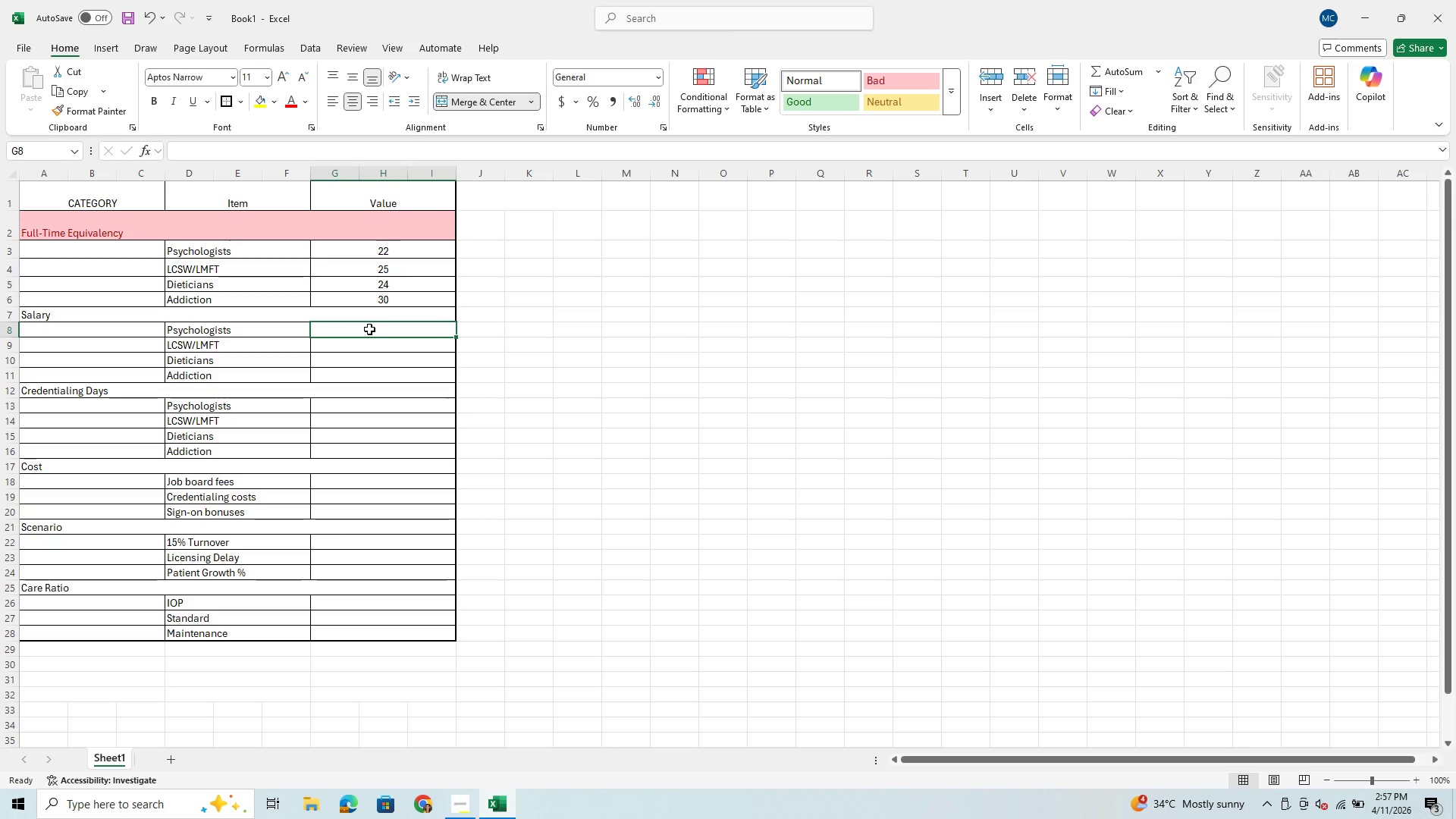 
type(95,000)
 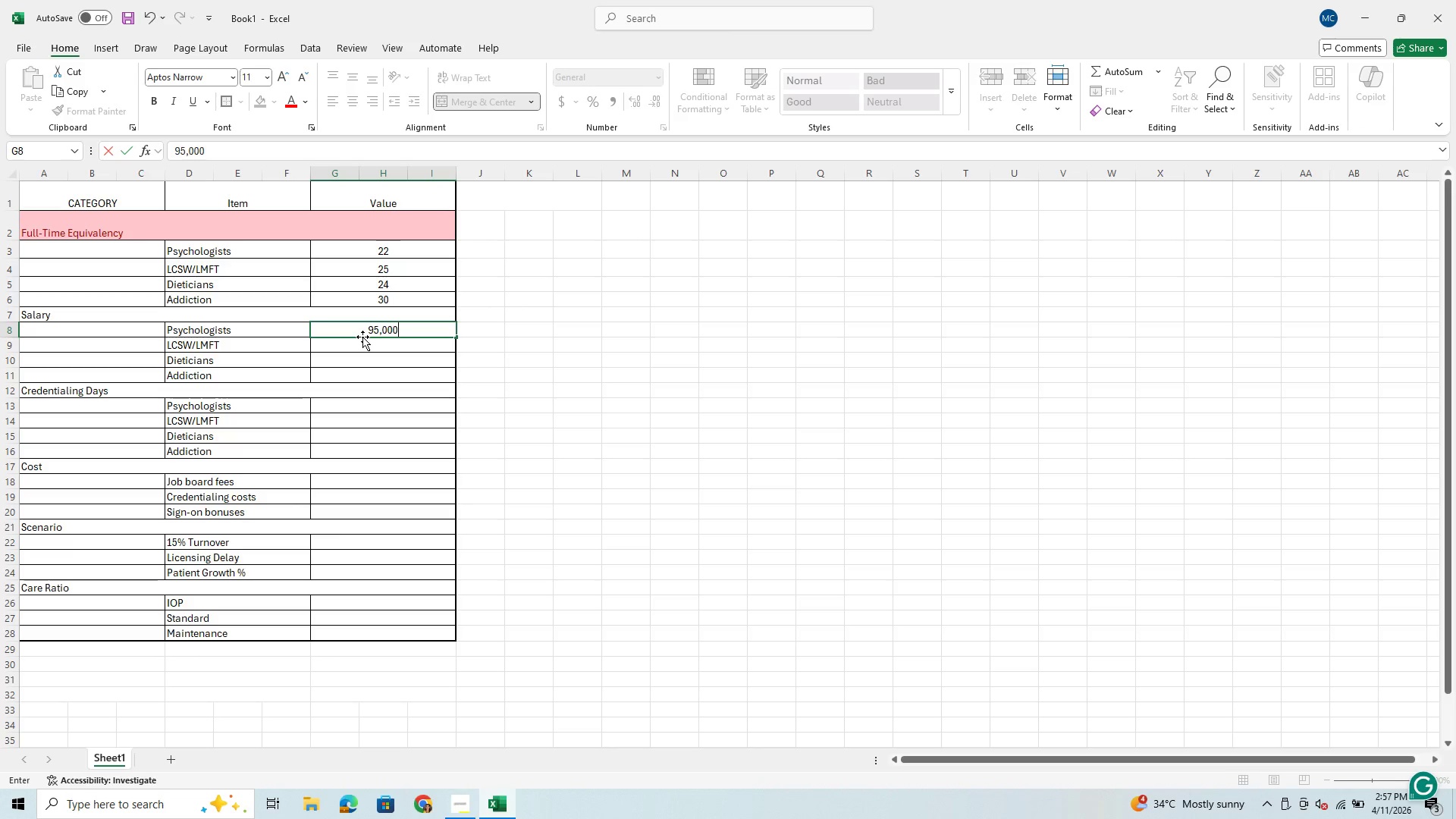 
left_click_drag(start_coordinate=[360, 339], to_coordinate=[356, 342])
 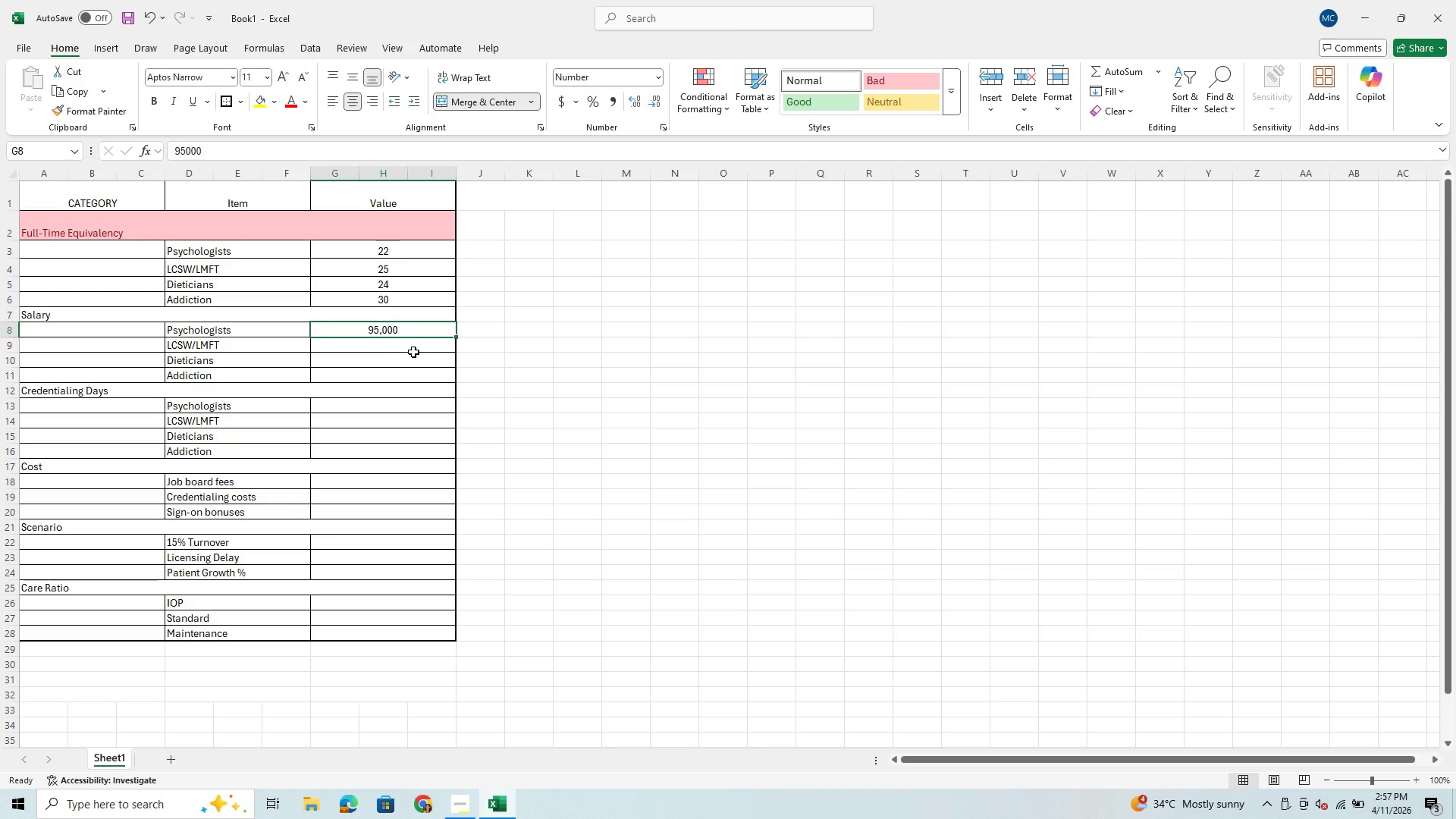 
left_click([419, 350])
 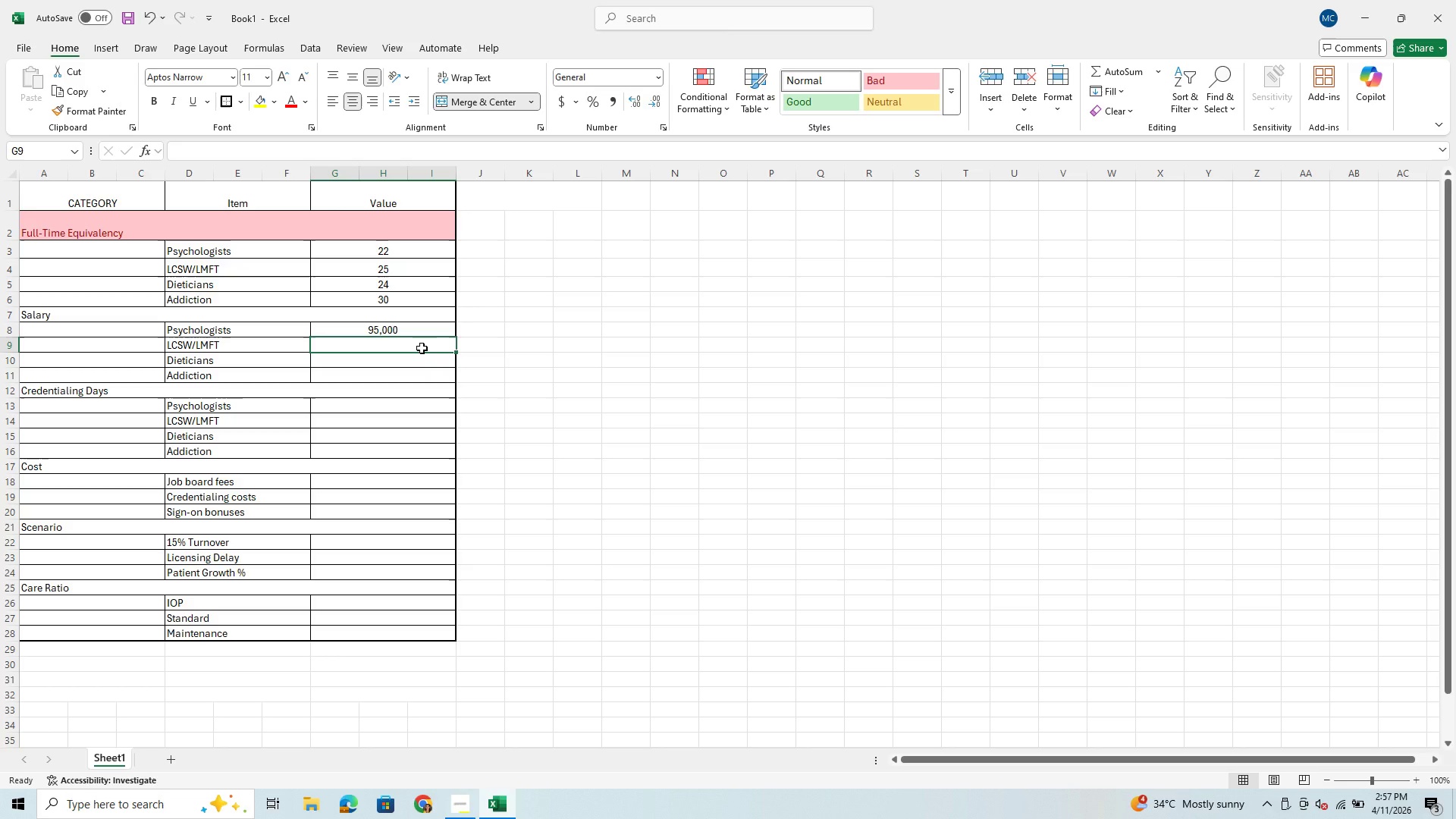 
type(75000)
 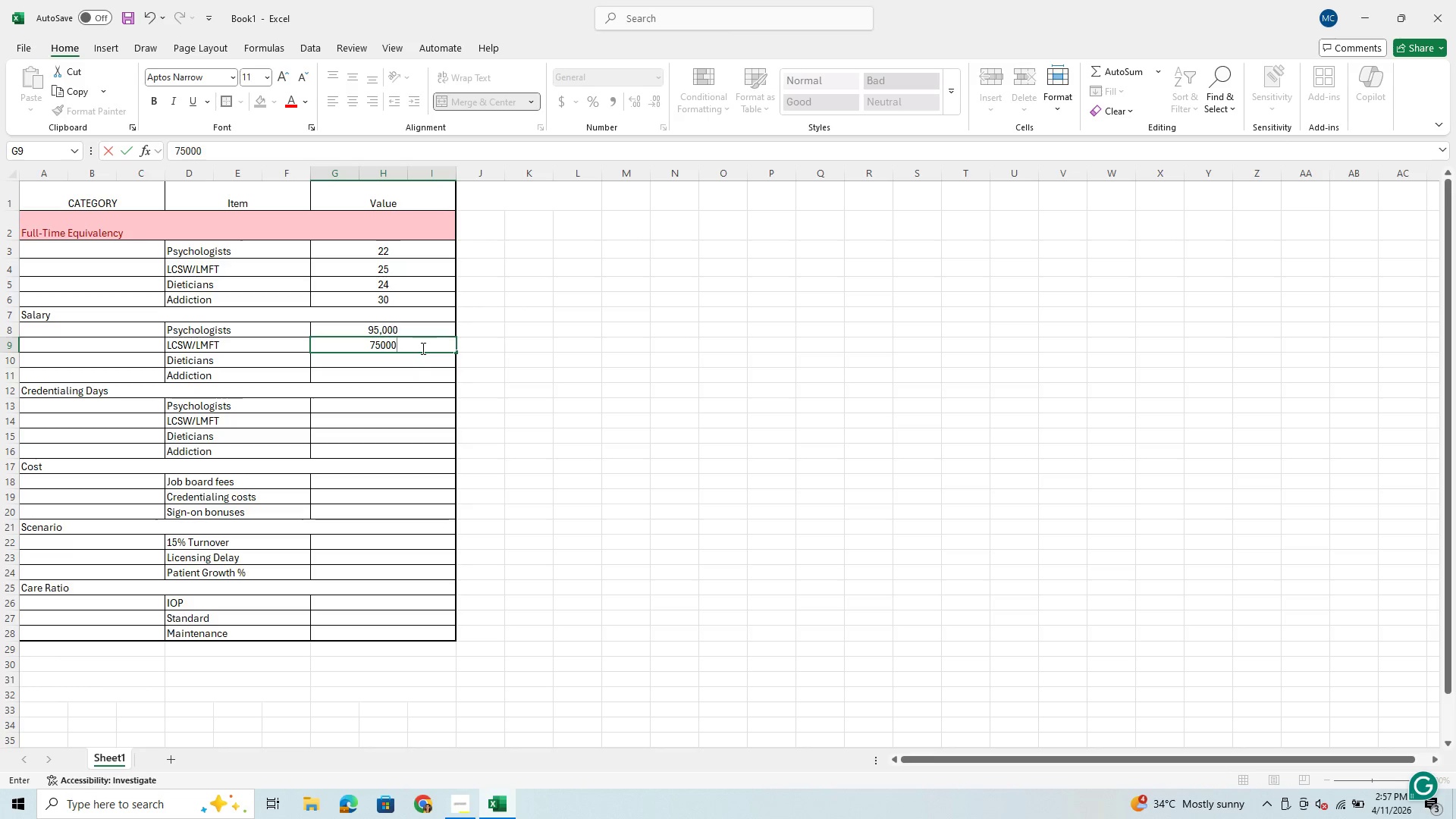 
key(Enter)
 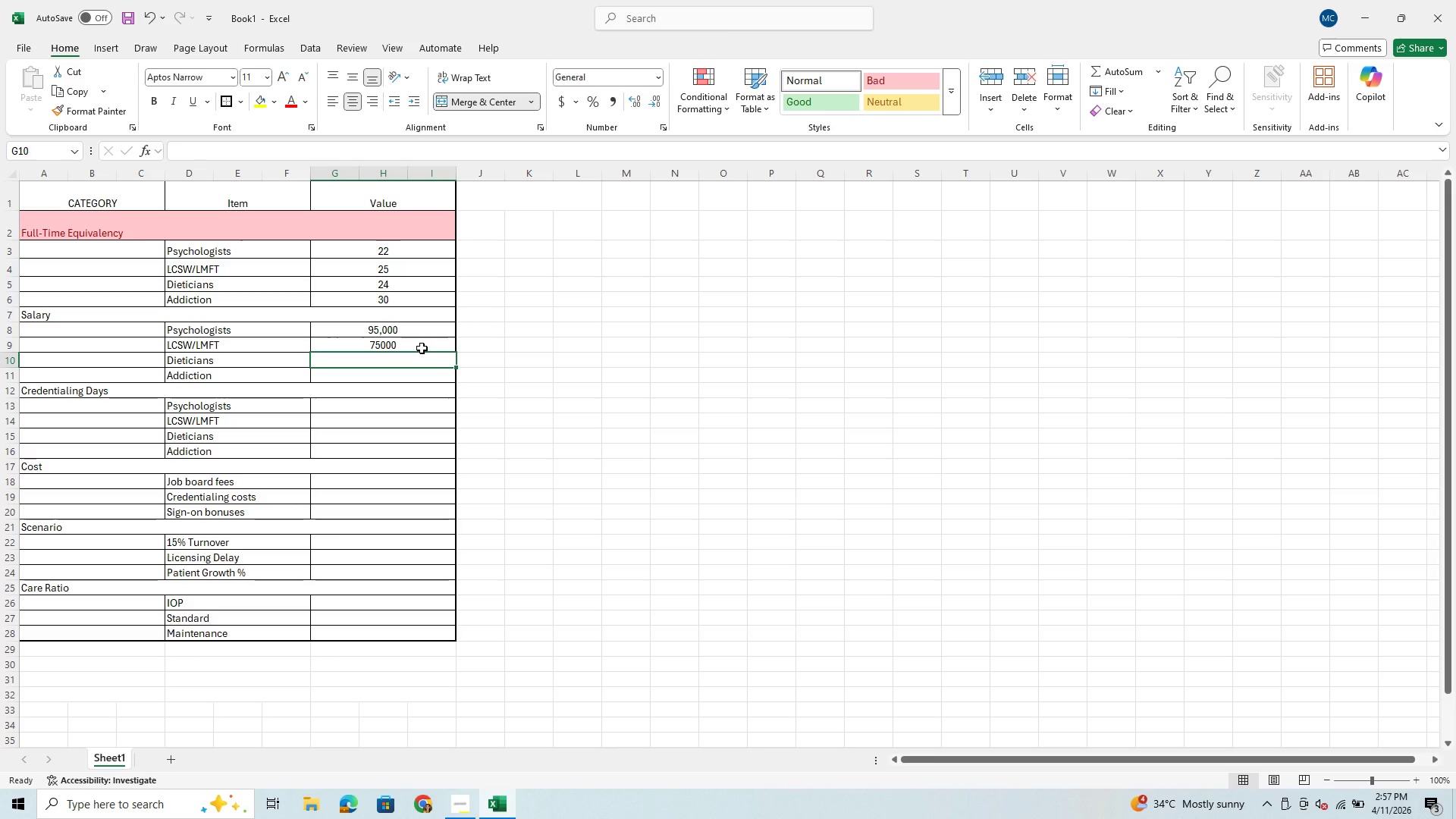 
type(60000)
key(Backspace)
 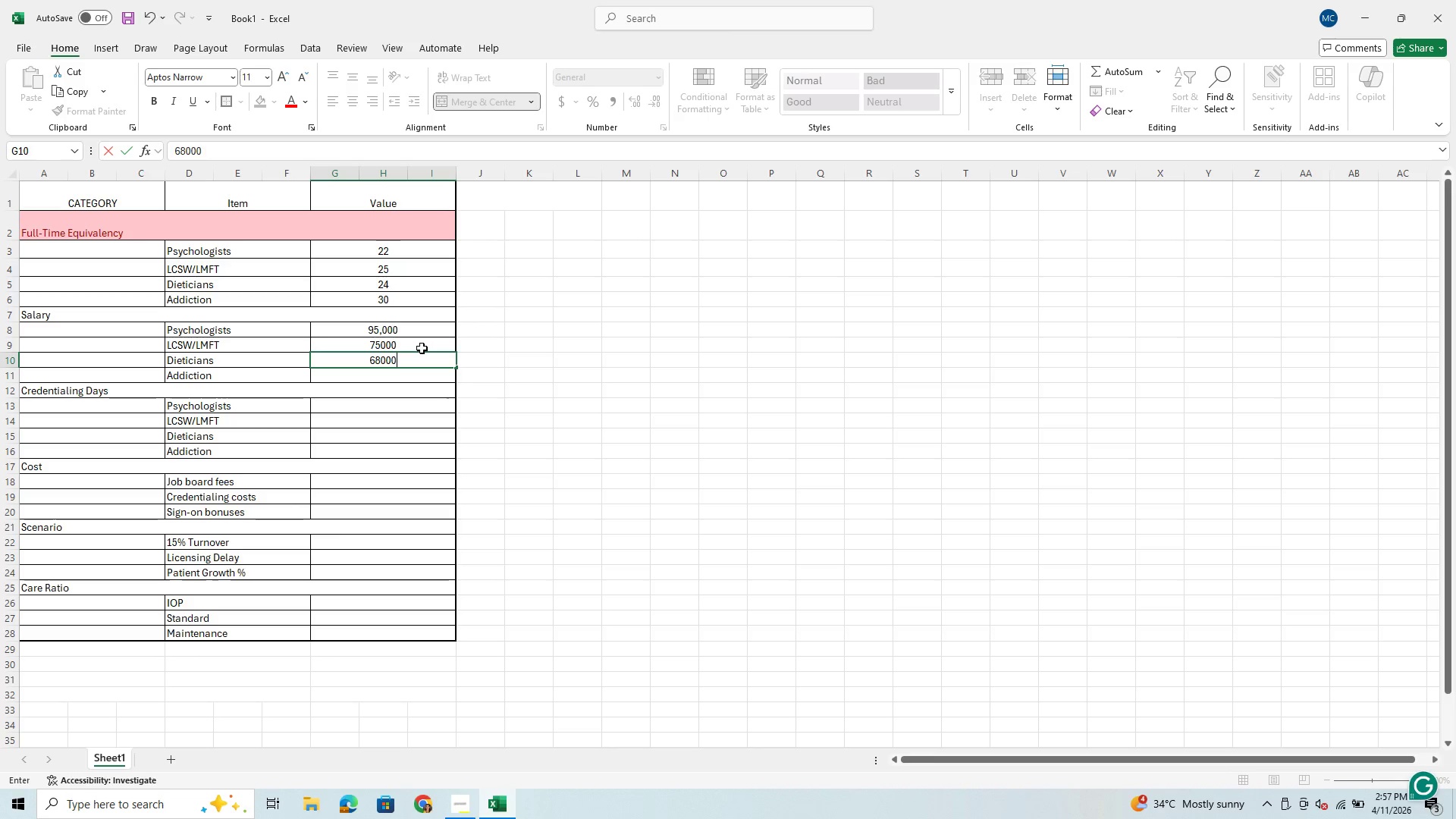 
hold_key(key=8, duration=0.31)
 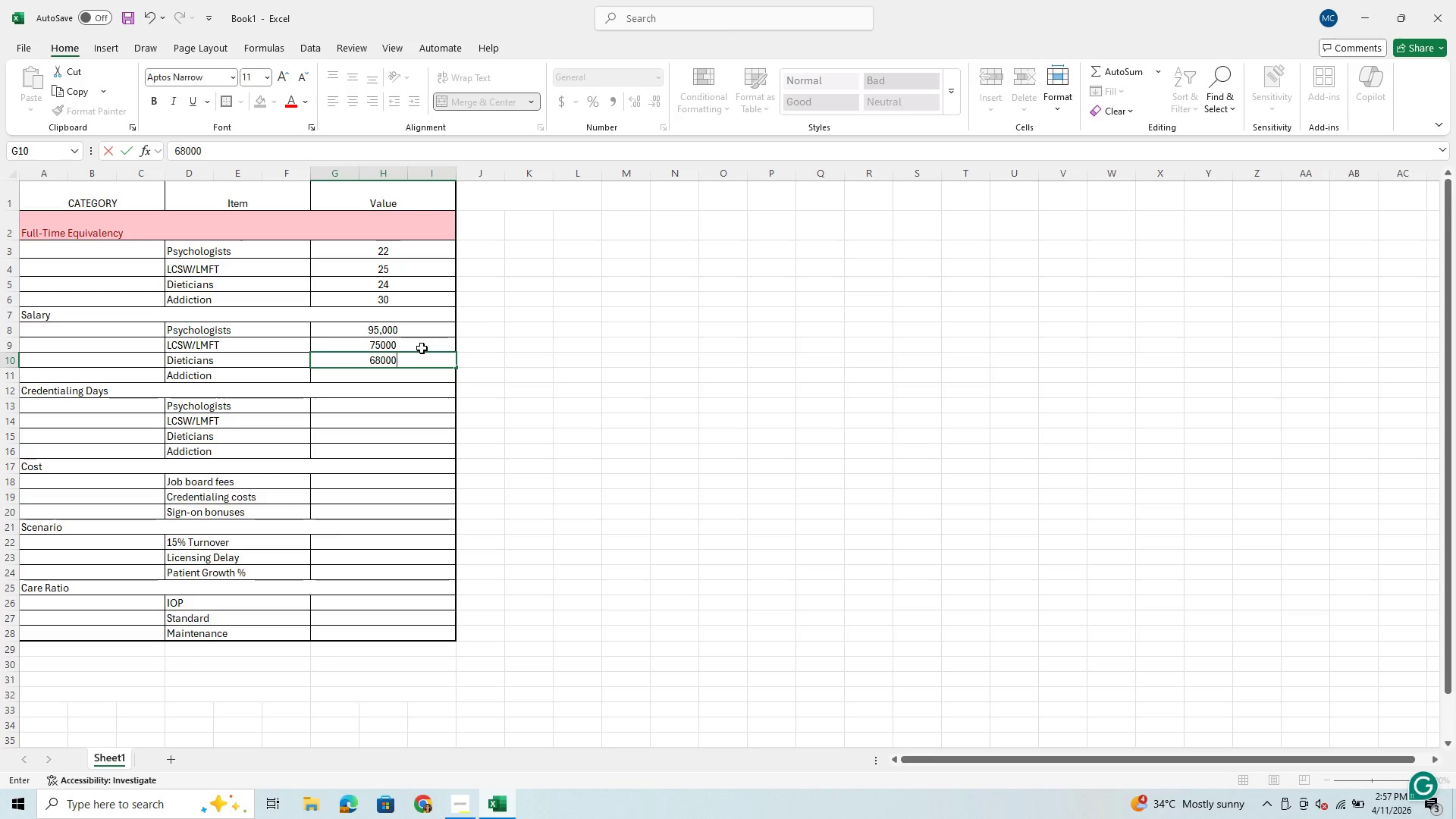 
key(Enter)
 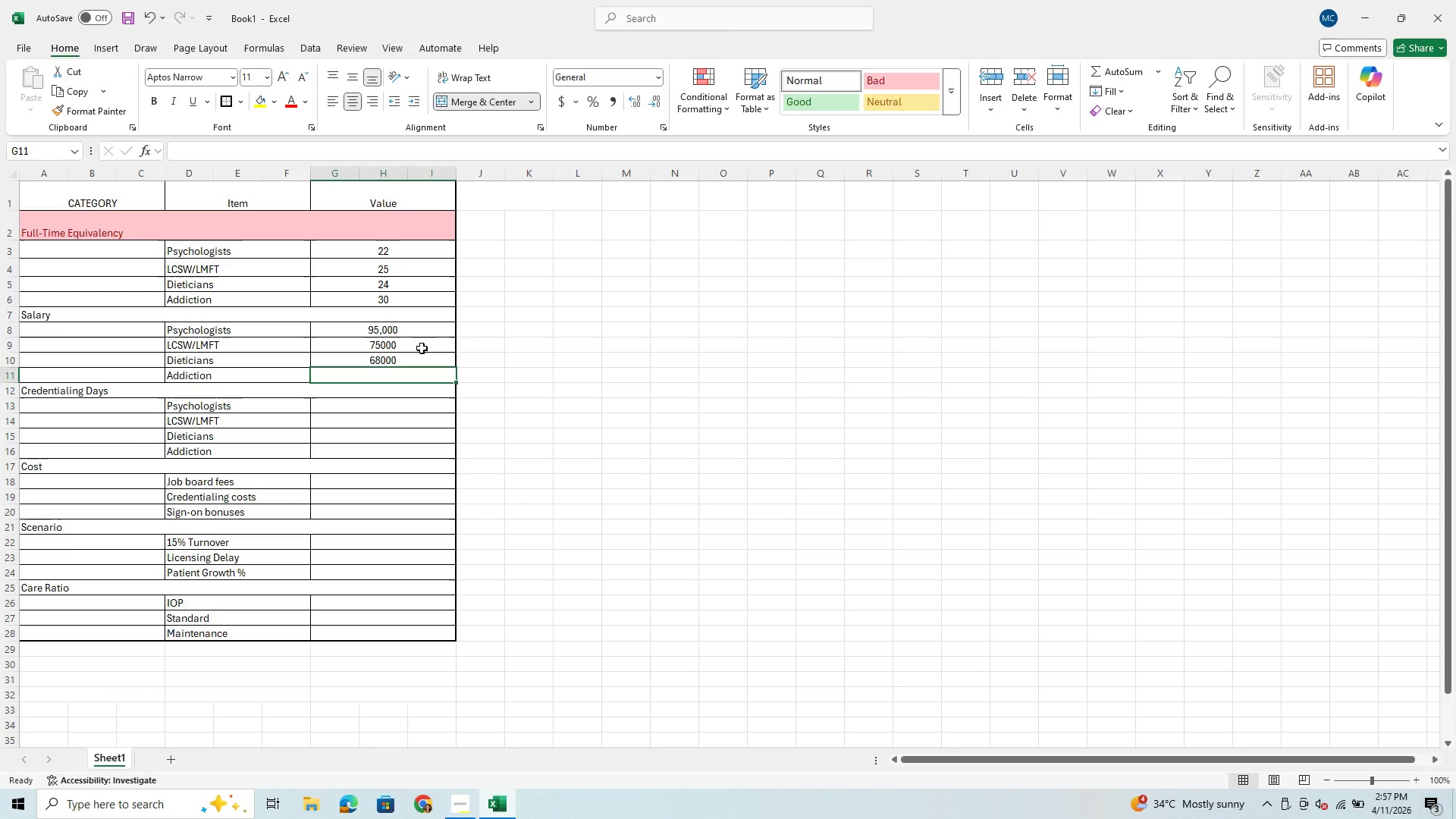 
type(5000)
 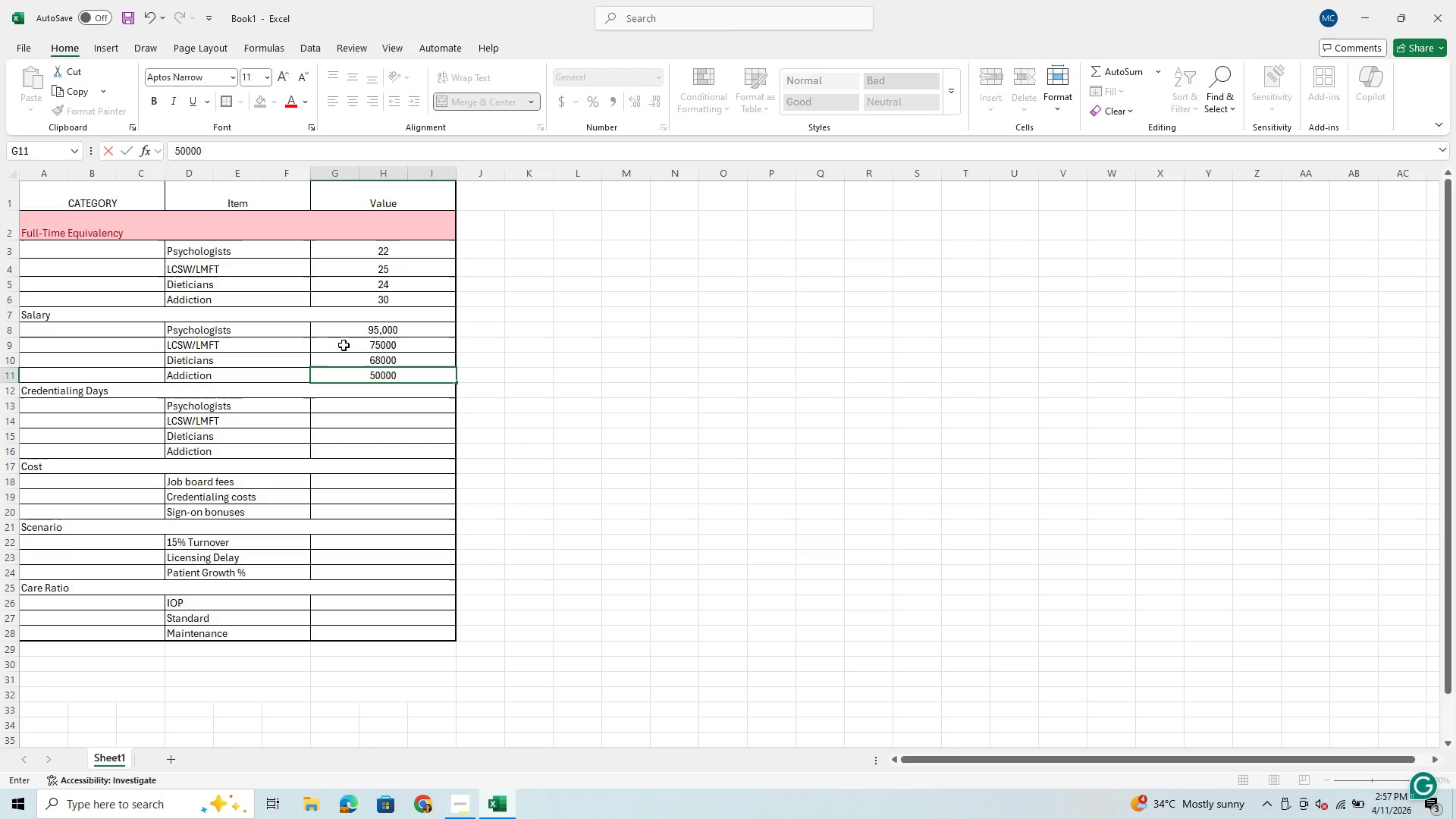 
left_click([375, 347])
 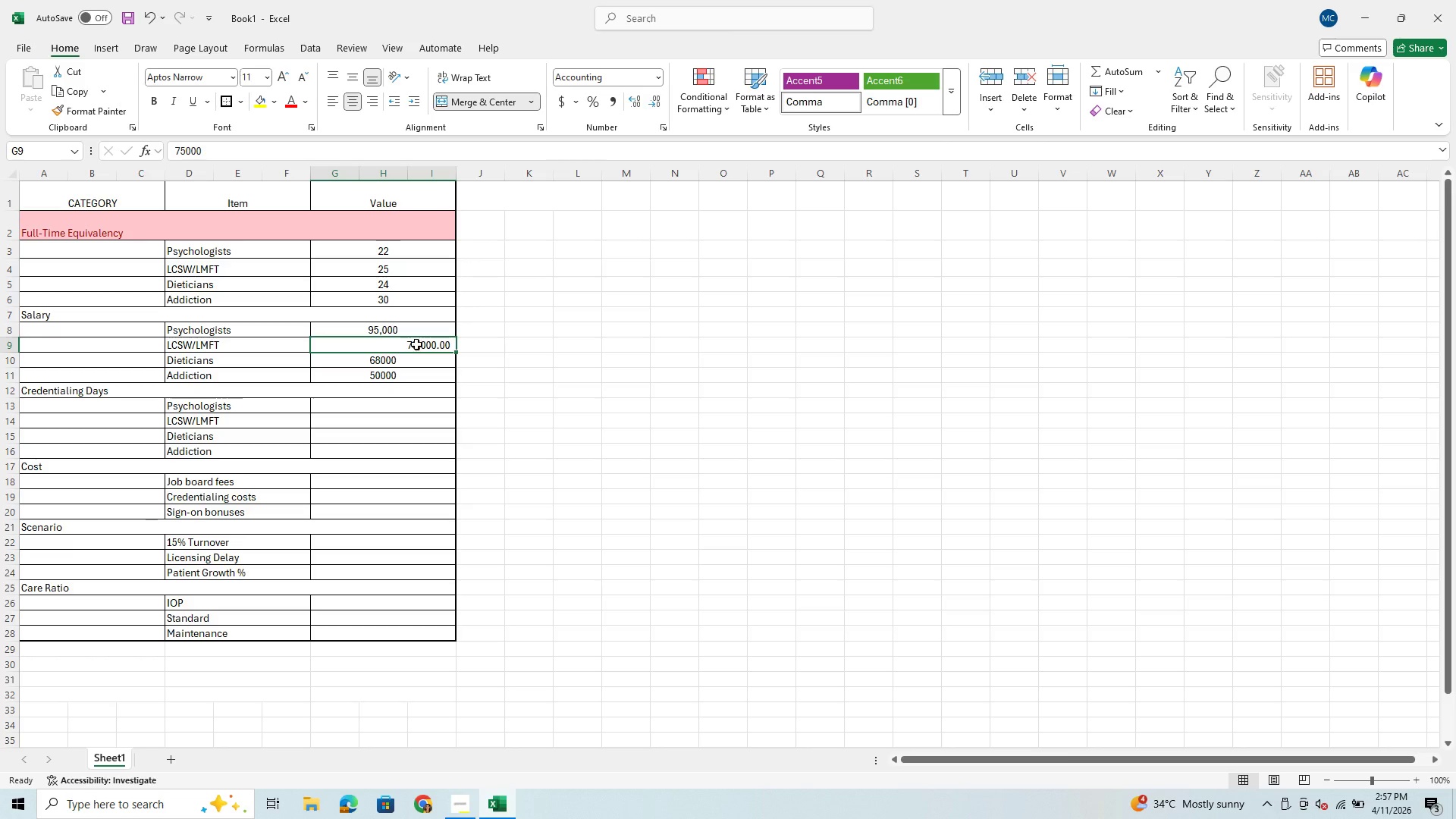 
left_click([410, 362])
 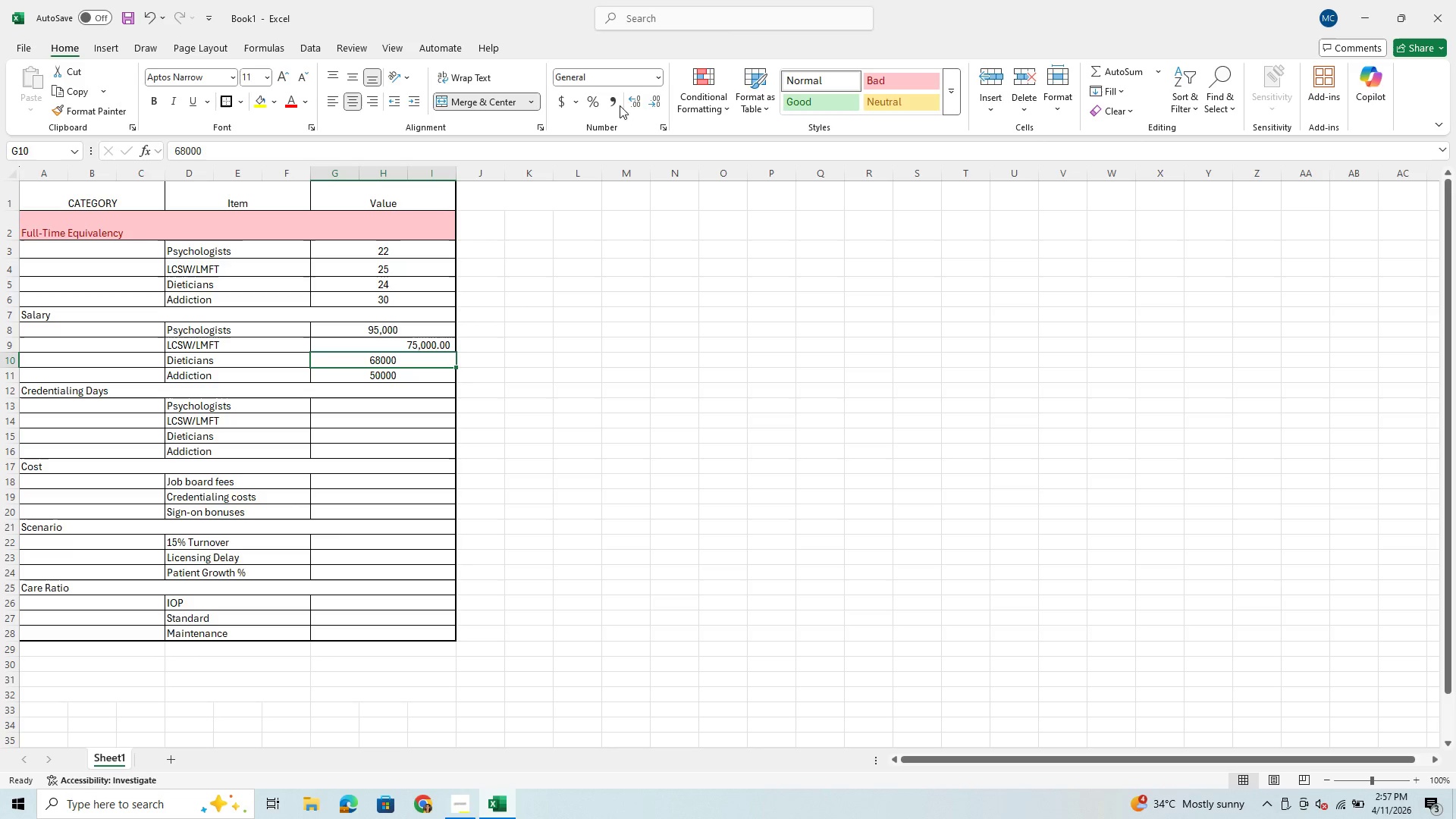 
left_click([617, 99])
 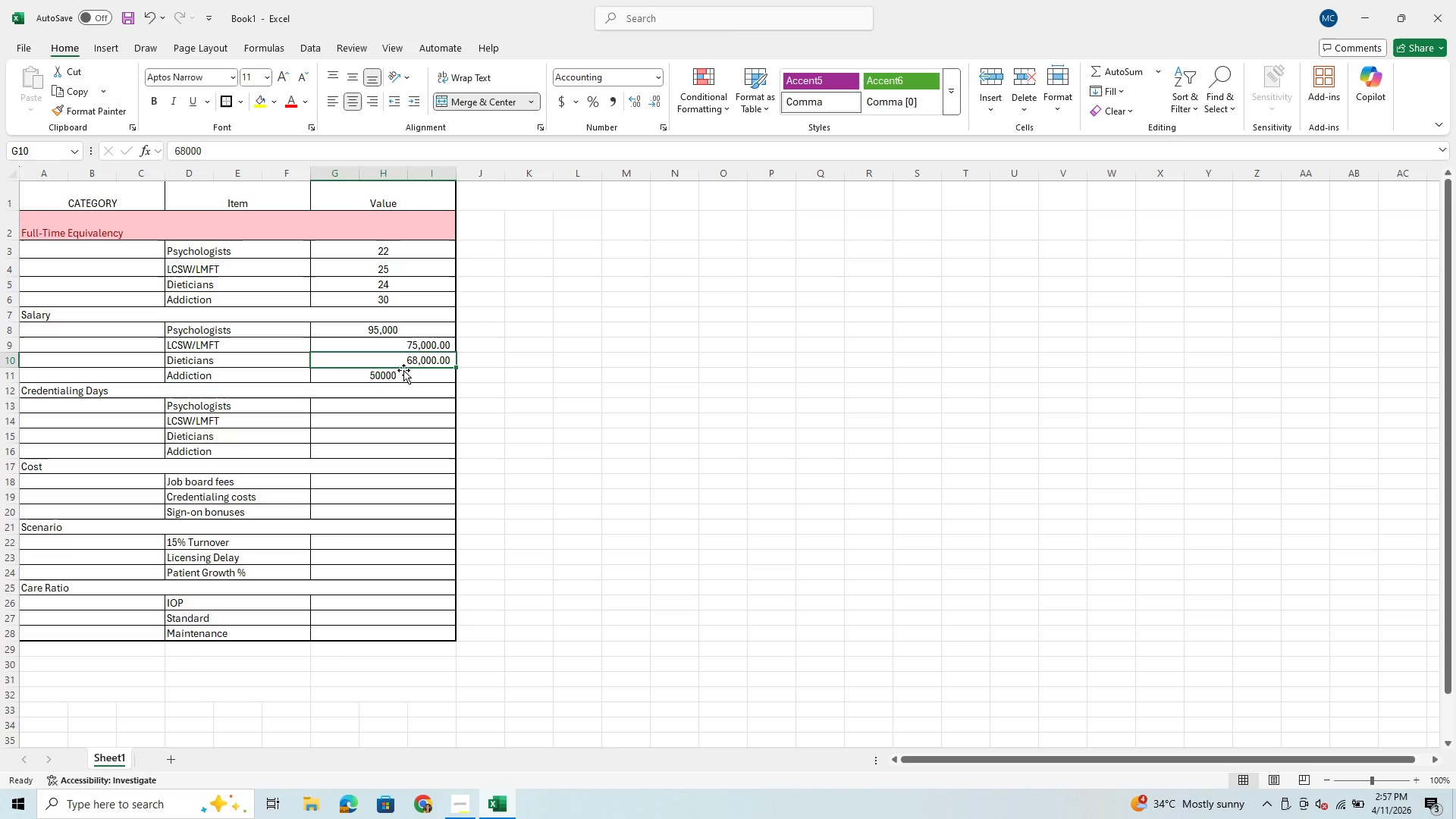 
left_click([403, 373])
 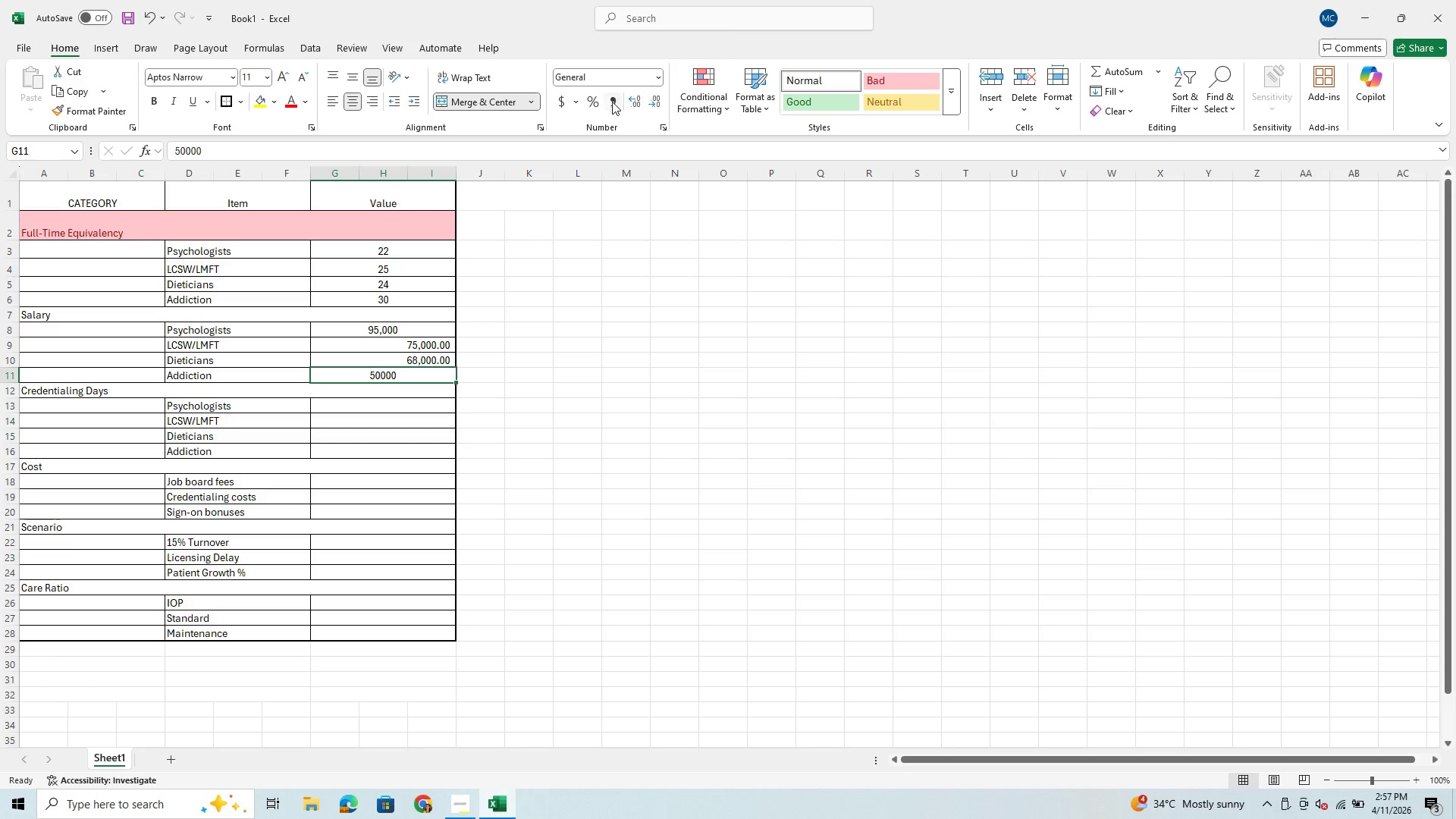 
left_click([611, 105])
 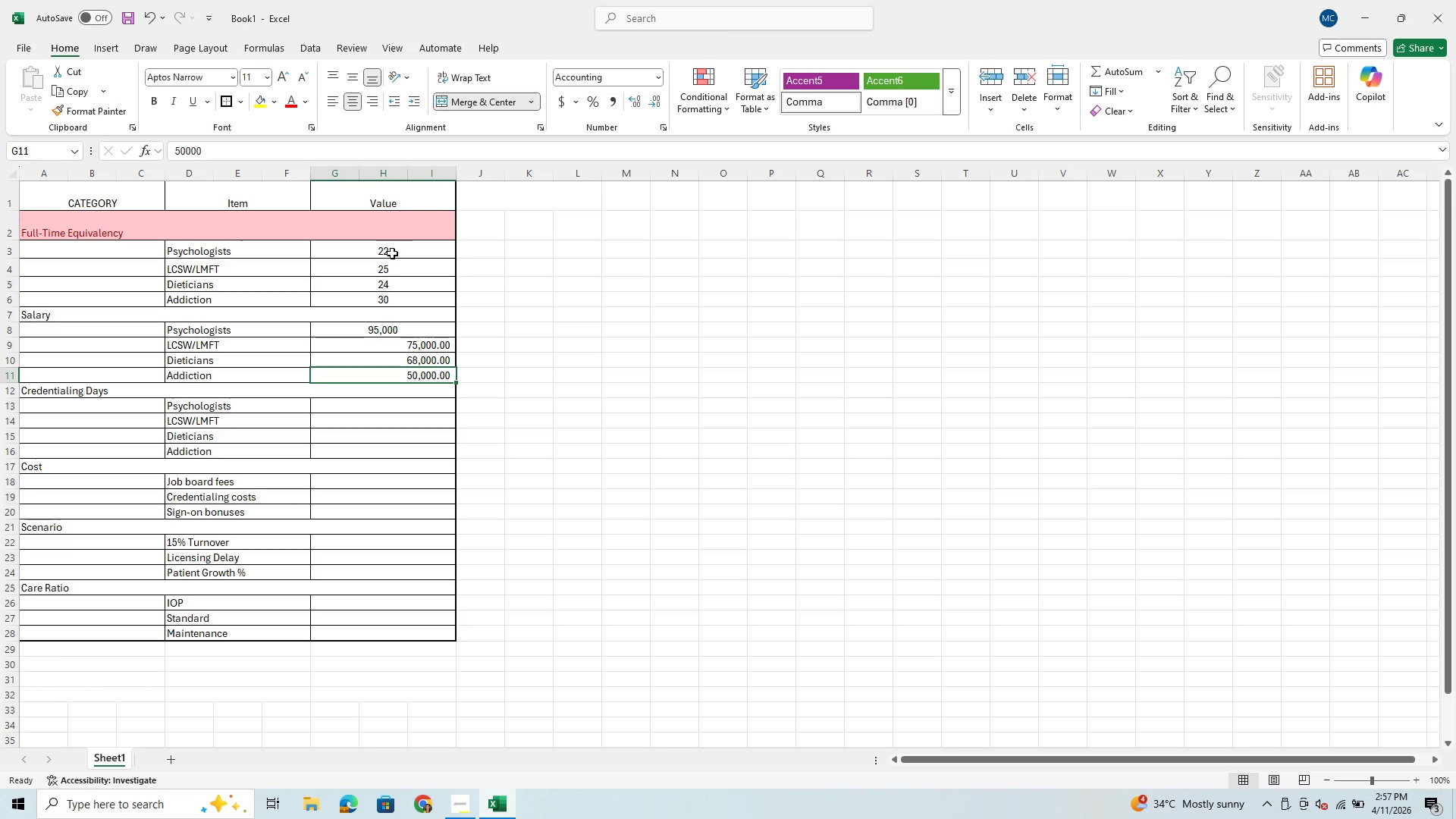 
left_click_drag(start_coordinate=[394, 249], to_coordinate=[403, 238])
 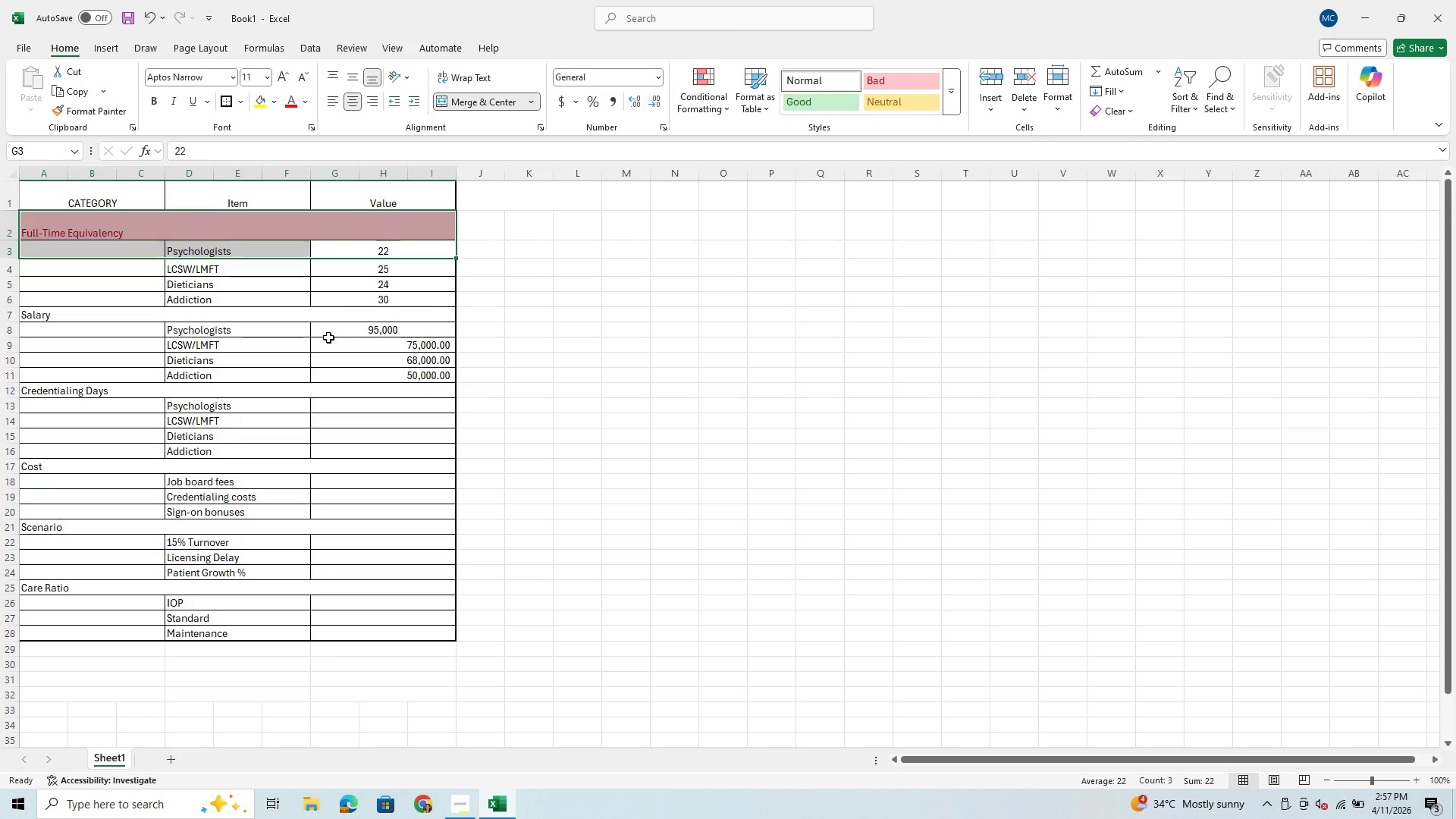 
left_click([328, 337])
 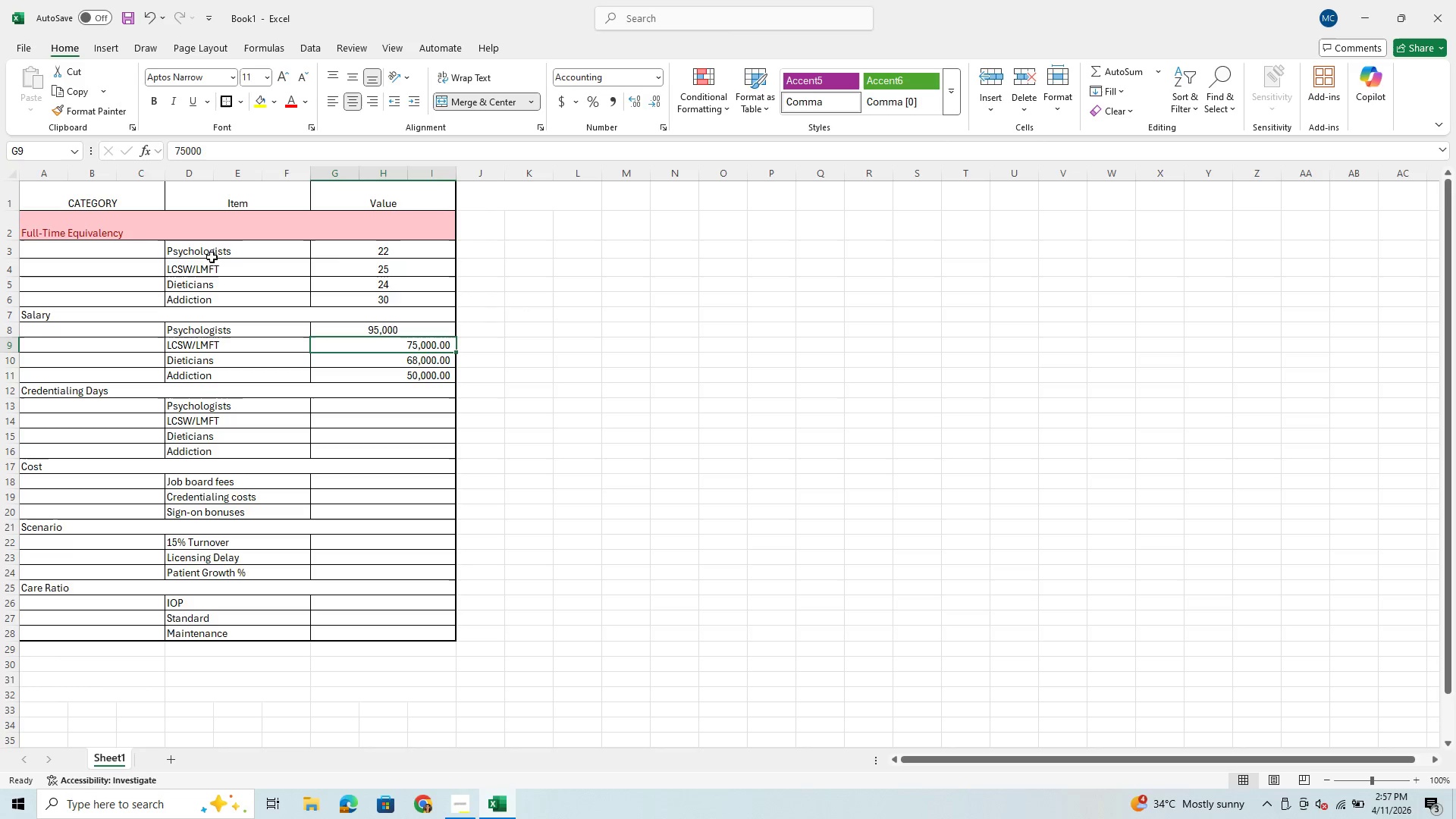 
left_click_drag(start_coordinate=[212, 253], to_coordinate=[351, 354])
 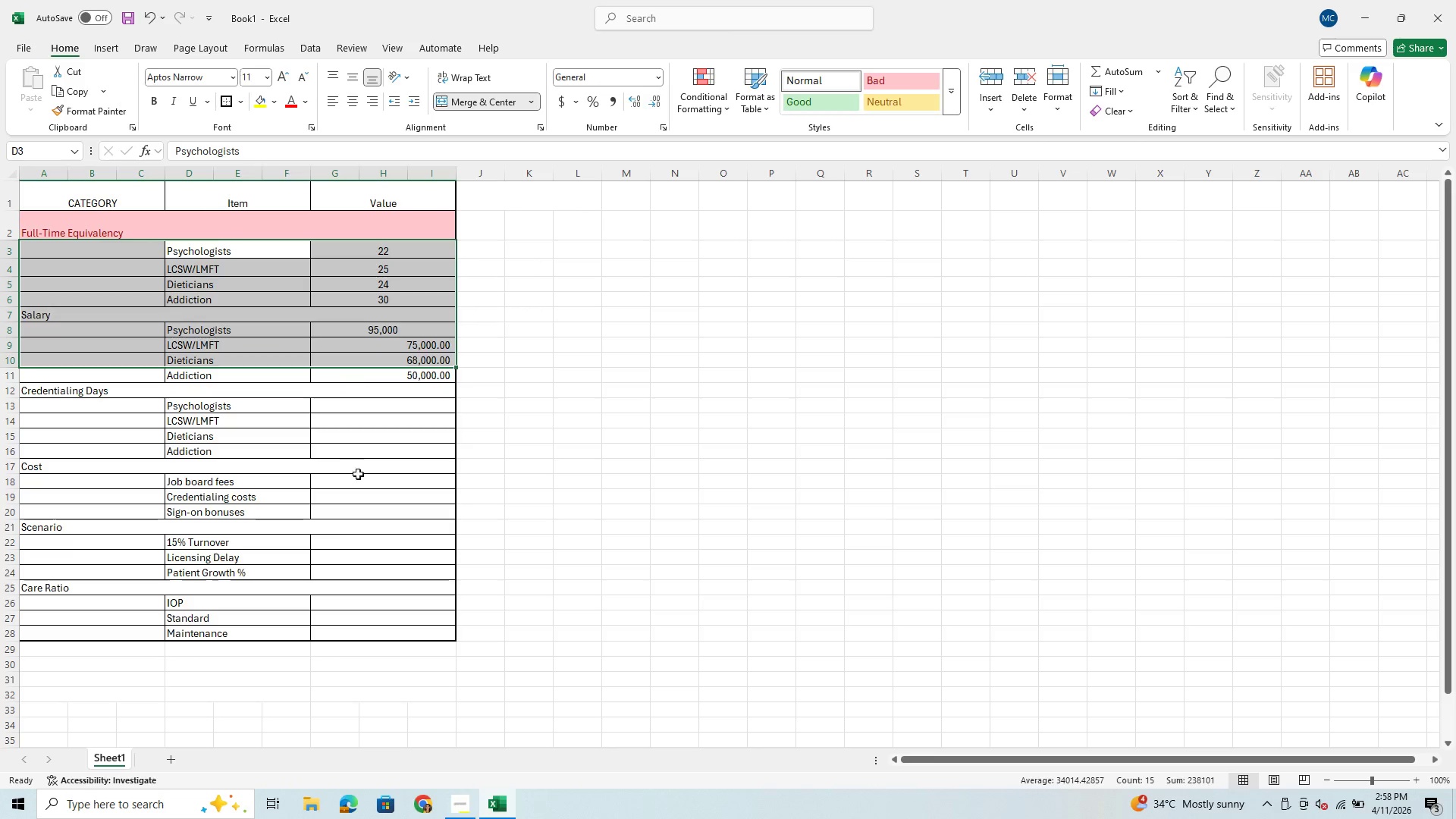 
left_click([358, 474])
 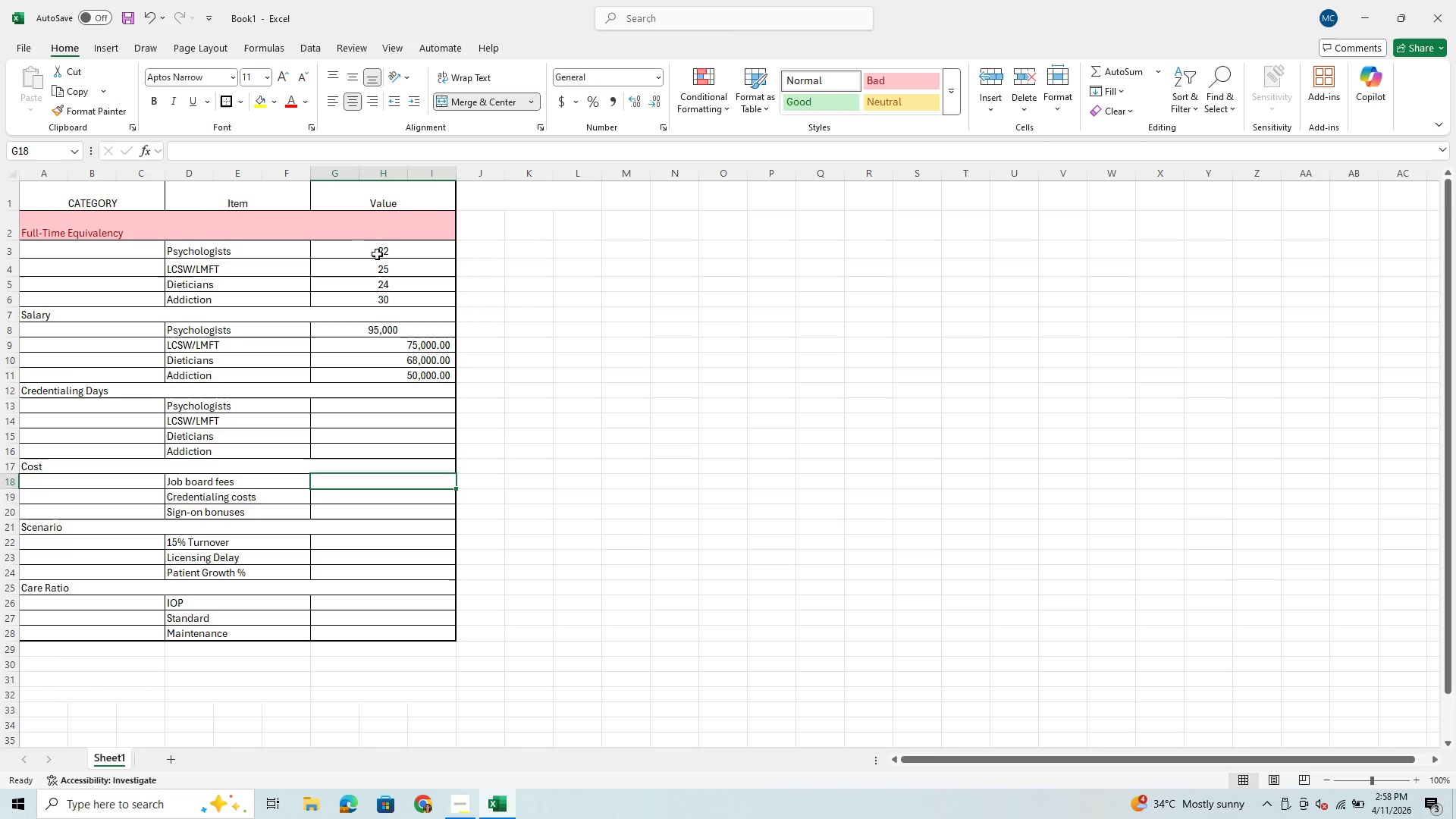 
left_click_drag(start_coordinate=[377, 254], to_coordinate=[373, 631])
 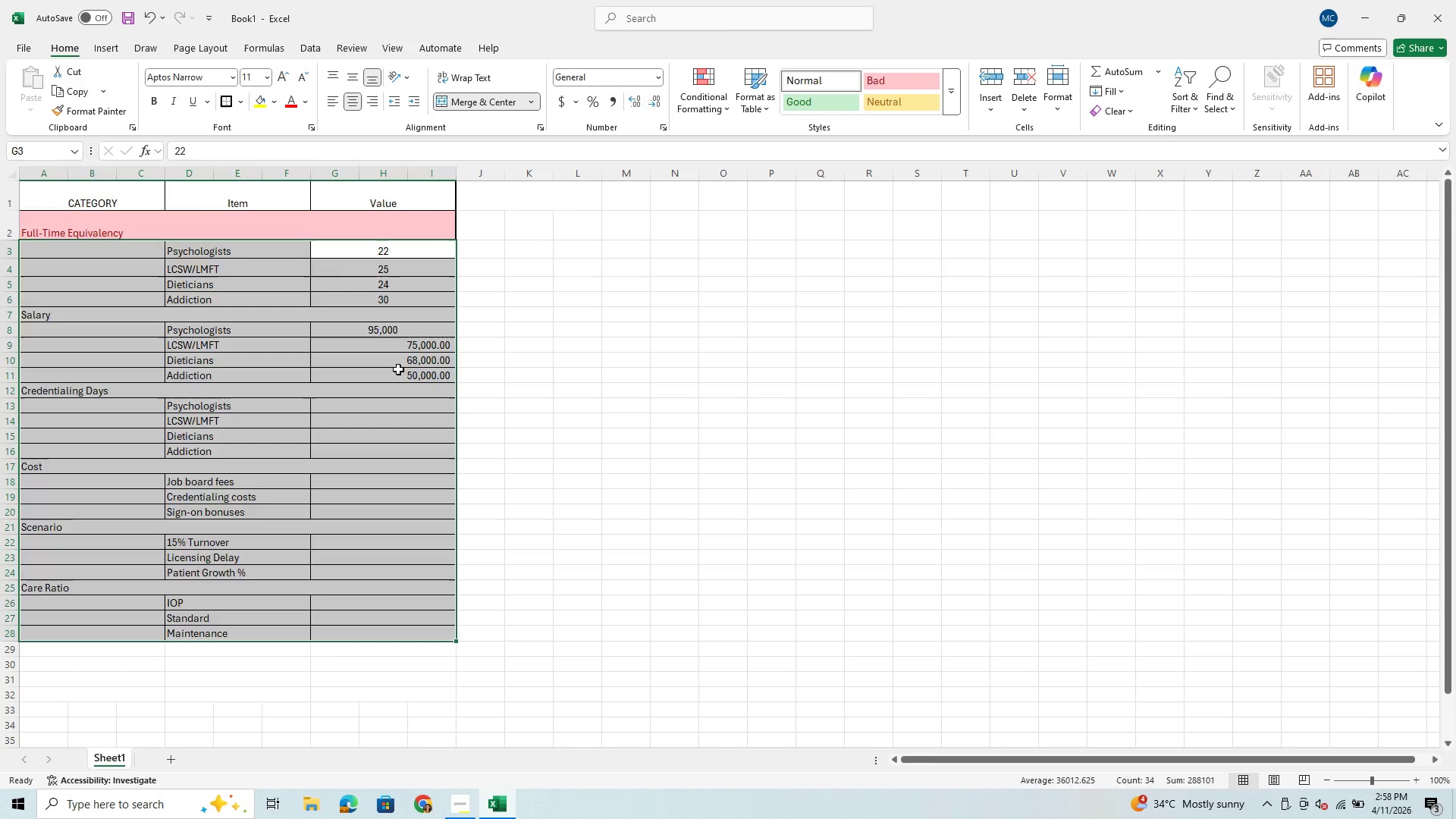 
left_click([398, 369])
 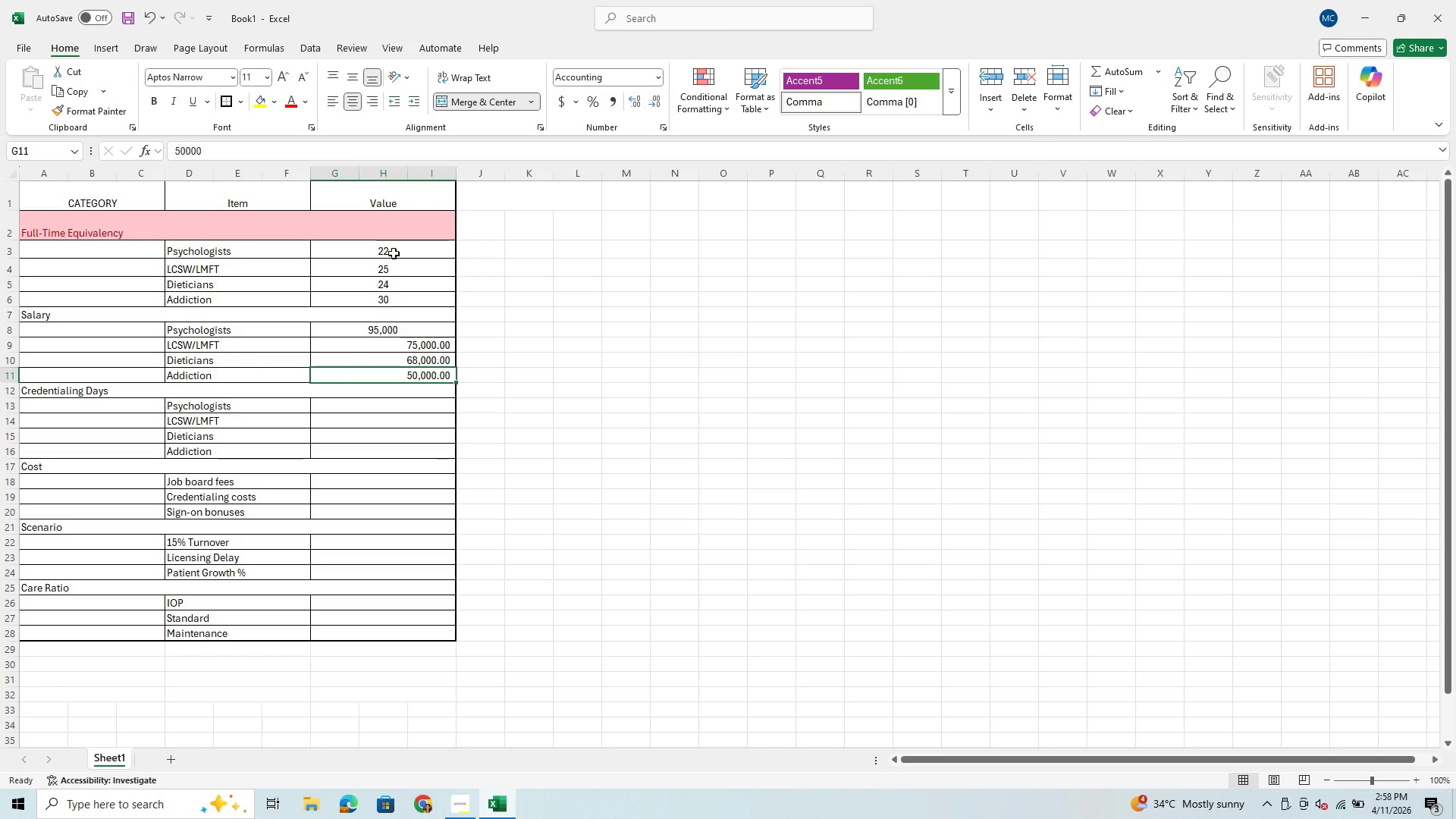 
left_click_drag(start_coordinate=[394, 254], to_coordinate=[388, 630])
 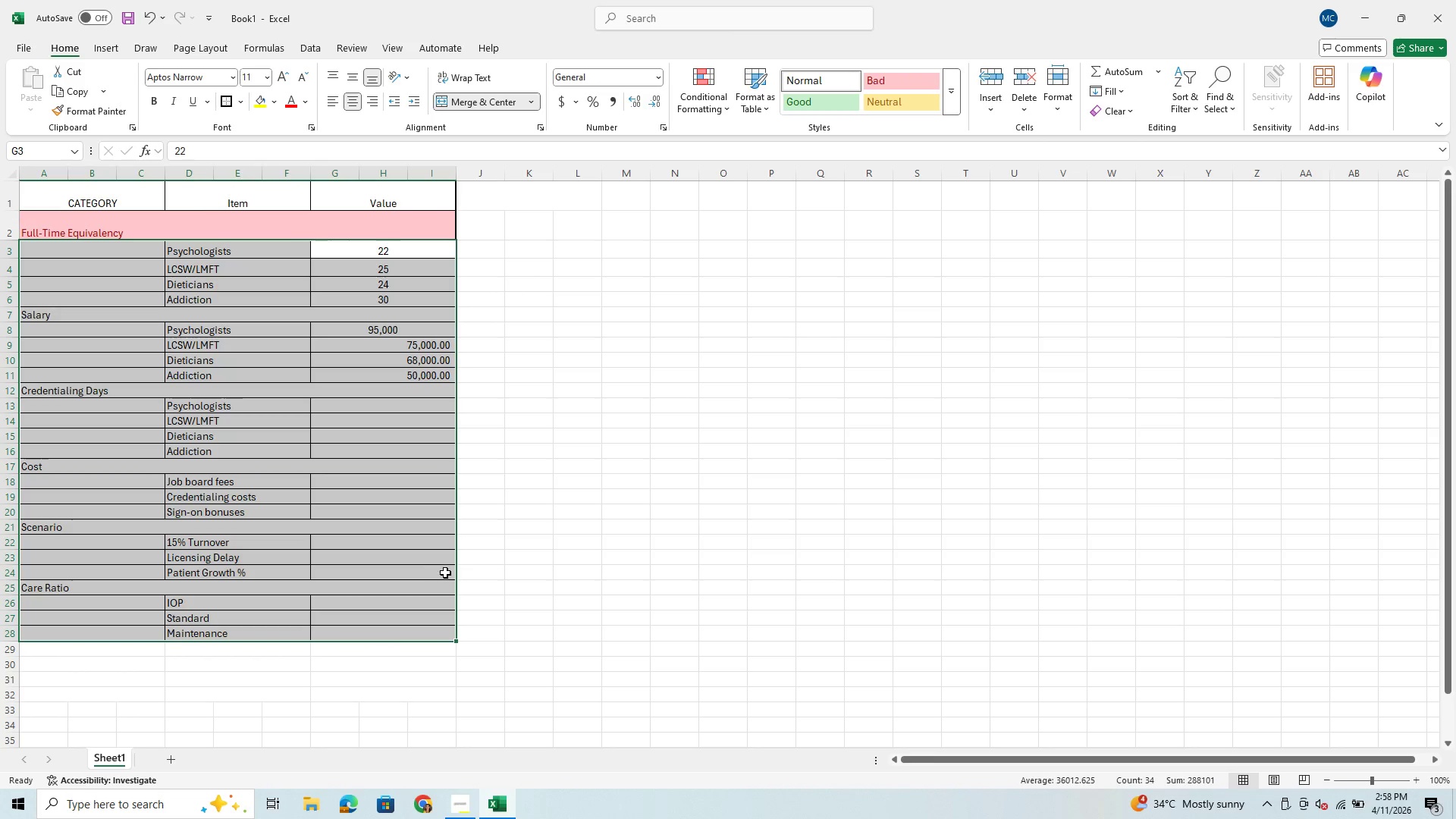 
left_click([446, 570])
 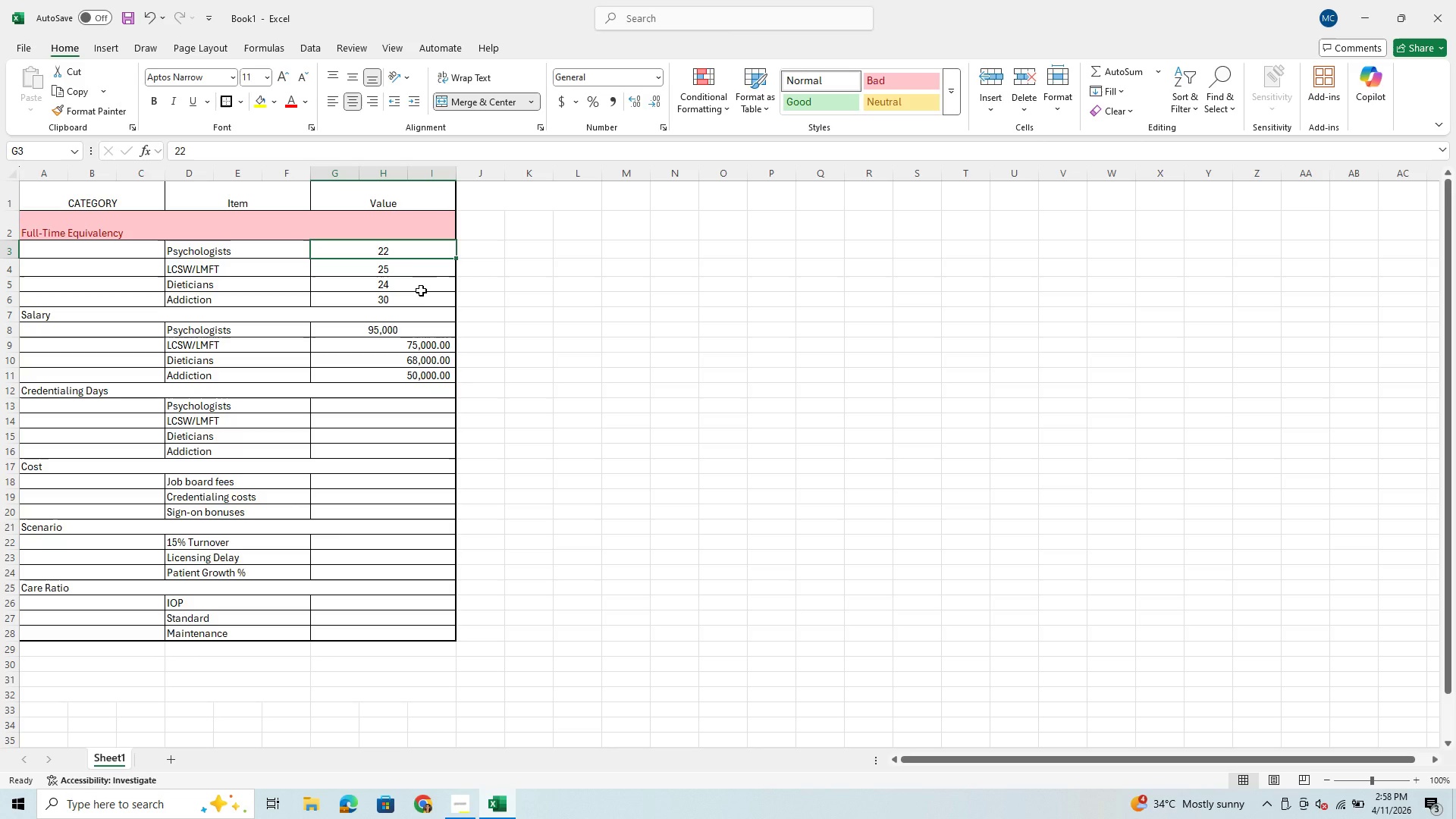 
left_click_drag(start_coordinate=[418, 364], to_coordinate=[349, 224])
 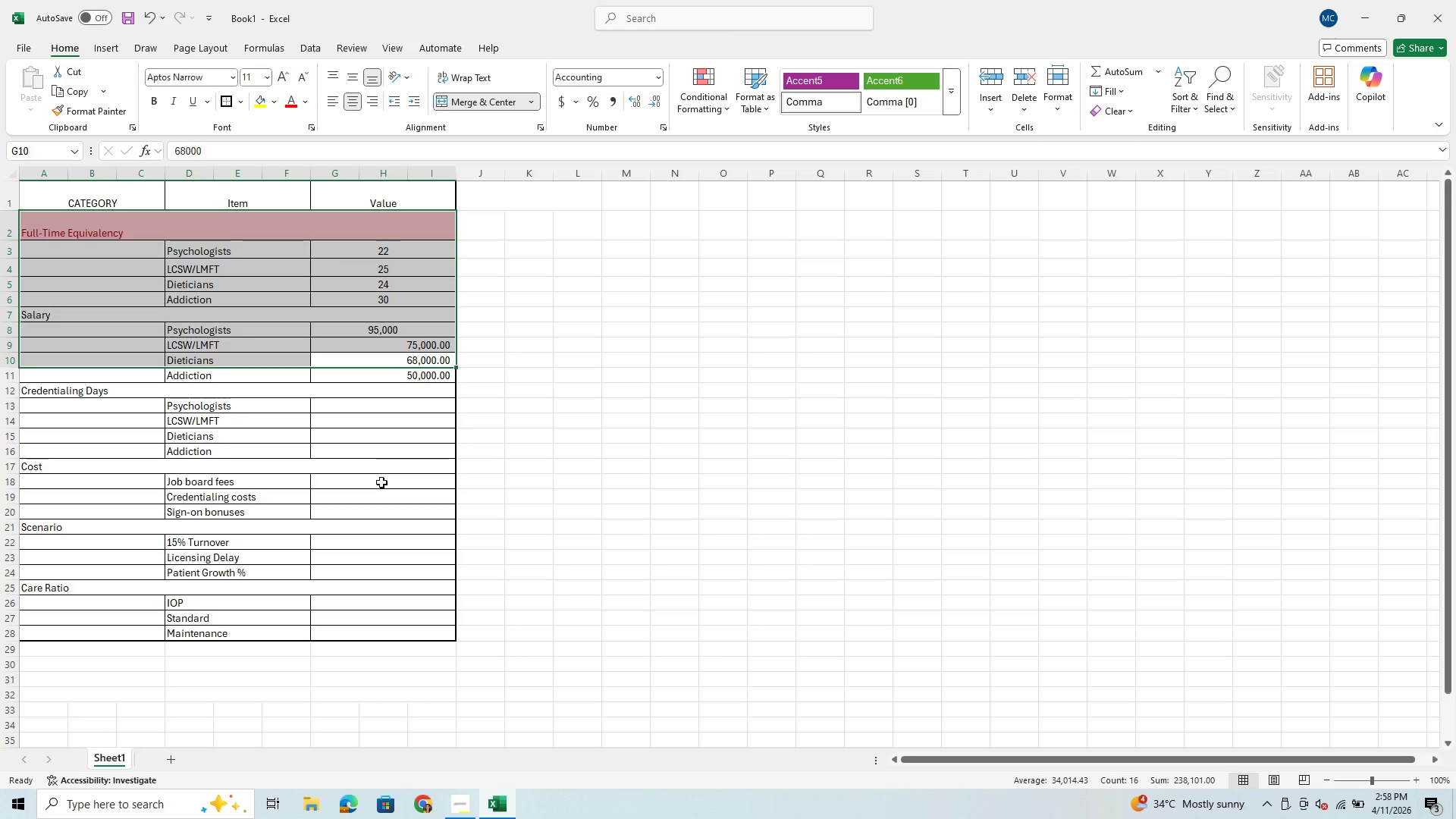 
left_click([379, 491])
 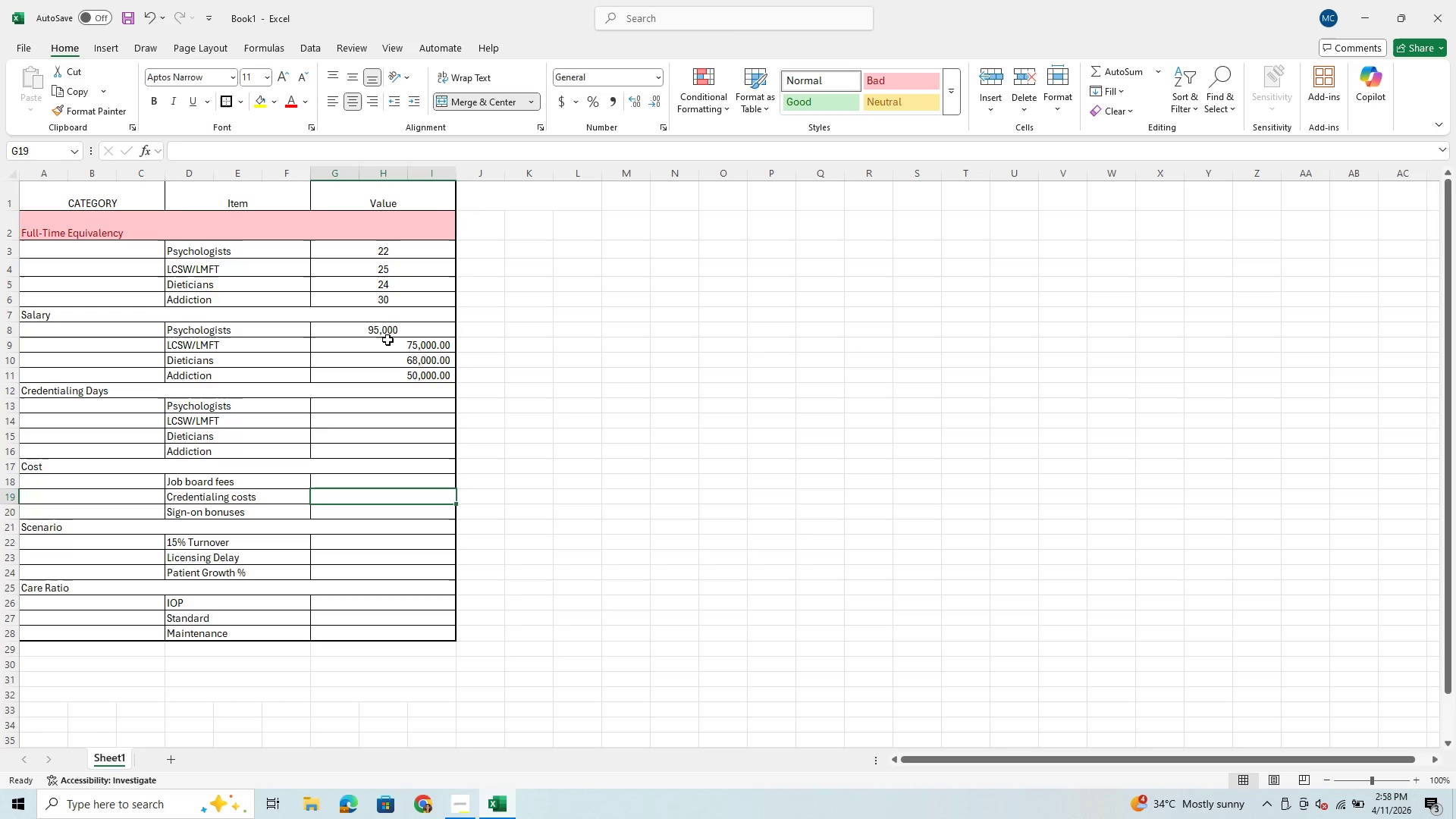 
left_click([388, 338])
 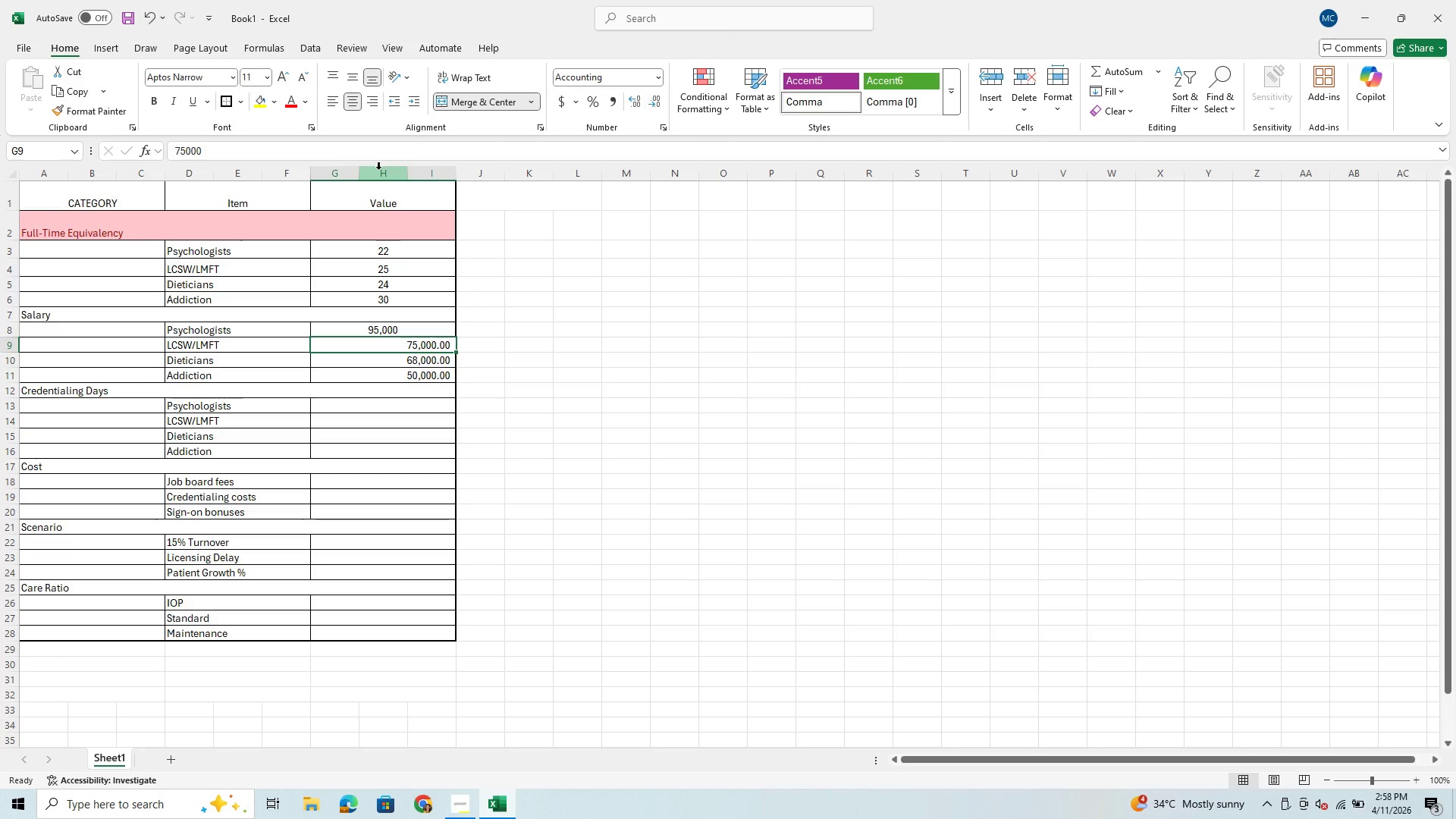 
left_click([378, 169])
 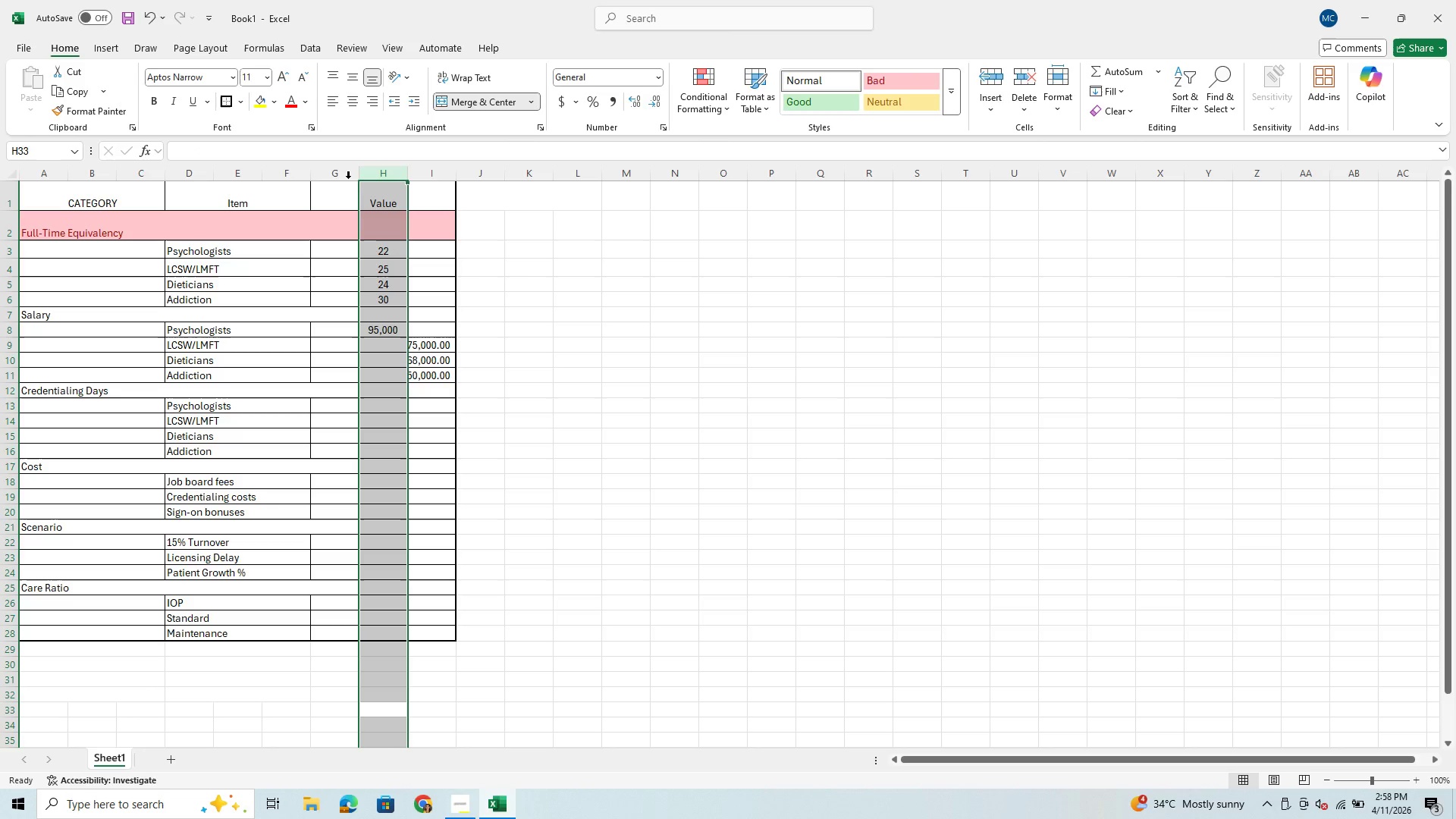 
left_click([344, 176])
 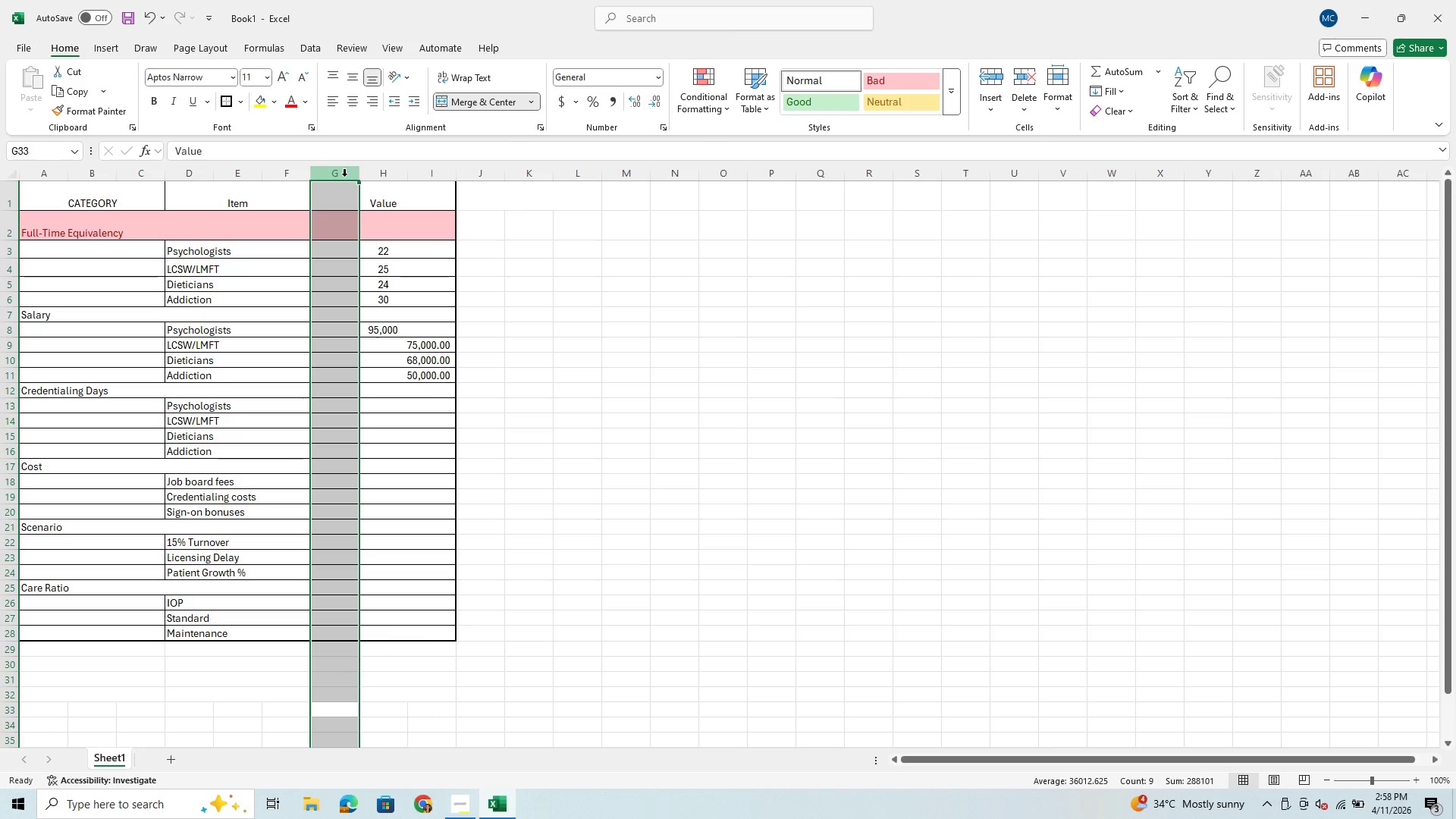 
right_click([344, 176])
 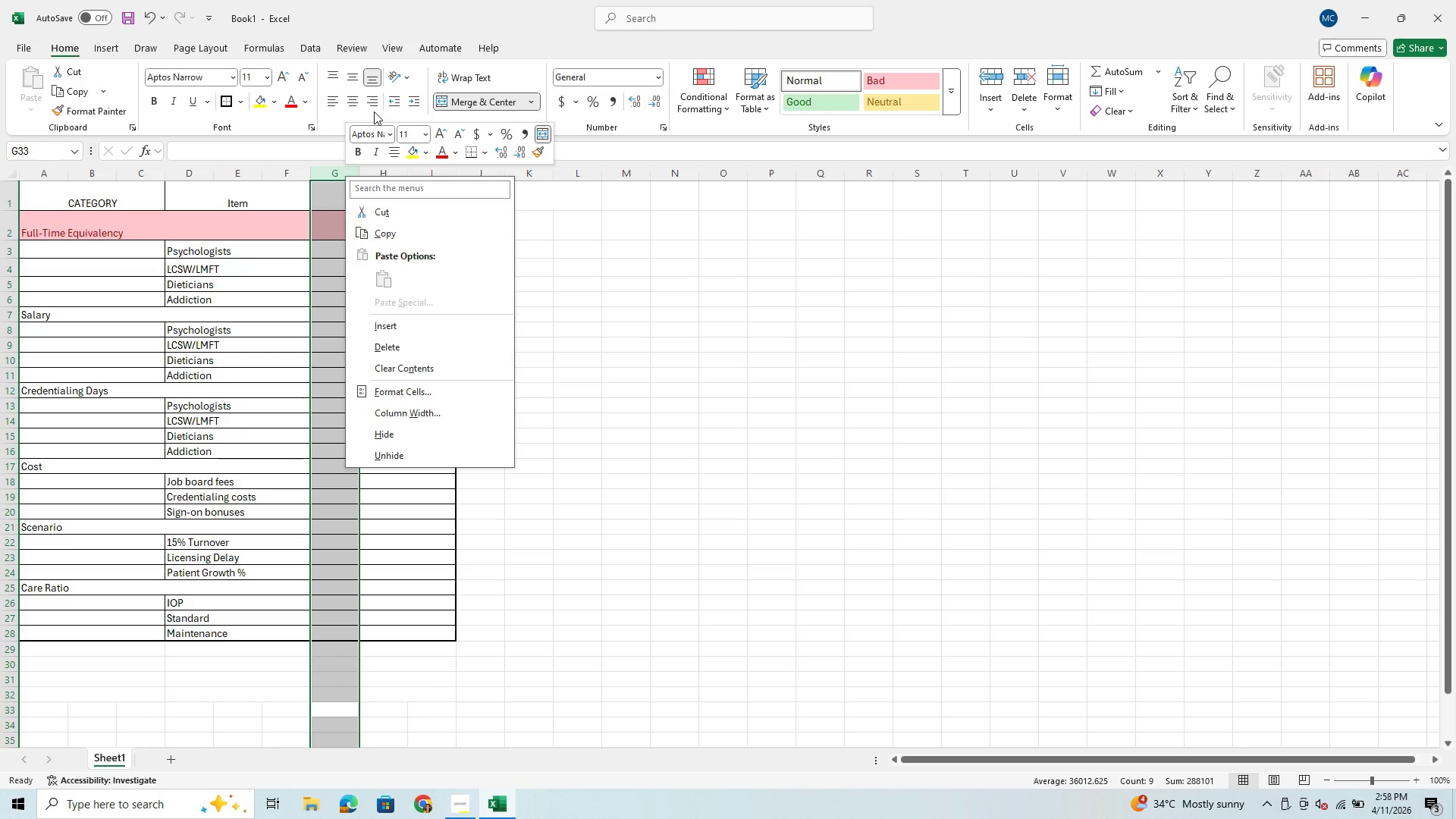 
left_click([347, 102])
 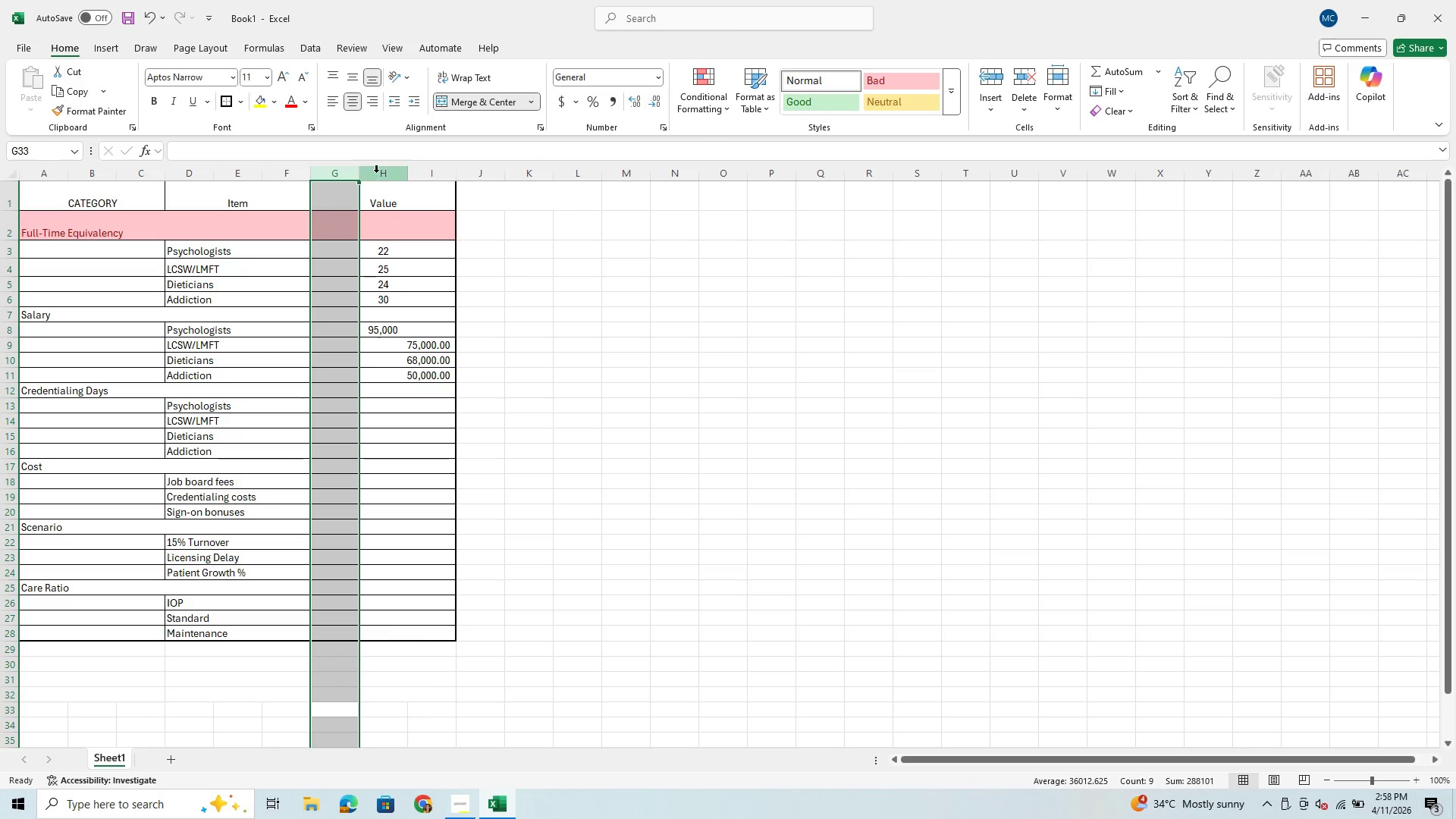 
left_click([377, 174])
 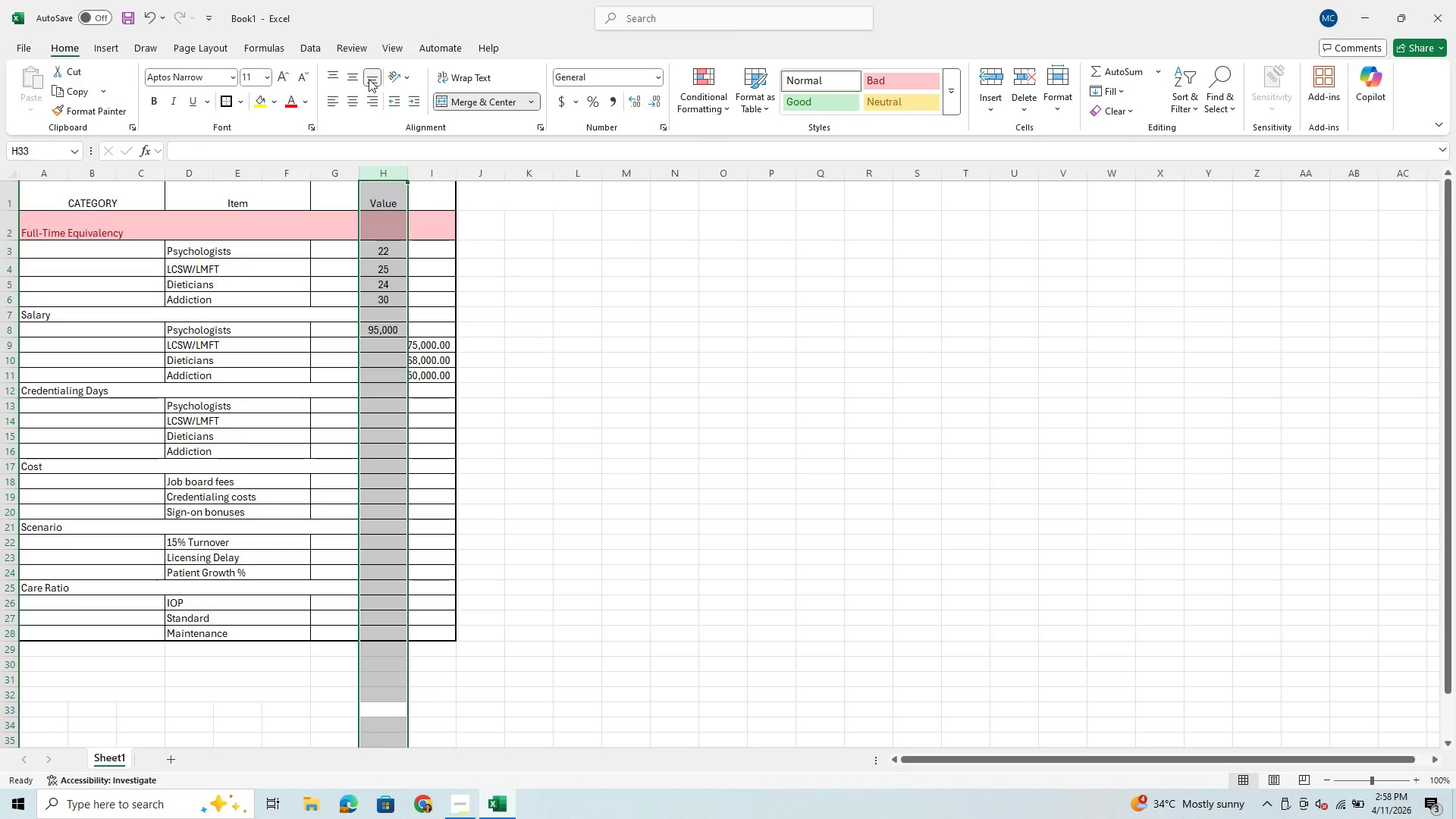 
left_click([355, 106])
 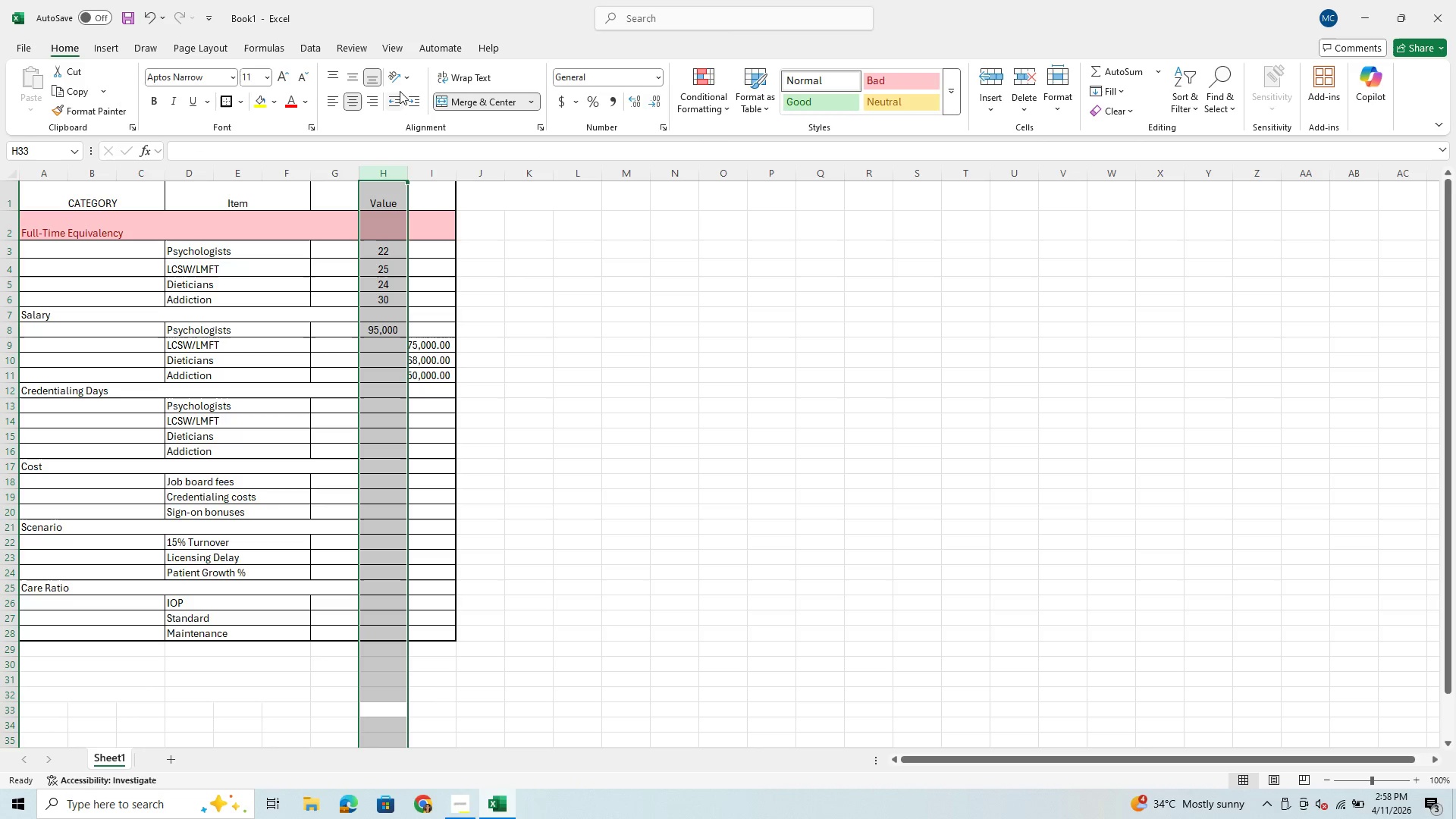 
mouse_move([373, 116])
 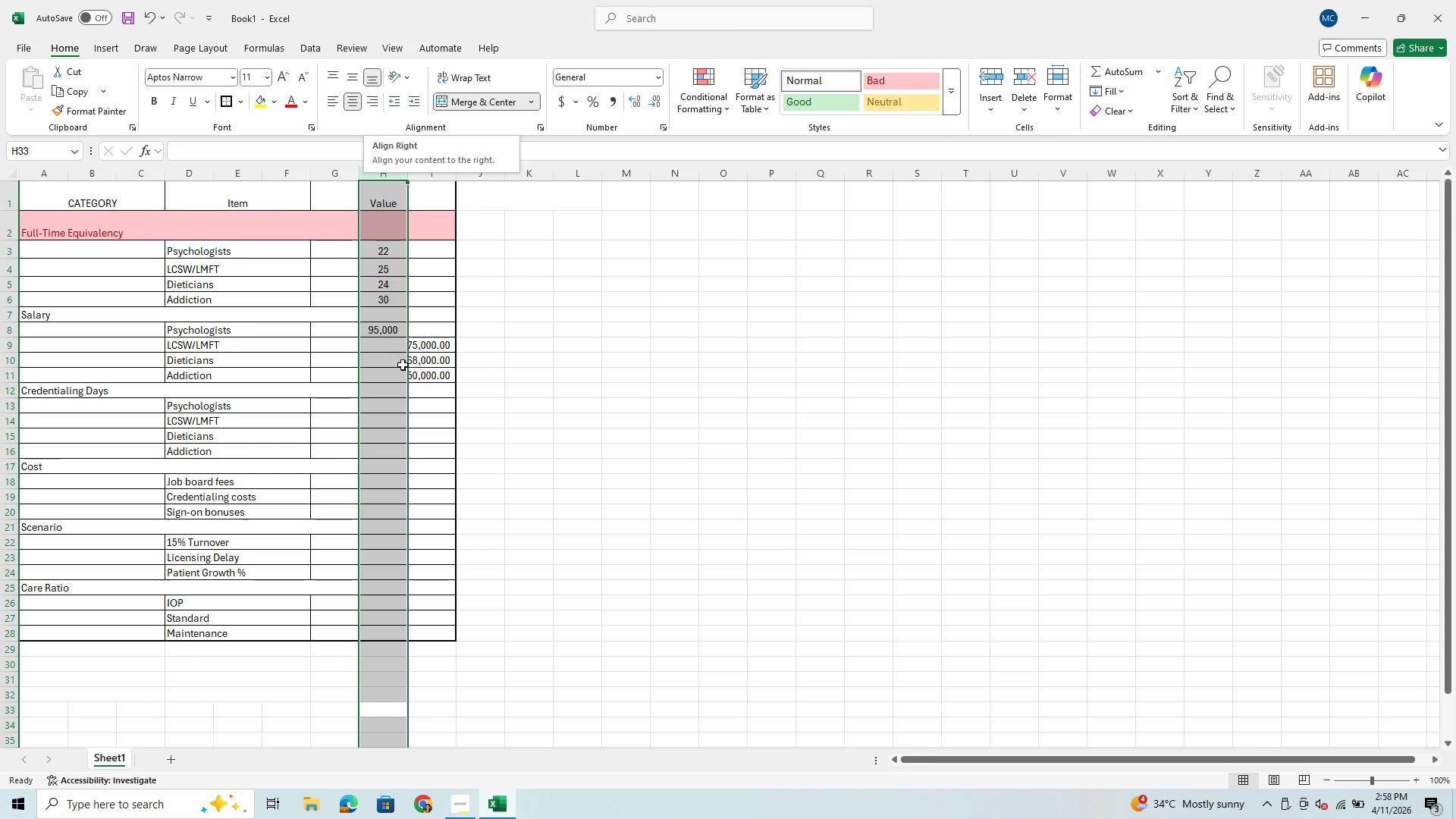 
left_click([403, 372])
 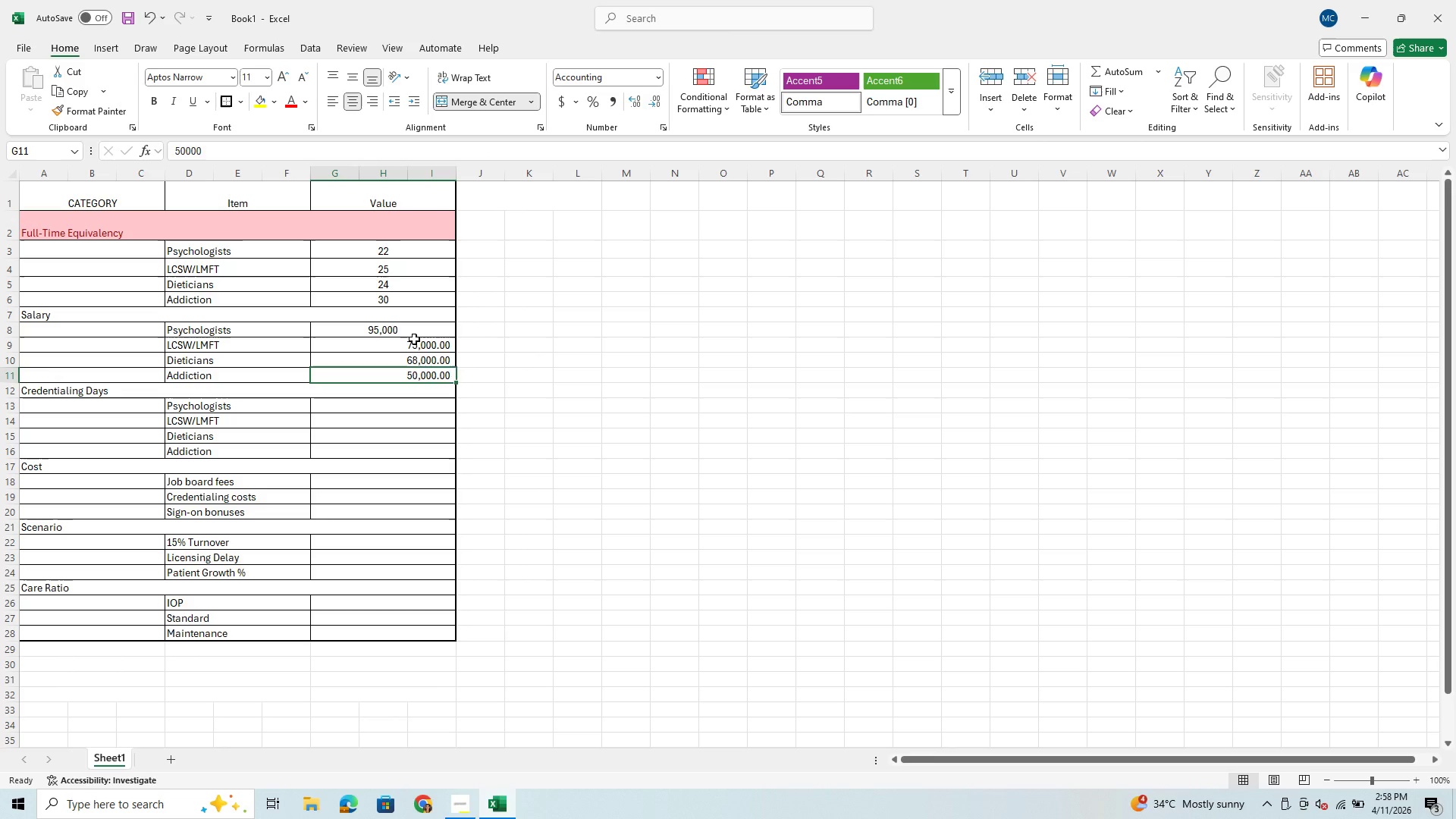 
left_click([414, 339])
 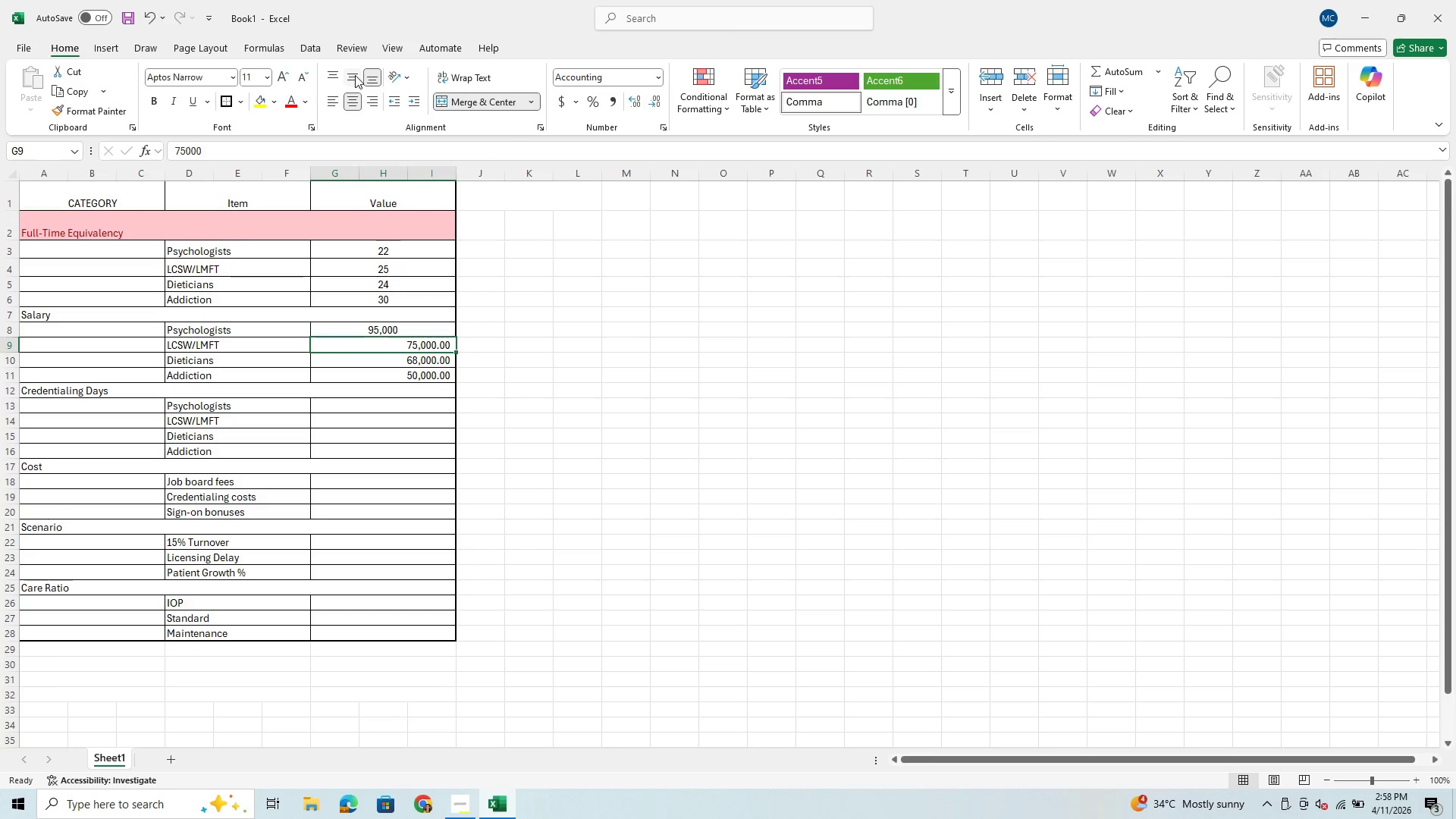 
left_click([355, 75])
 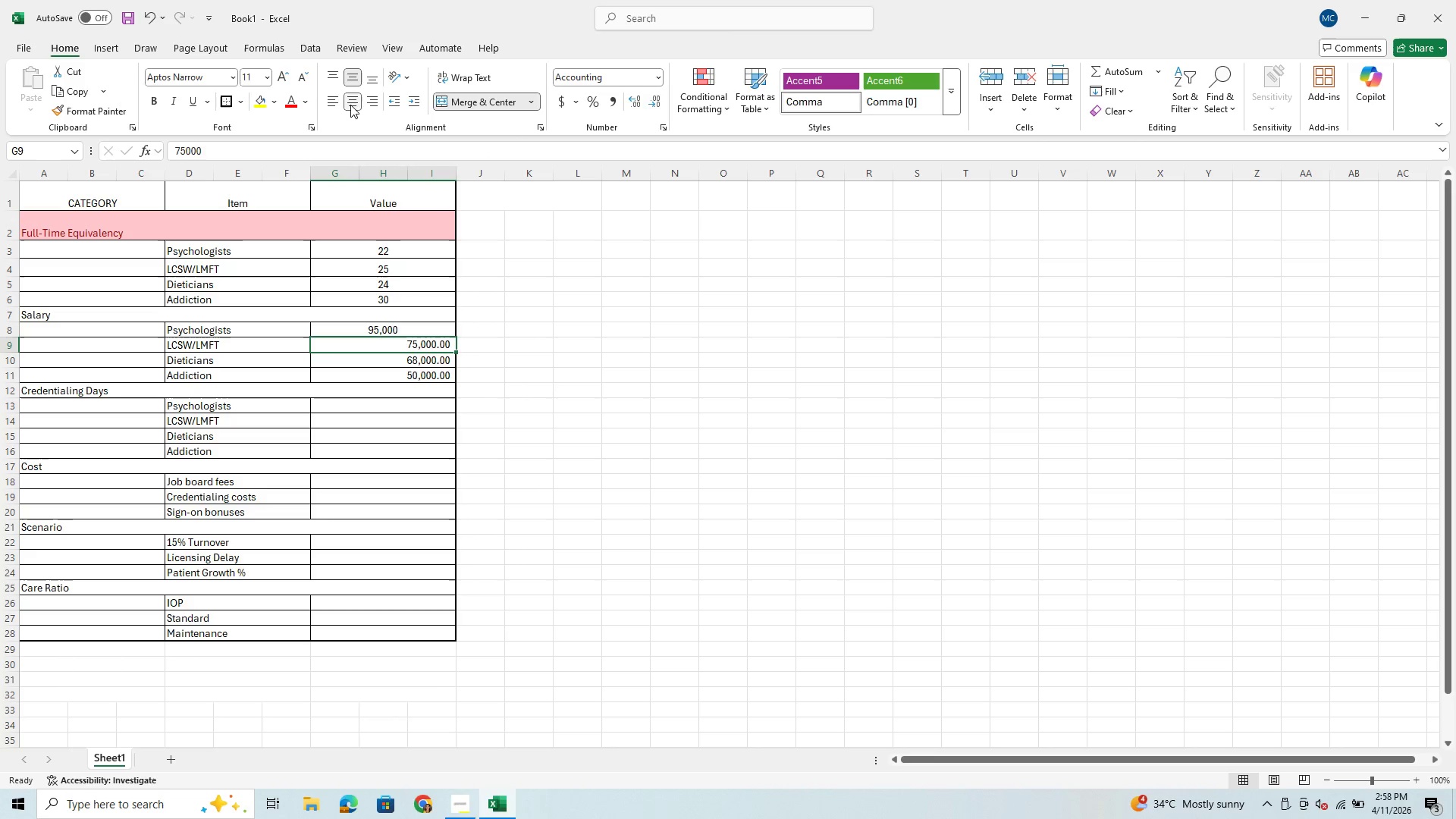 
left_click([350, 105])
 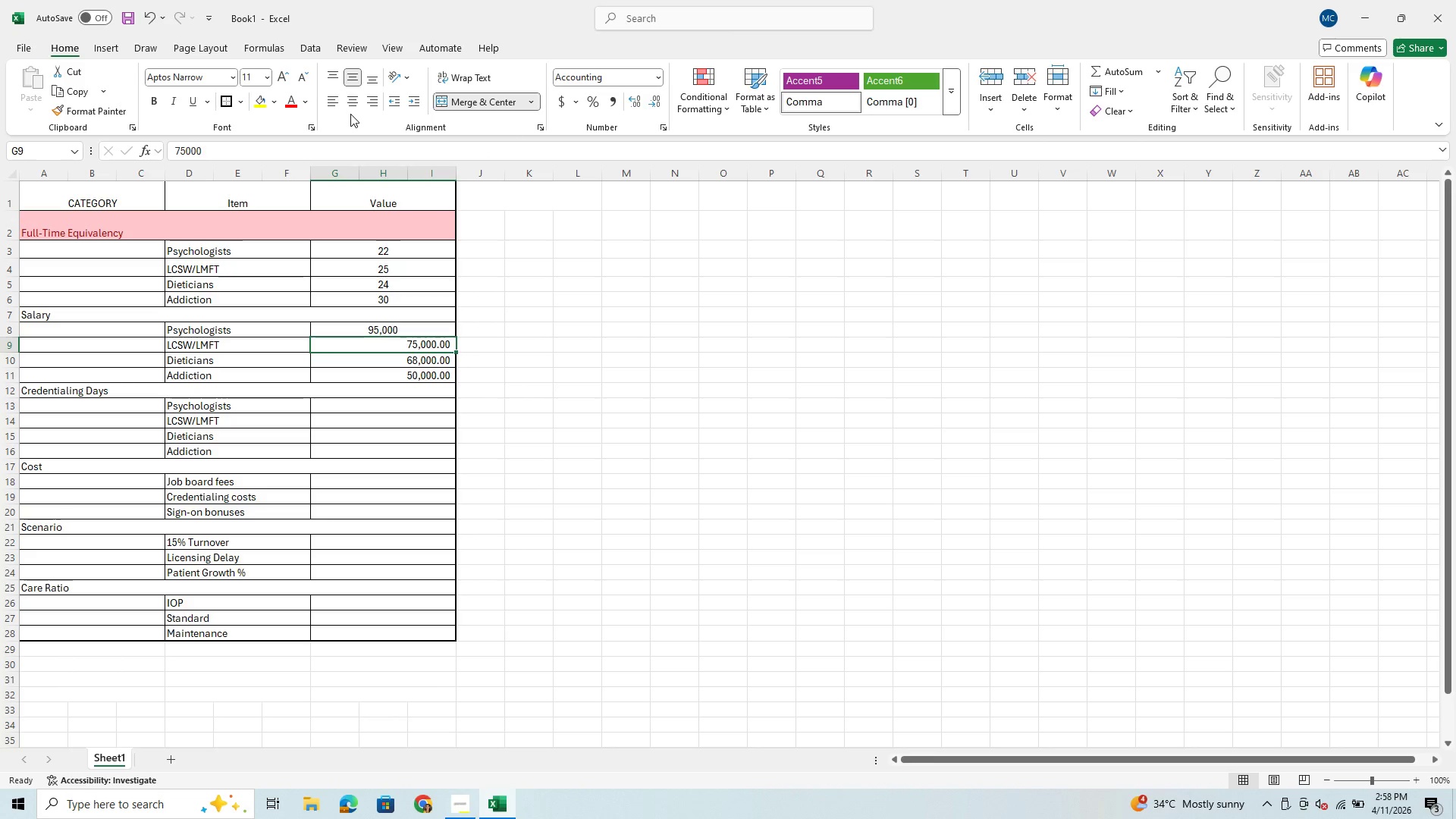 
left_click([353, 98])
 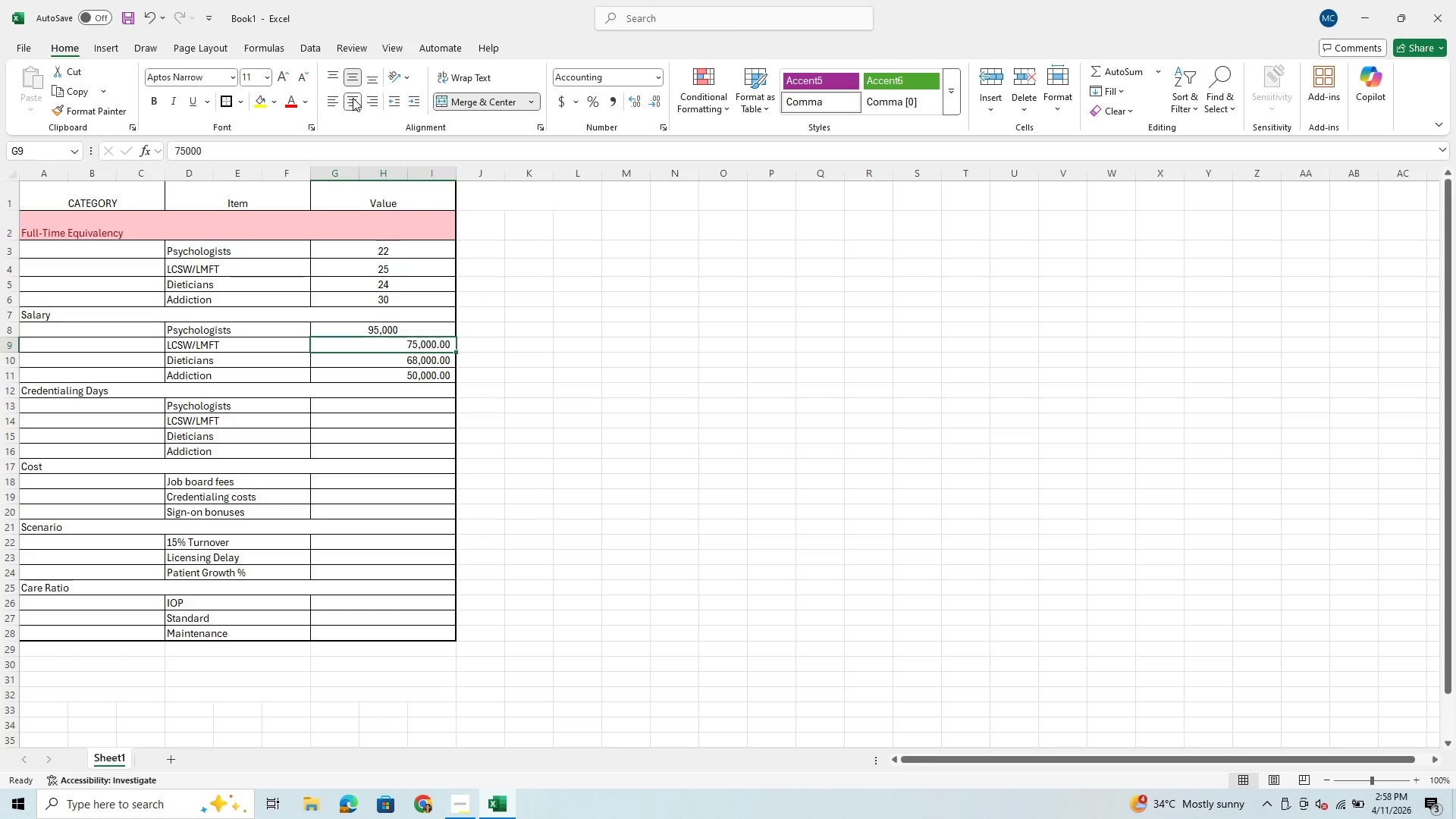 
left_click([353, 98])
 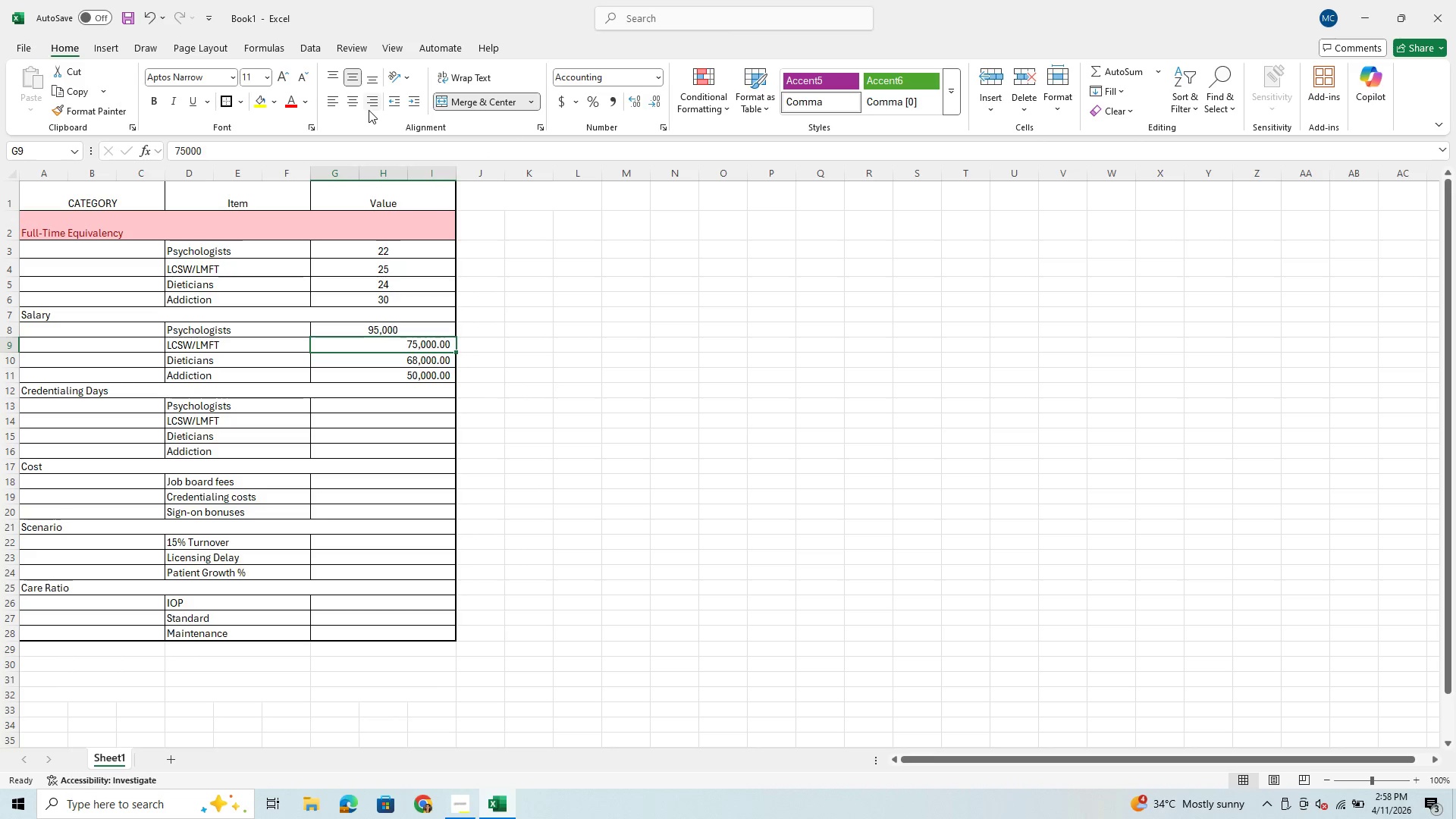 
left_click([354, 106])
 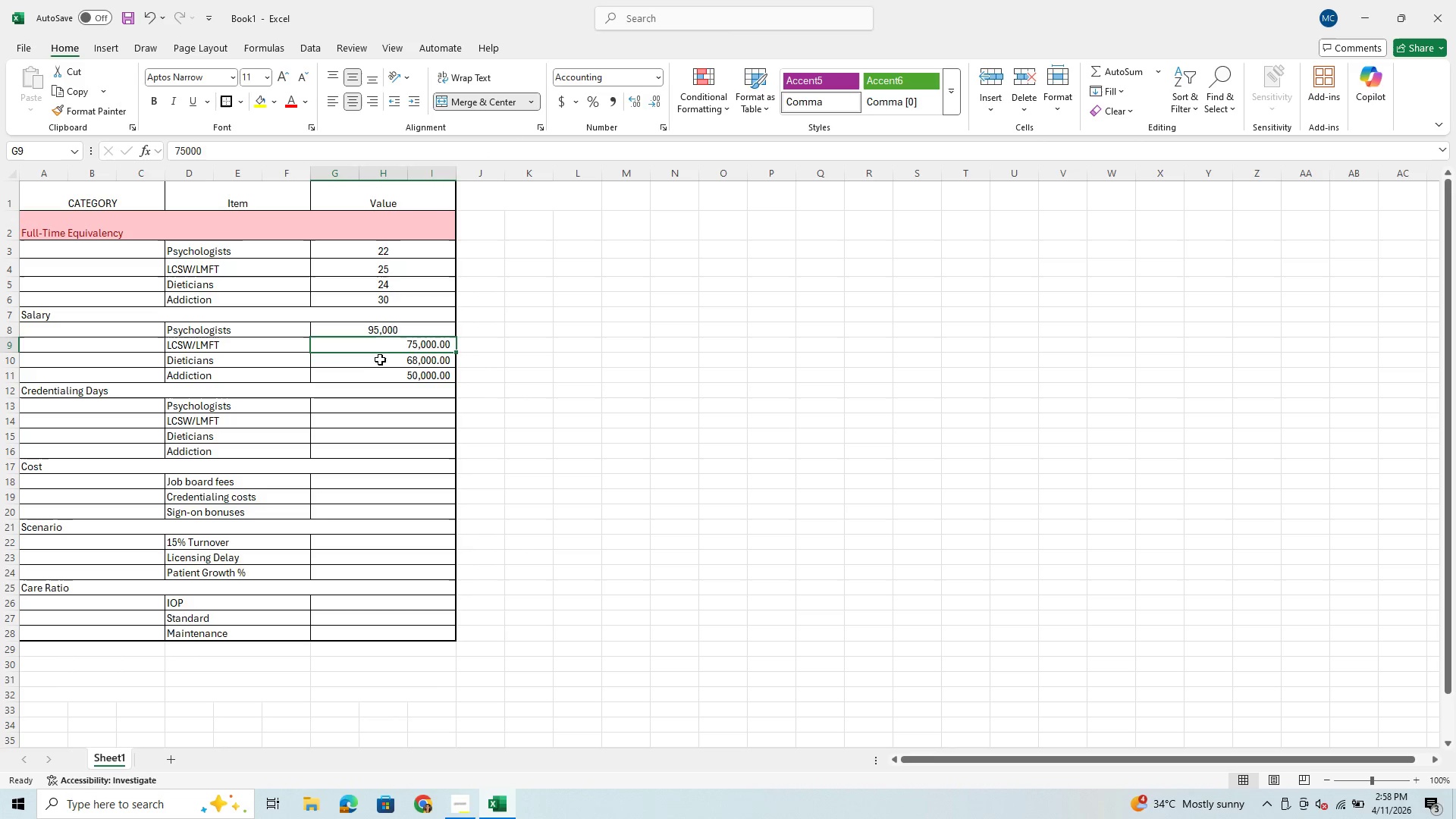 
left_click([381, 360])
 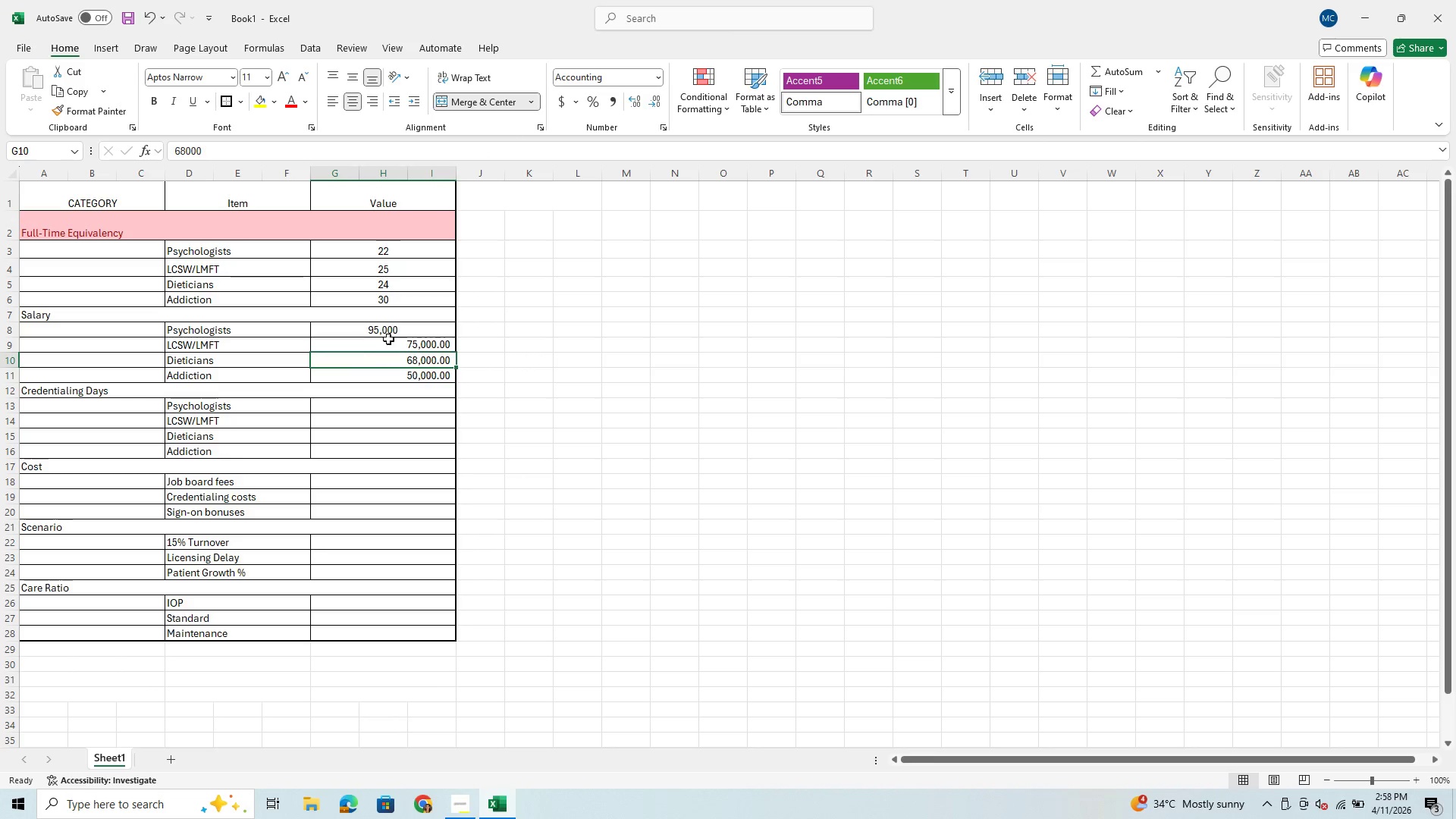 
left_click([391, 331])
 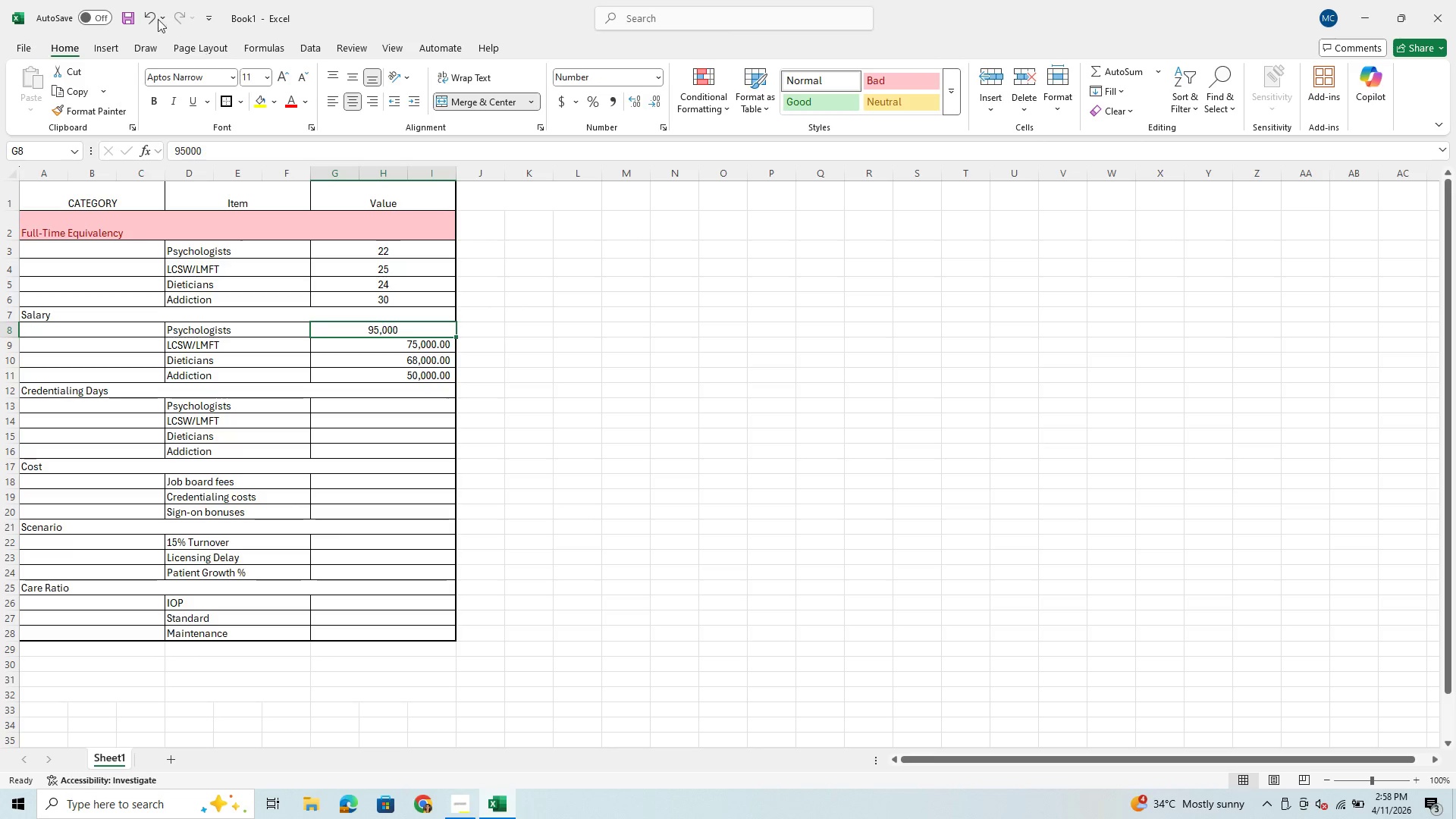 
left_click([150, 27])
 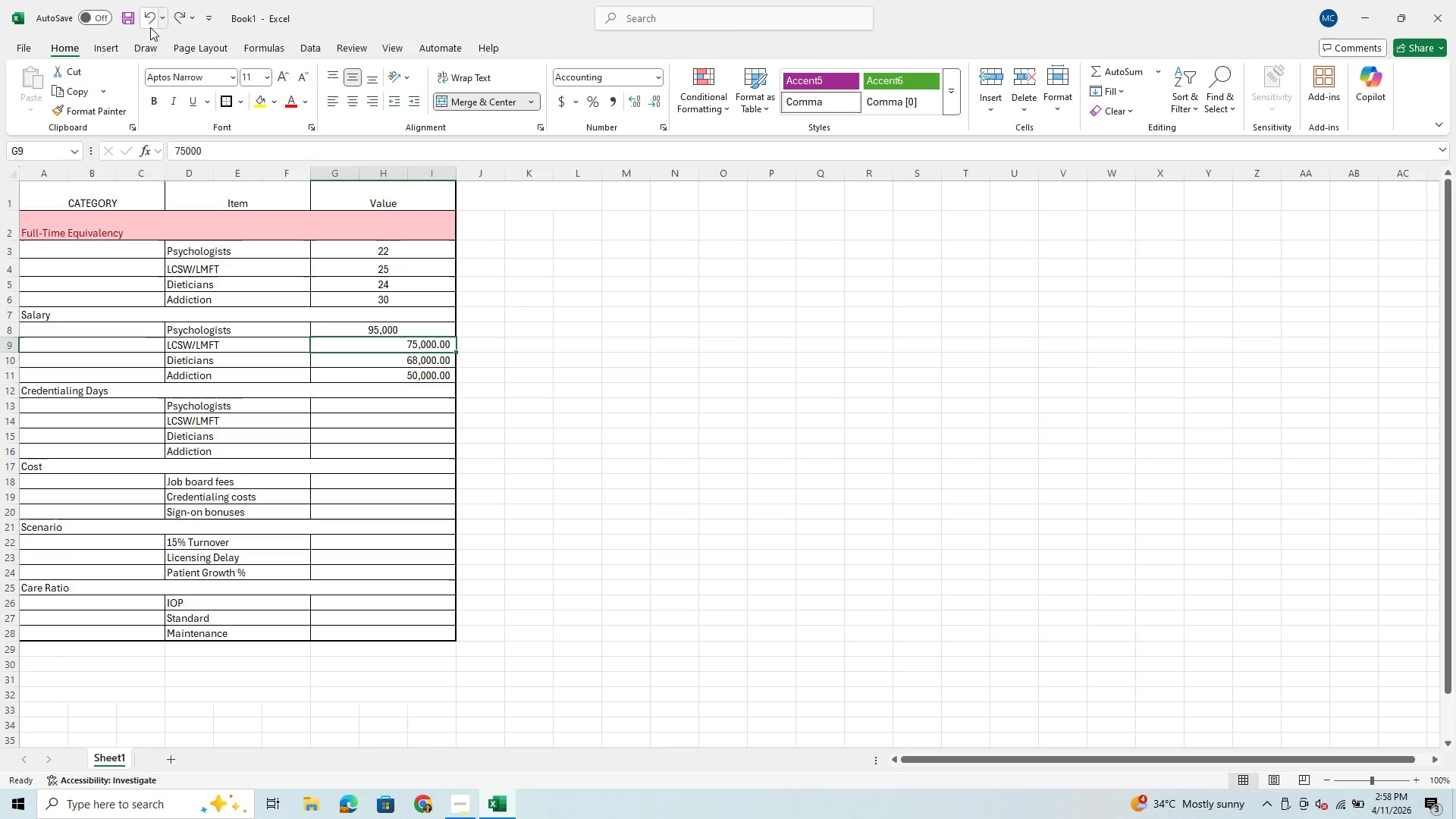 
left_click([150, 27])
 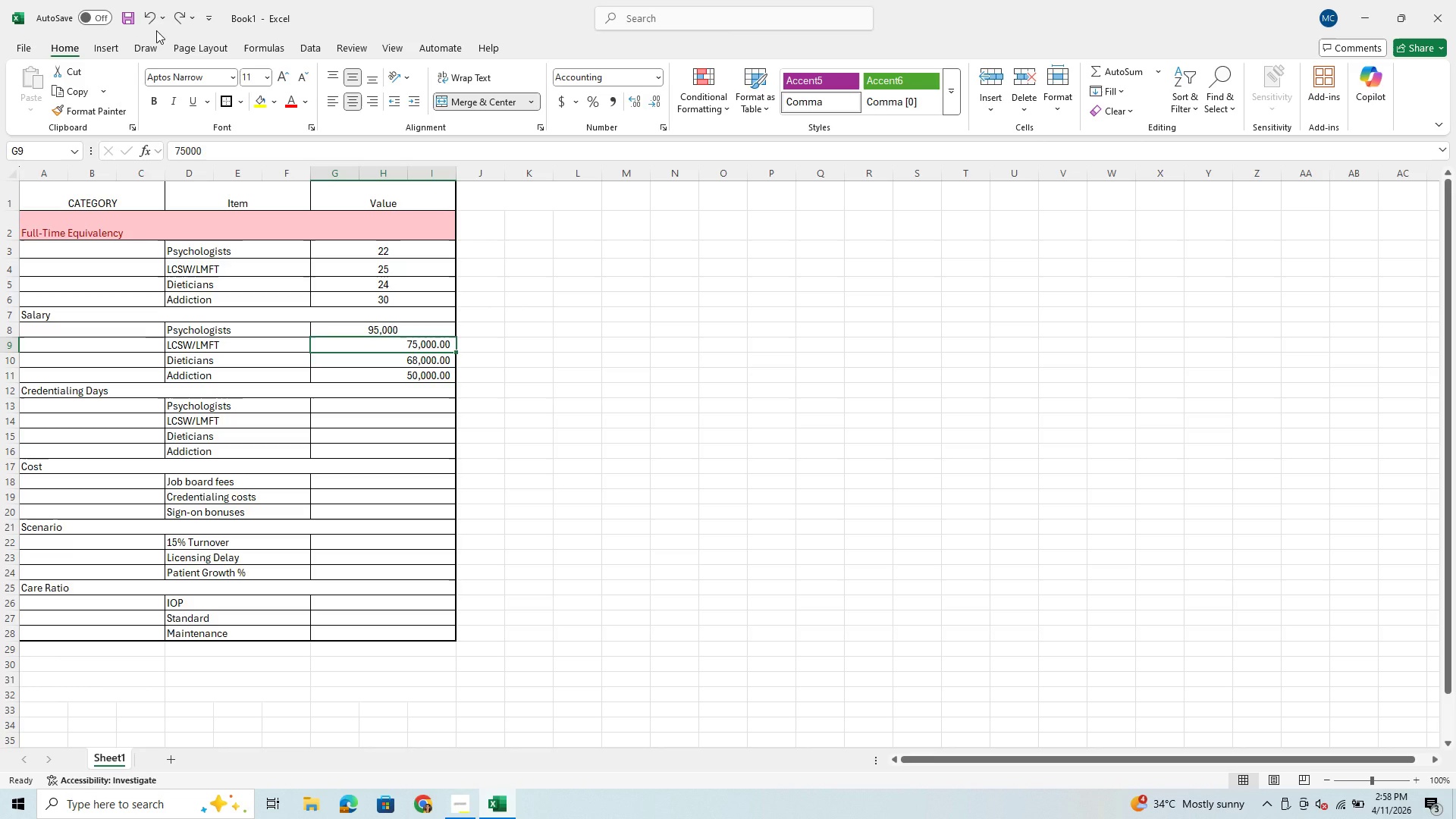 
double_click([156, 30])
 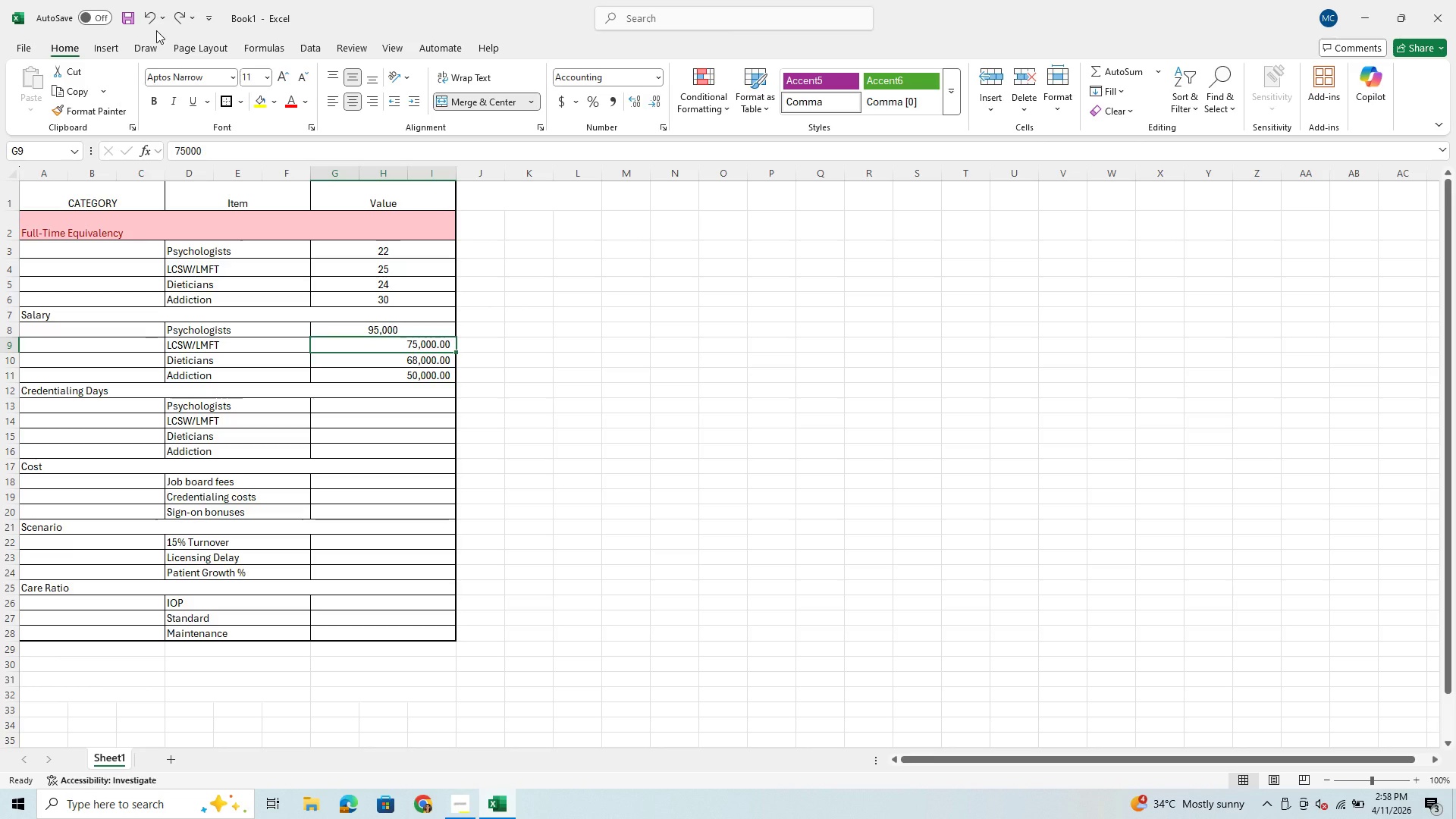 
left_click([156, 30])
 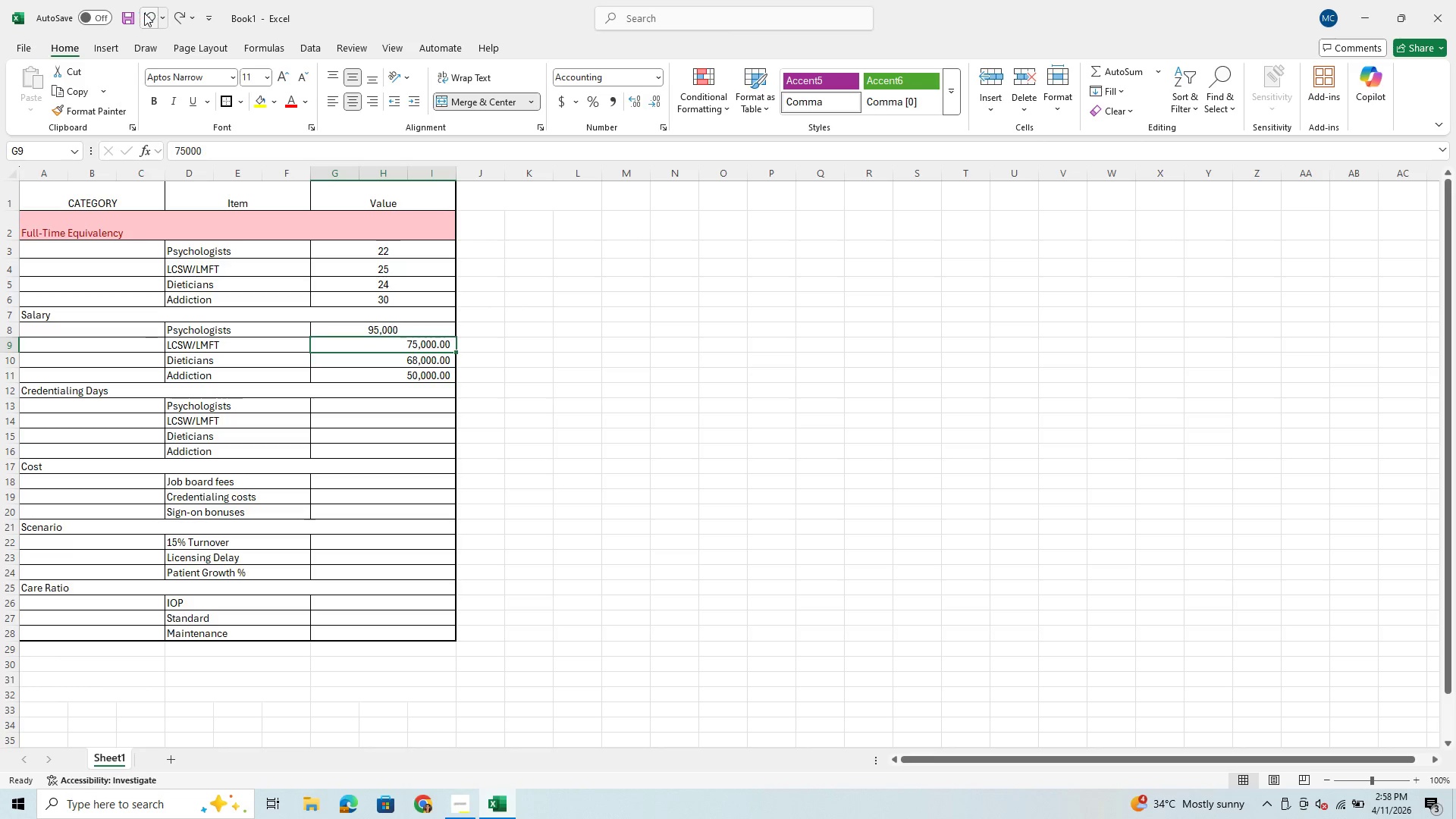 
double_click([144, 13])
 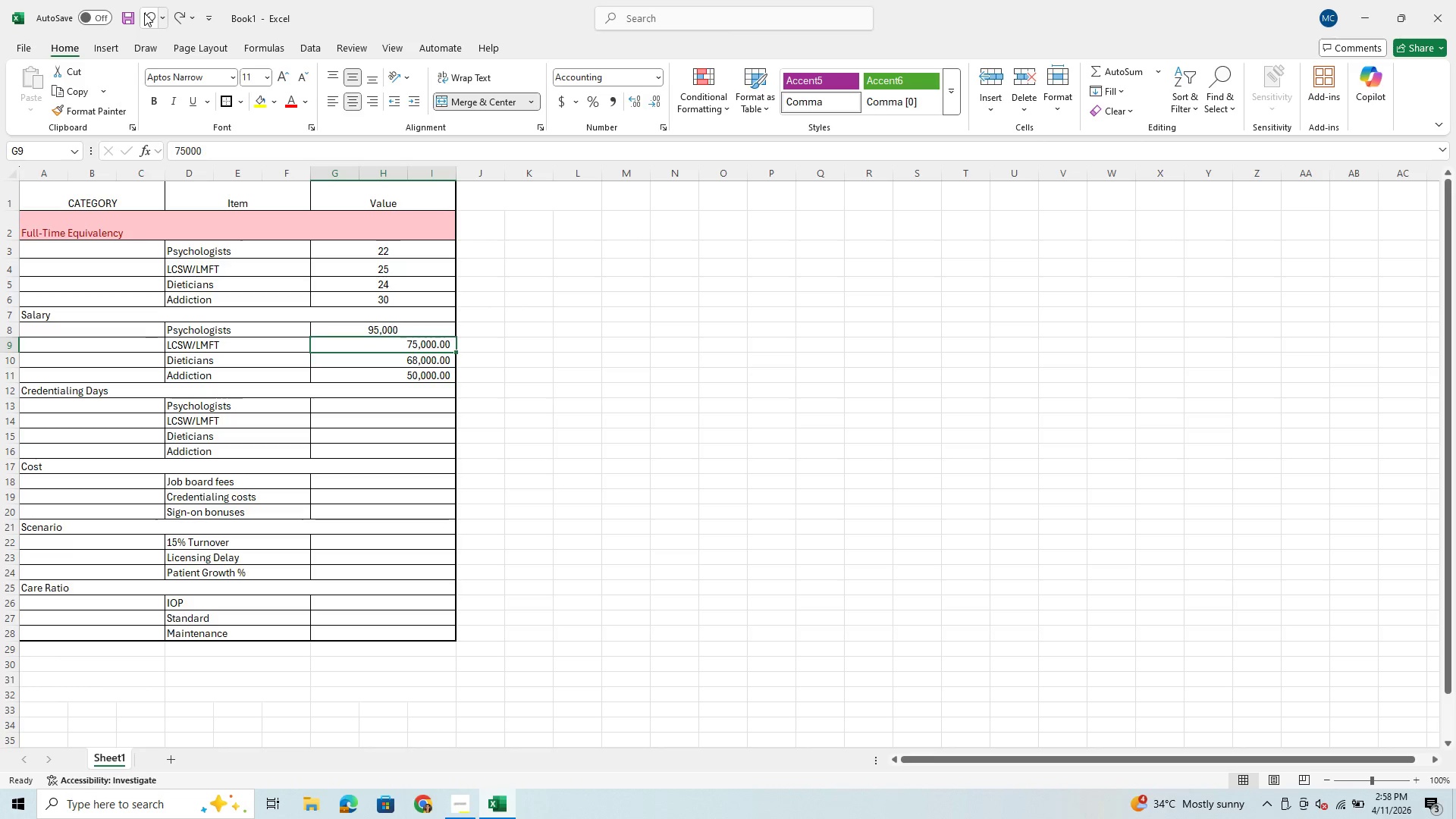 
triple_click([144, 13])
 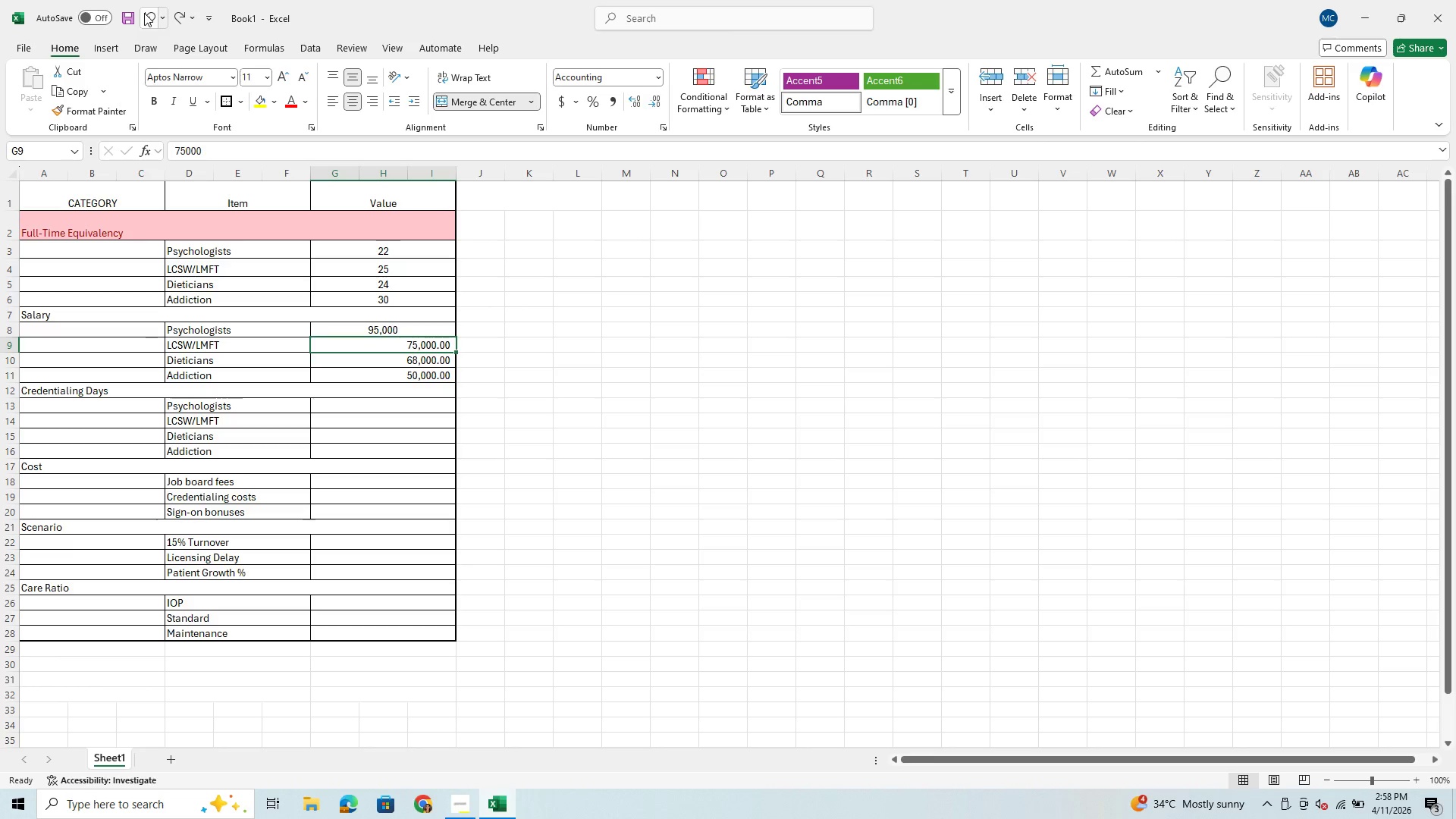 
triple_click([144, 13])
 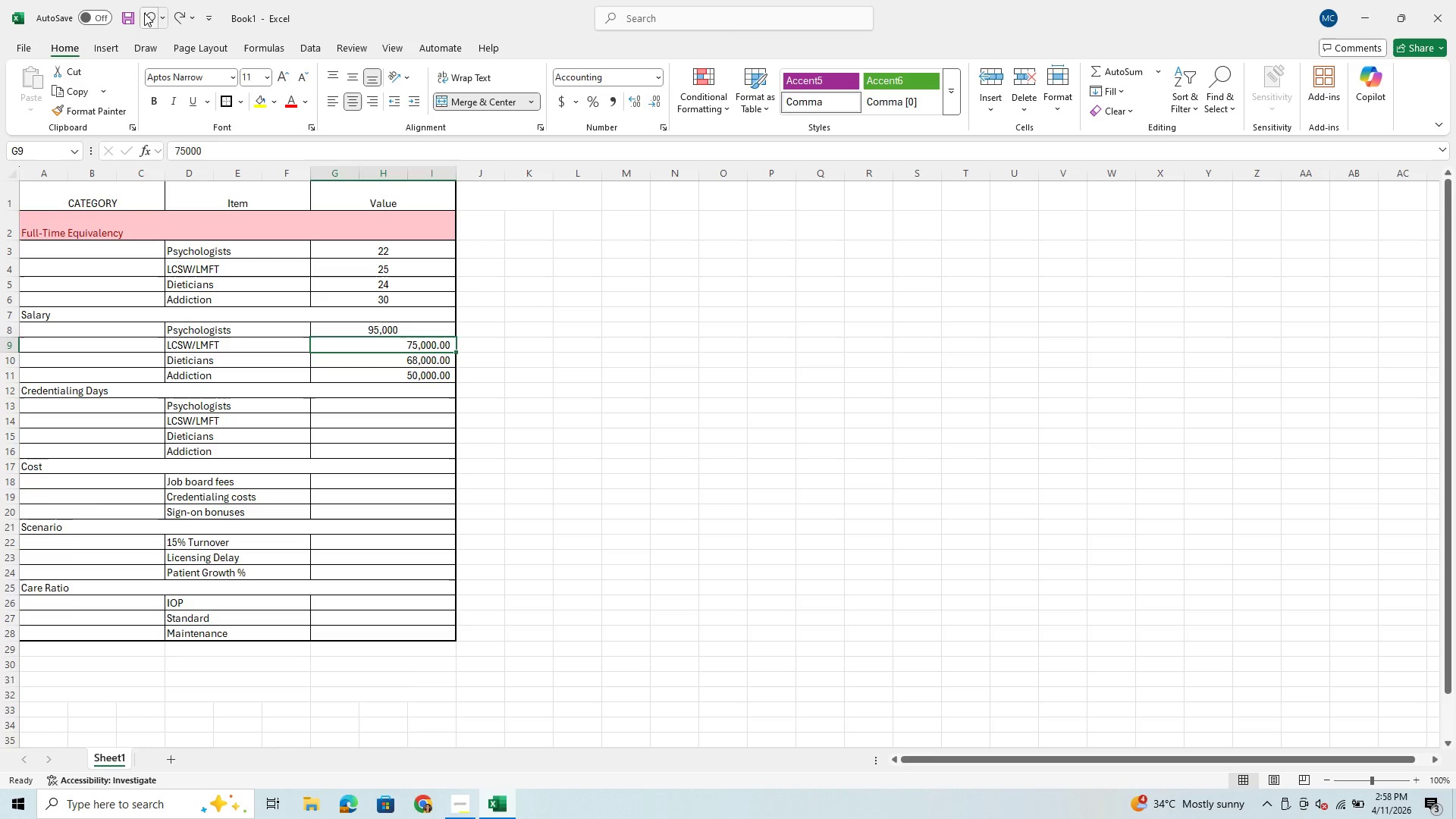 
triple_click([144, 13])
 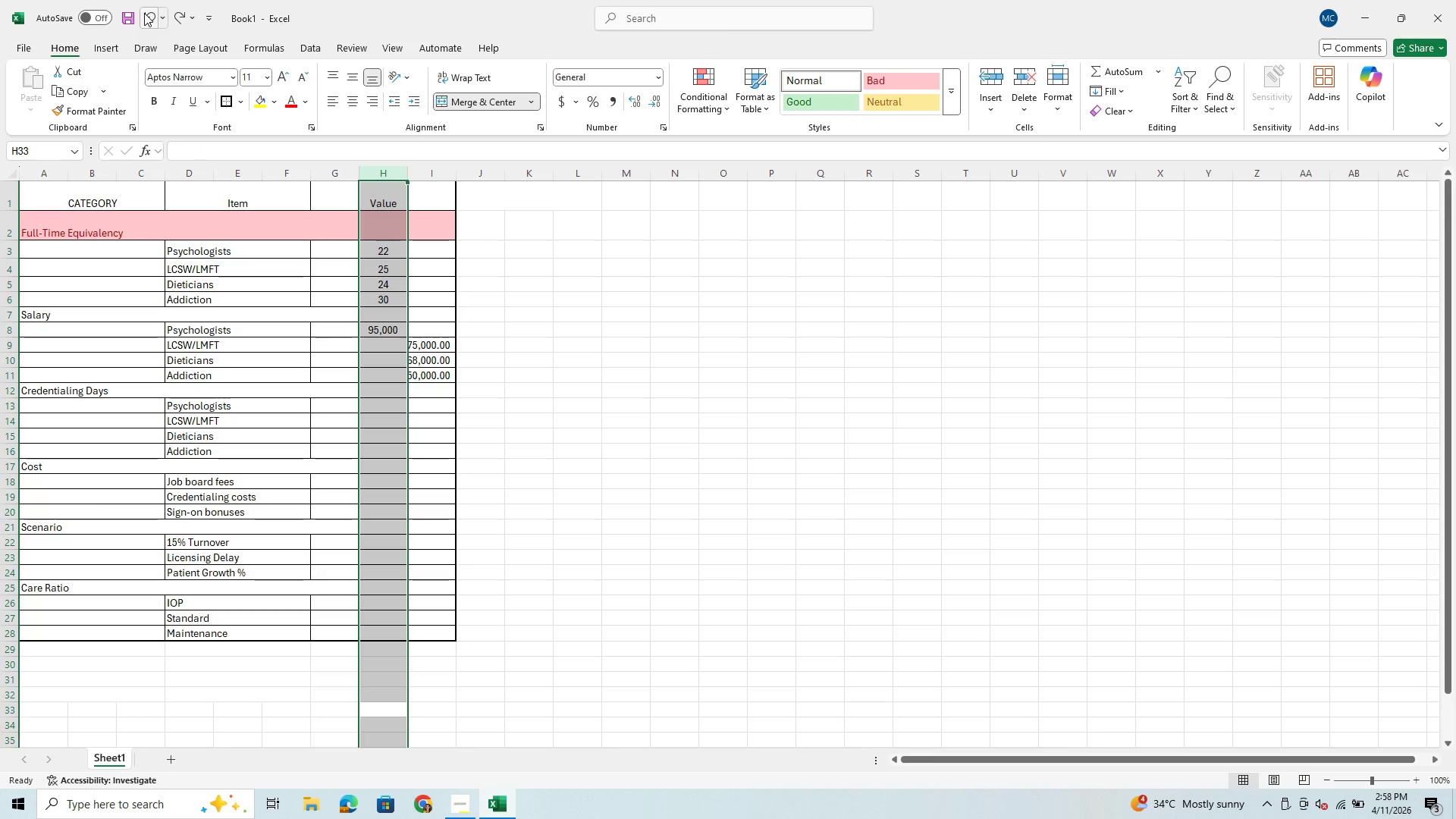 
triple_click([144, 13])
 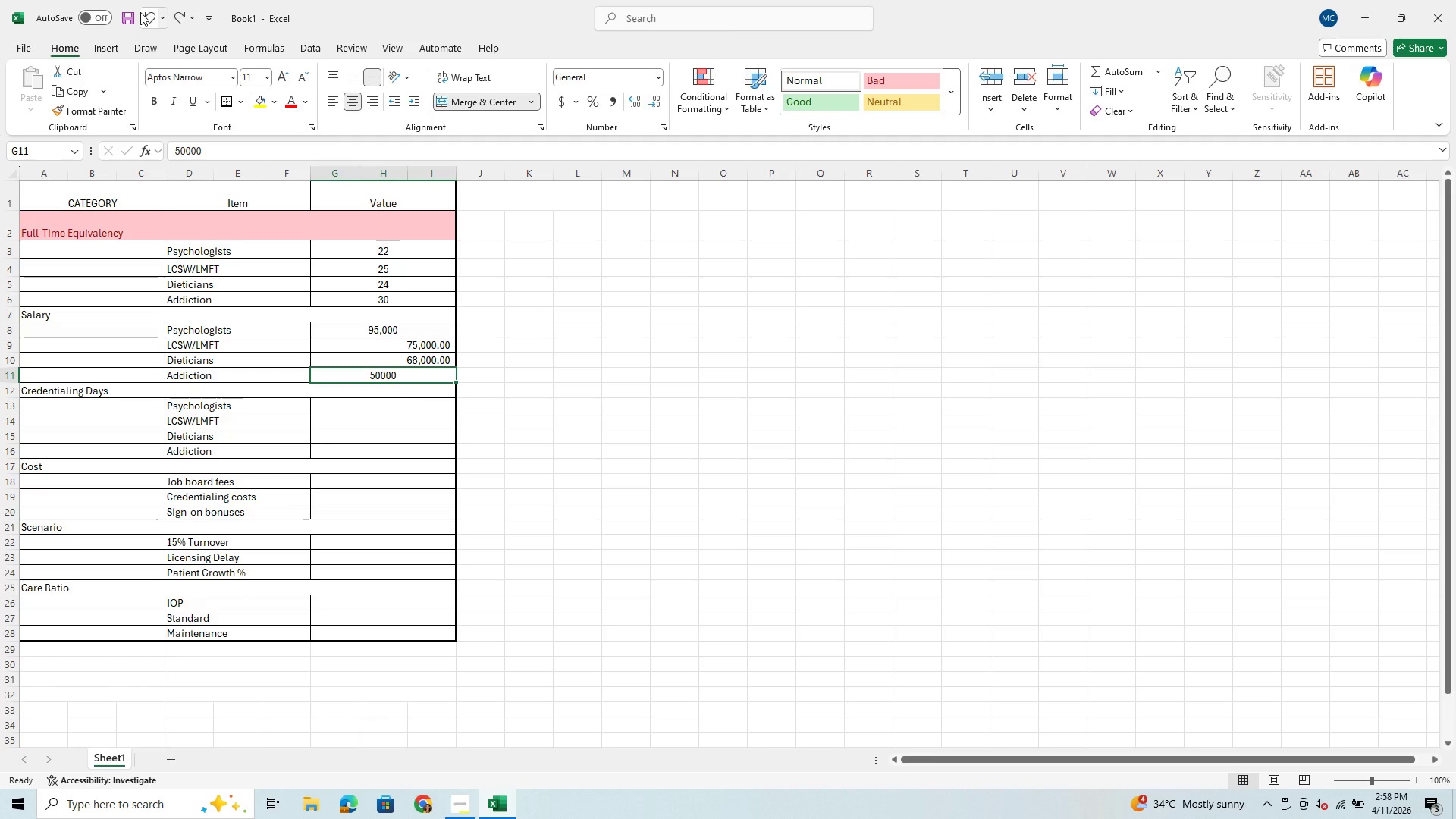 
left_click_drag(start_coordinate=[140, 12], to_coordinate=[135, 13])
 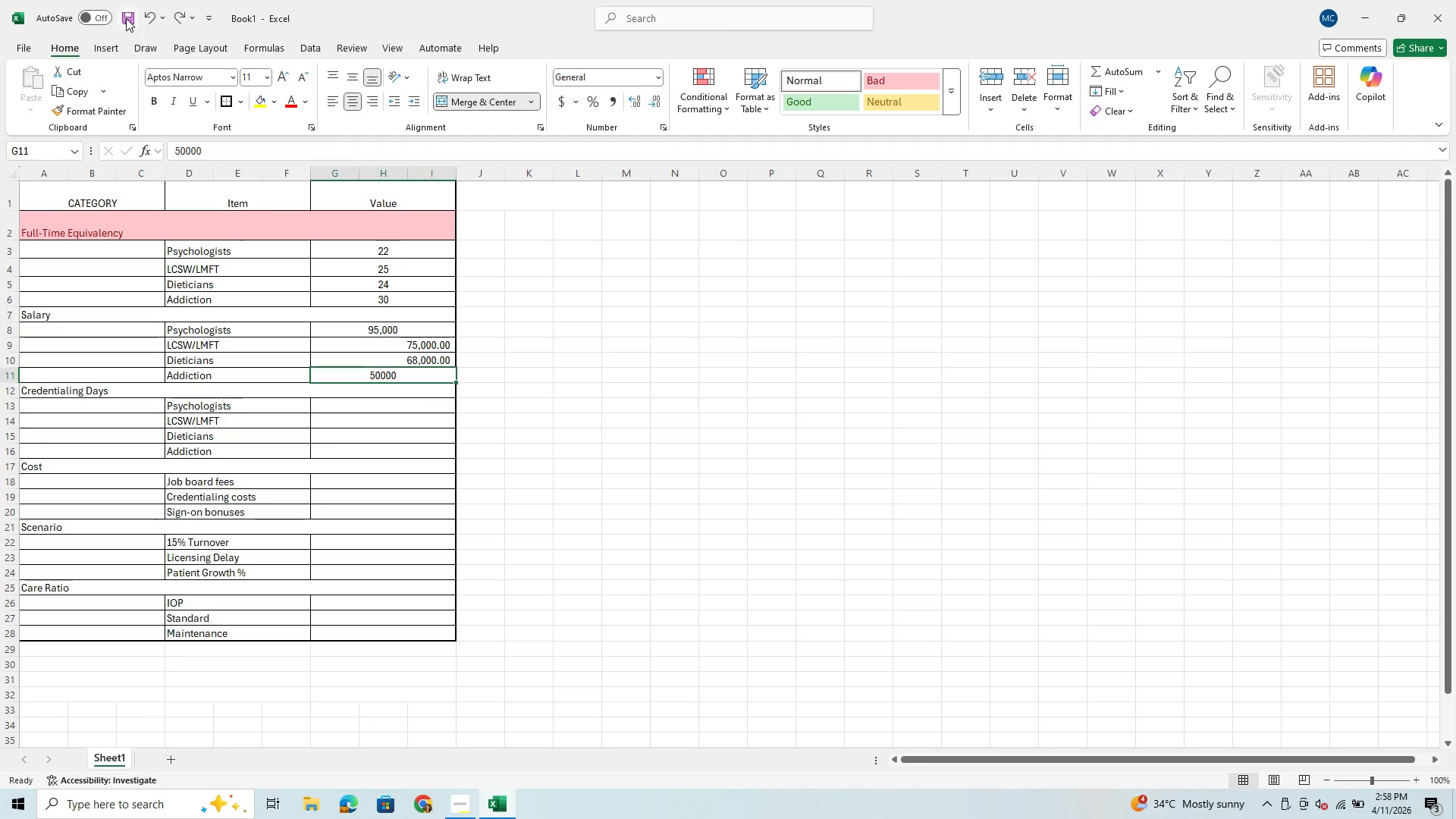 
left_click([126, 18])
 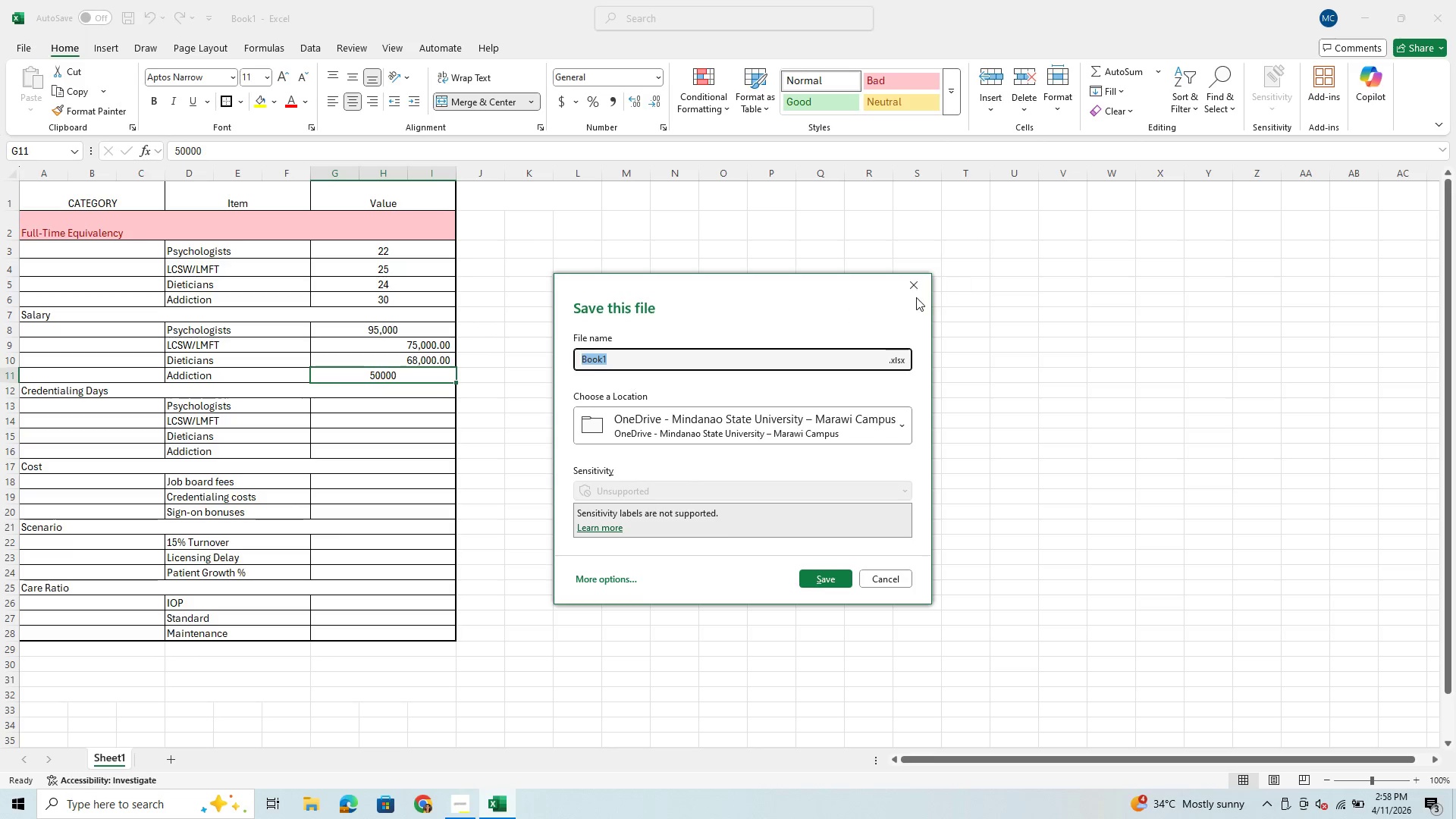 
left_click([915, 294])
 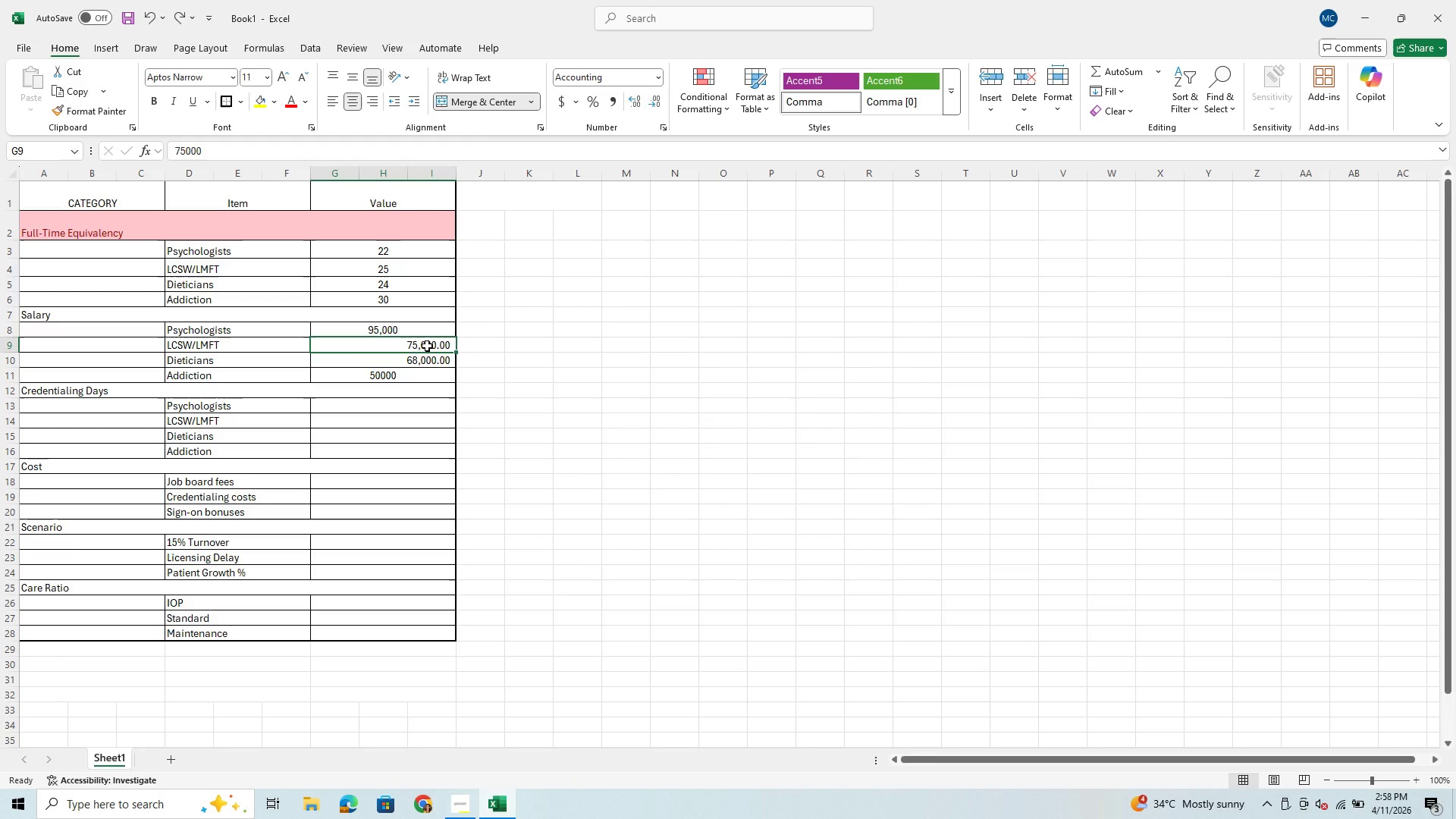 
type(75000)
 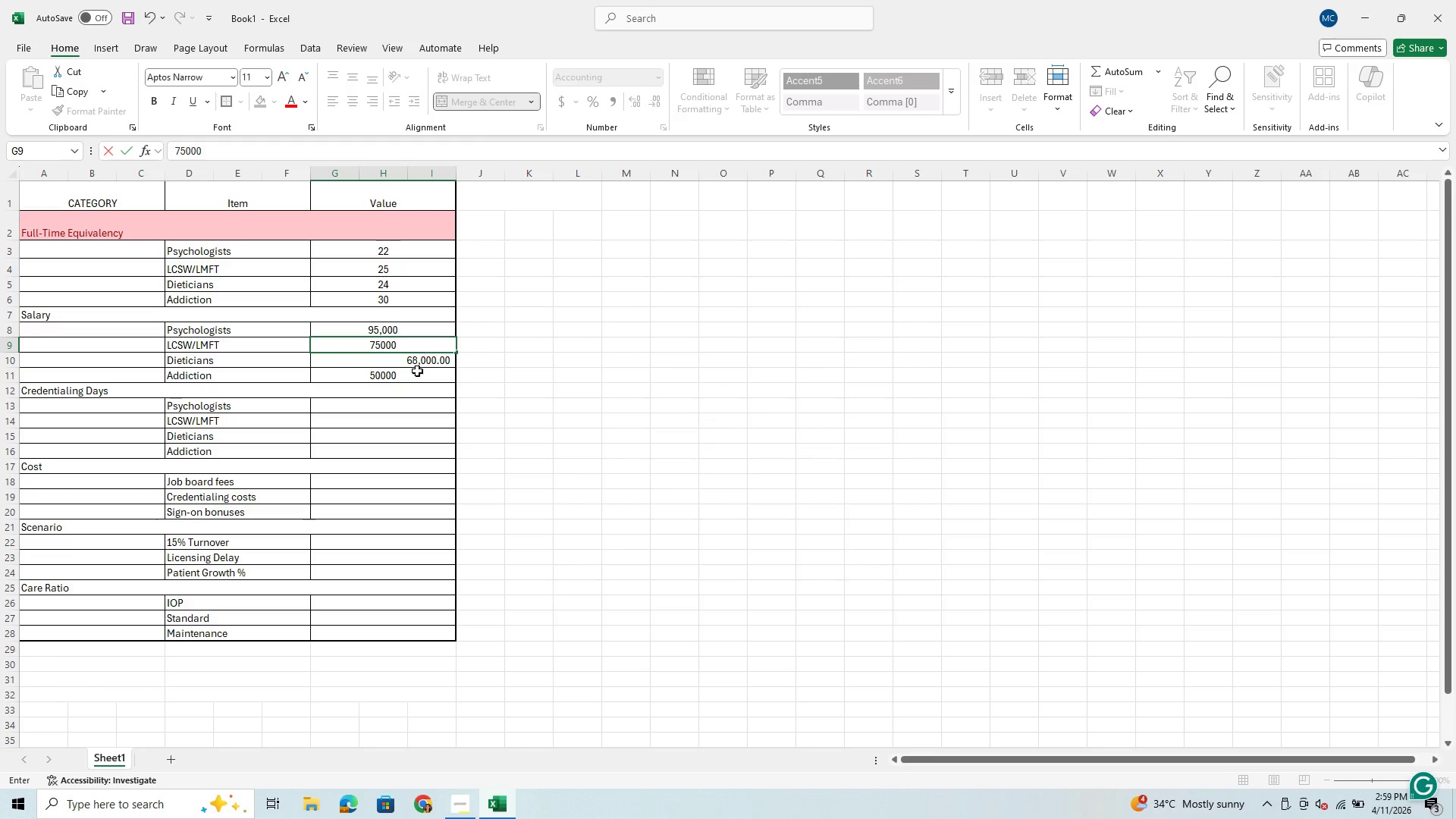 
left_click([436, 361])
 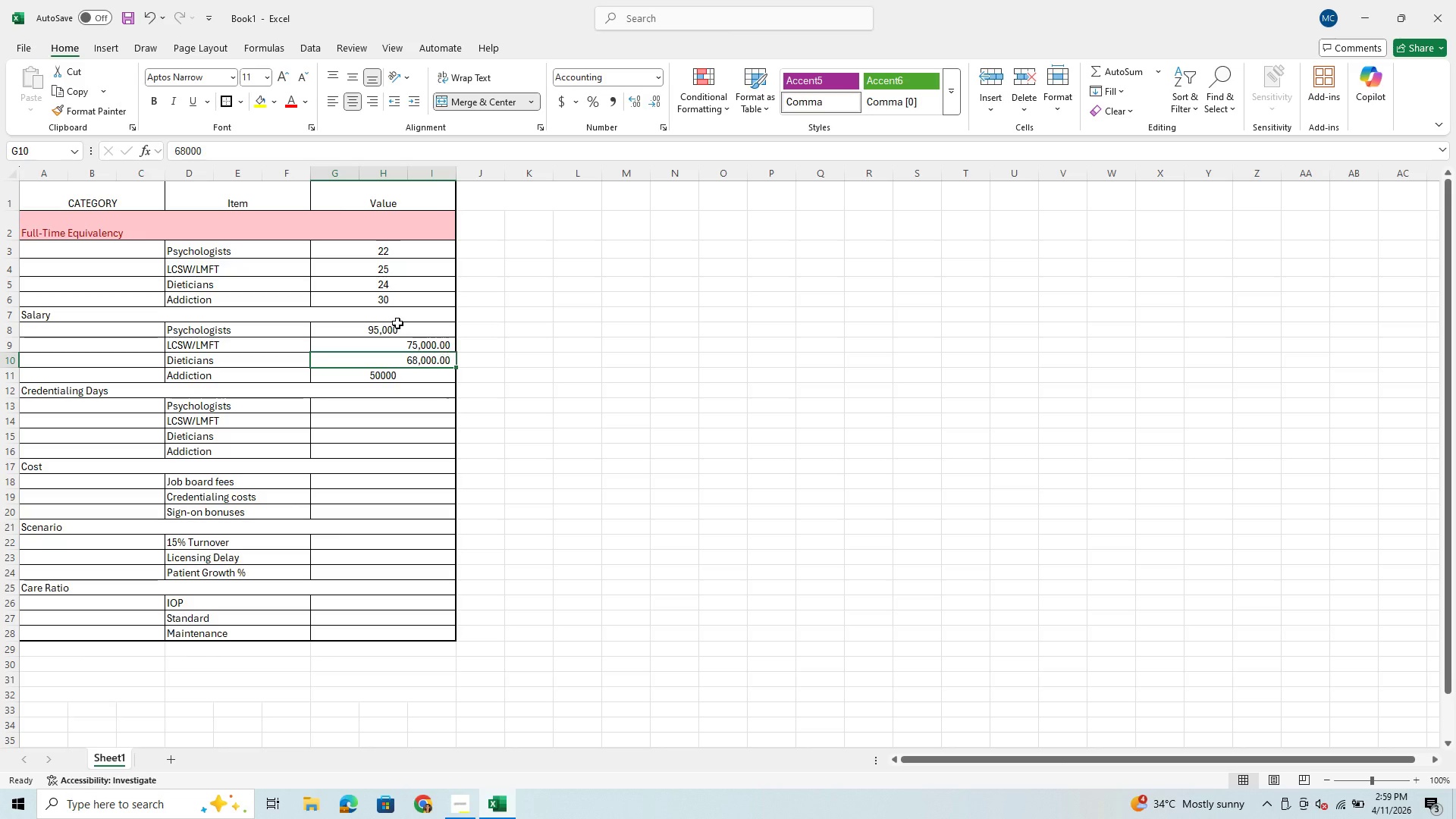 
left_click([397, 323])
 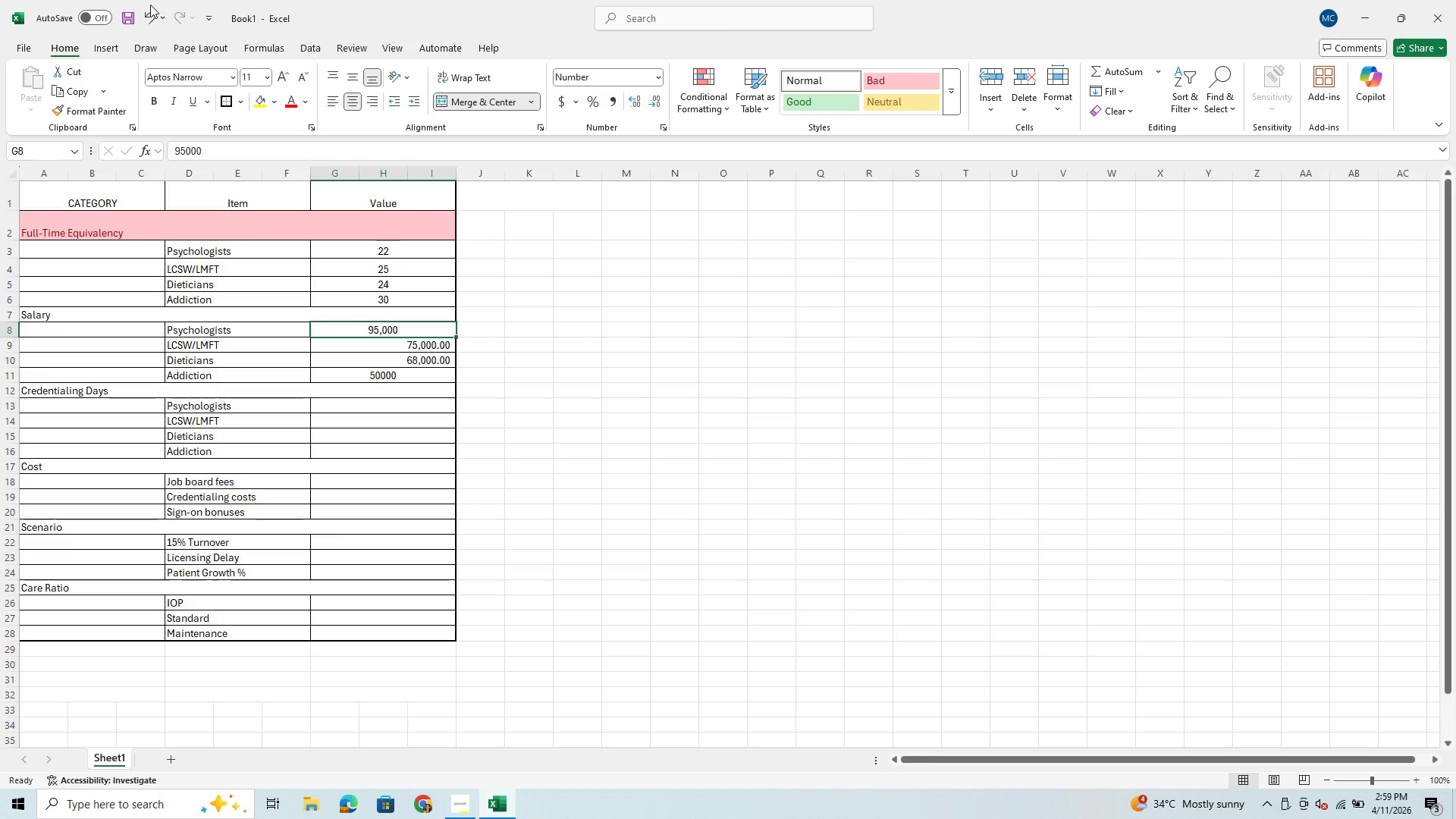 
double_click([151, 10])
 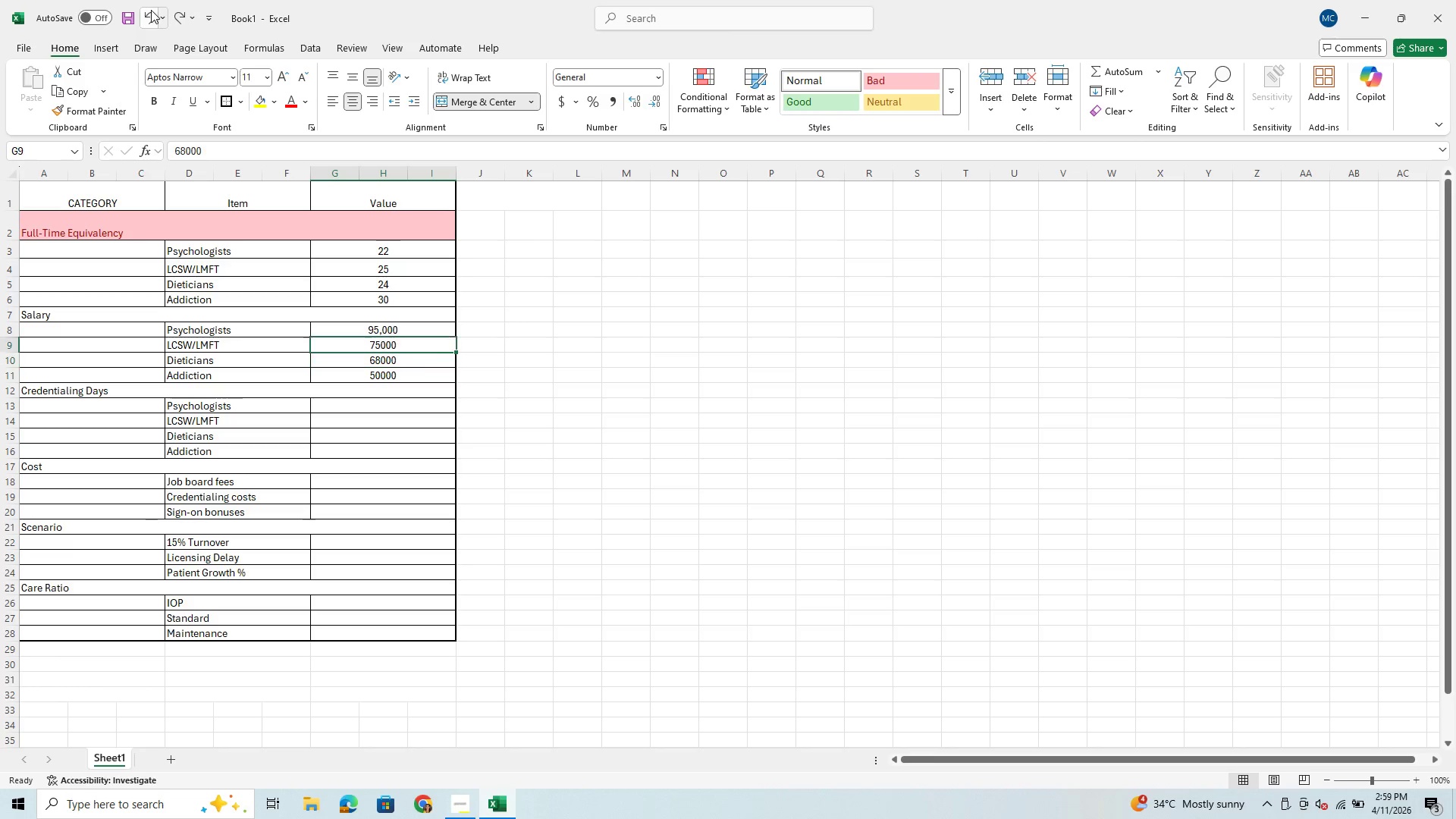 
double_click([151, 10])
 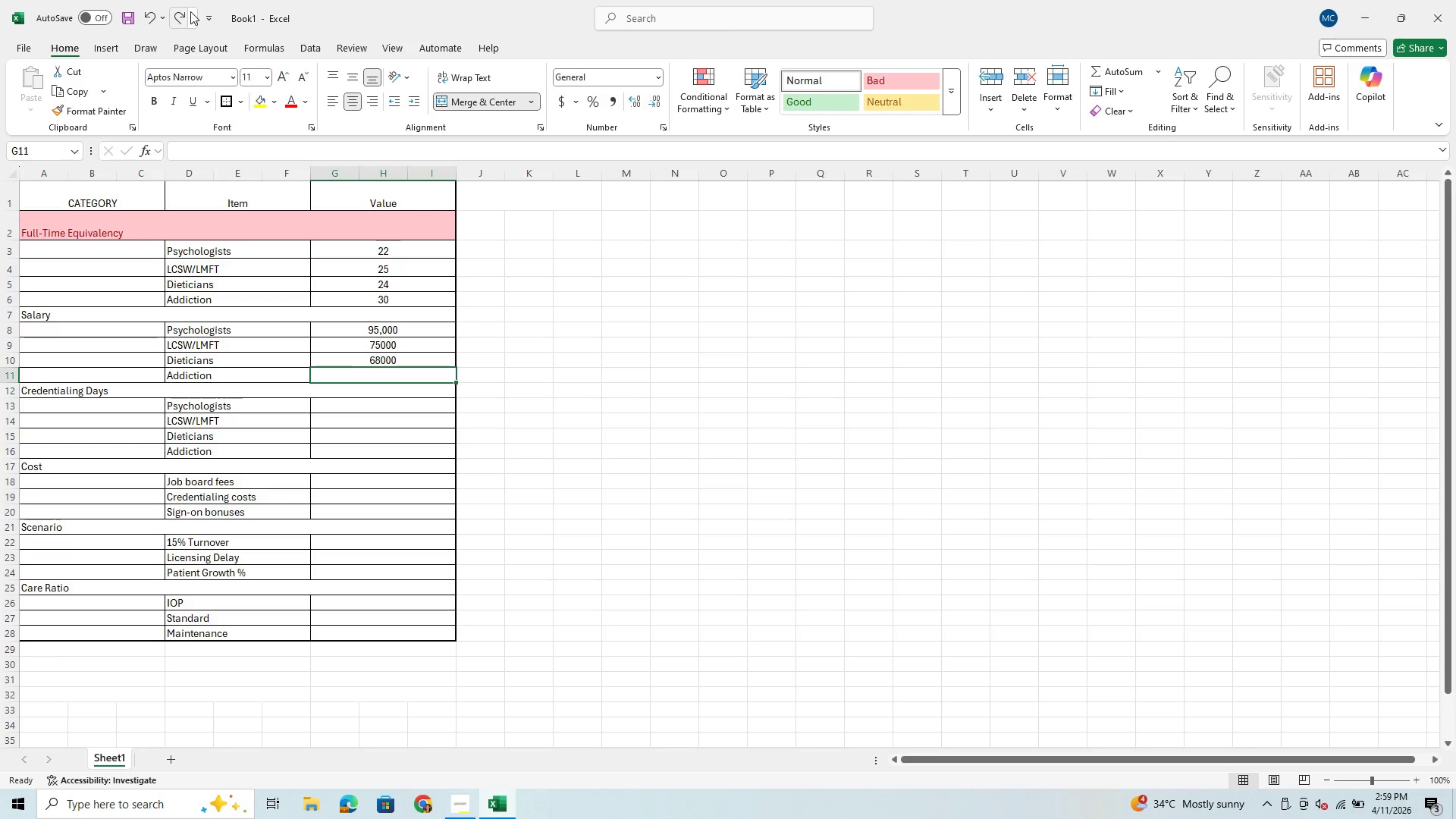 
left_click([184, 11])
 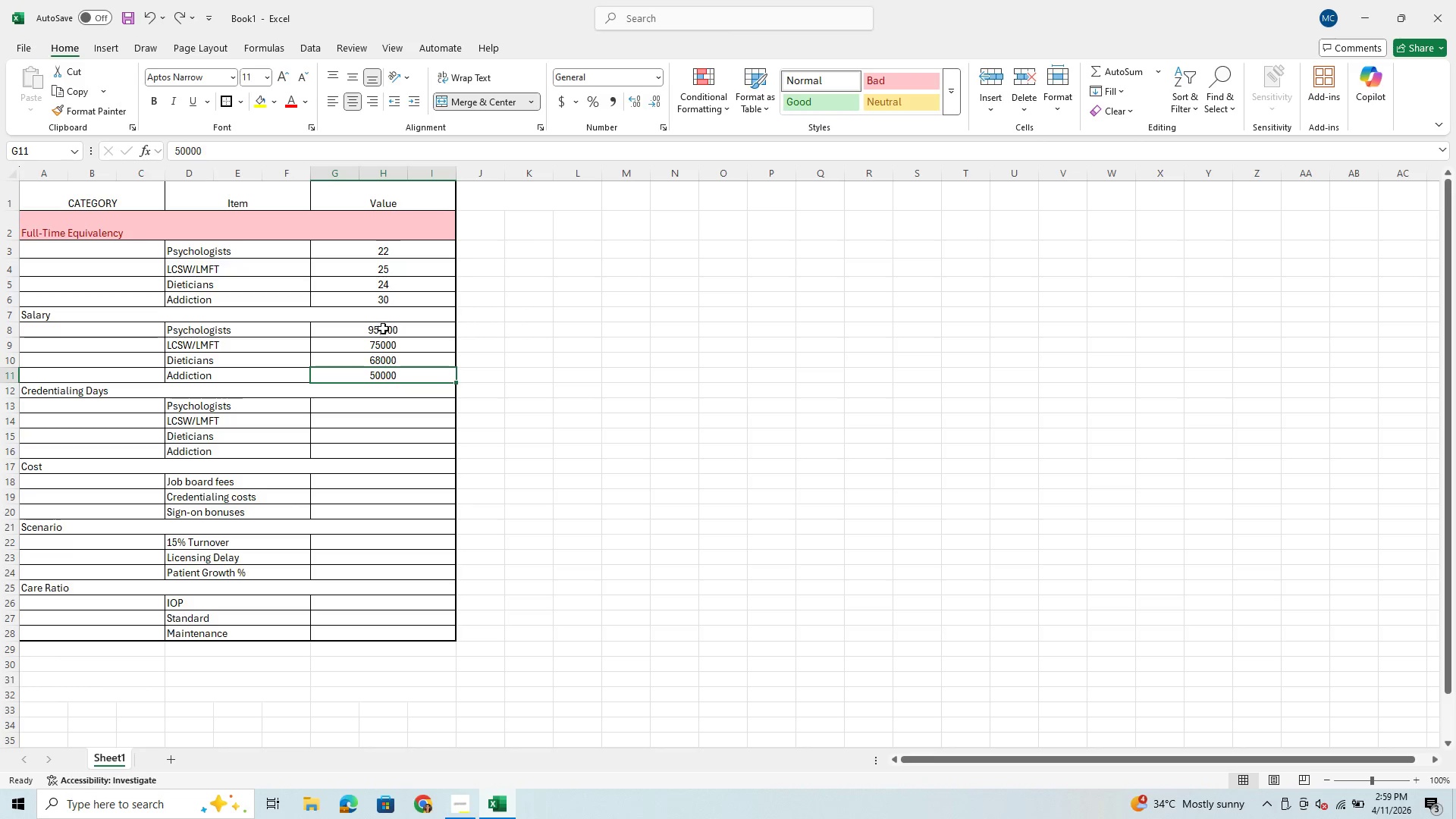 
left_click([381, 341])
 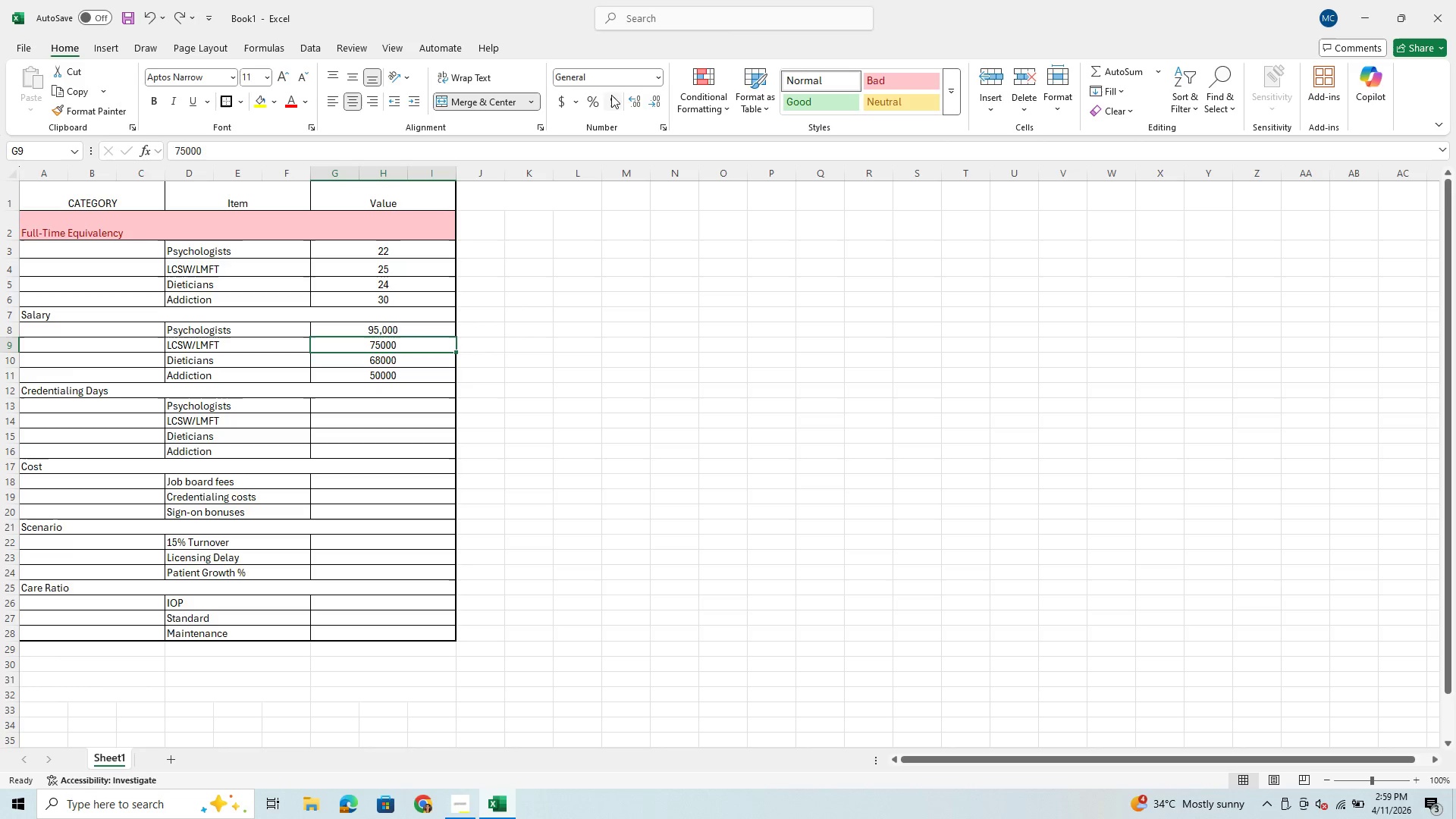 
left_click([605, 102])
 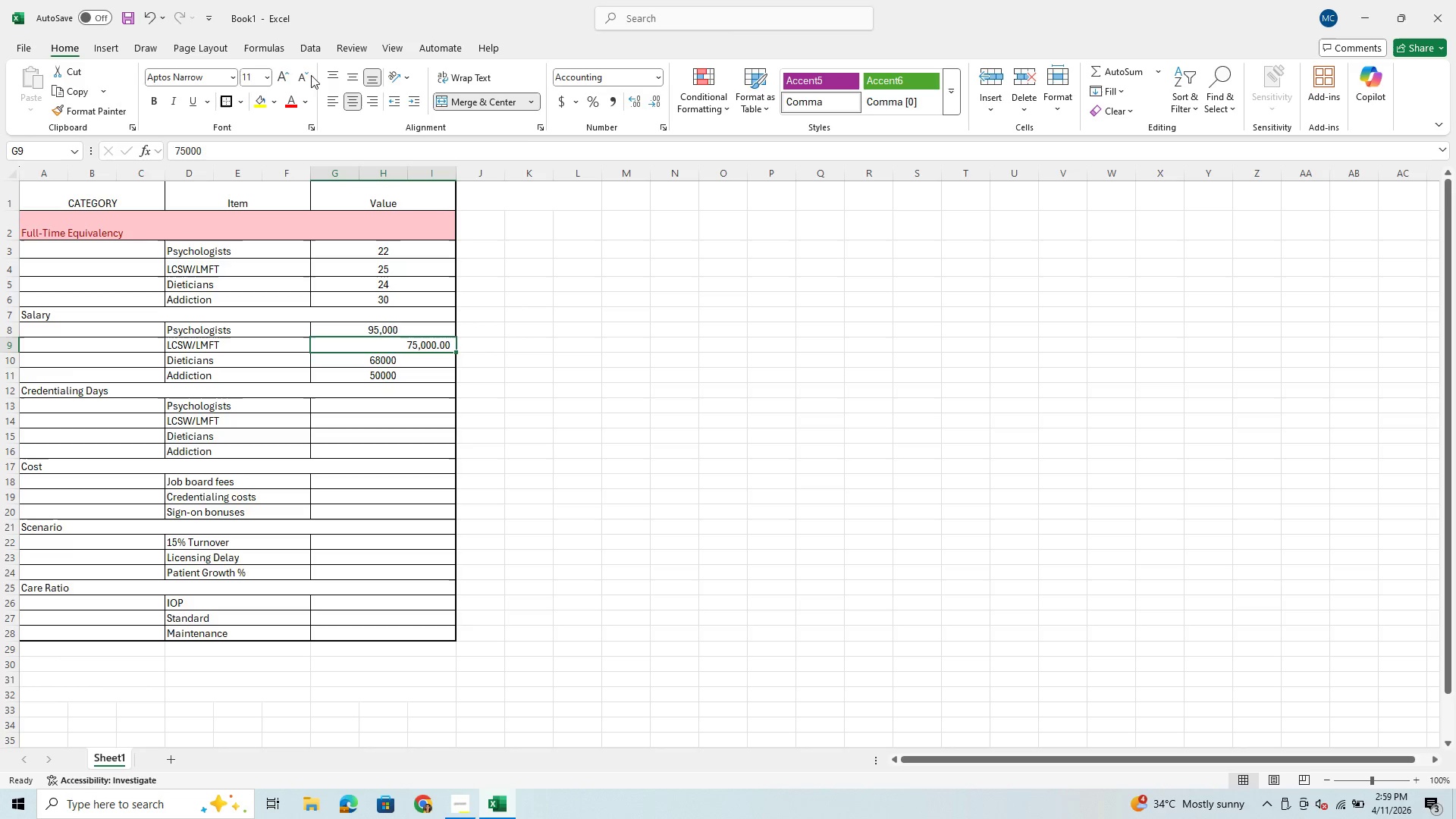 
left_click([145, 6])
 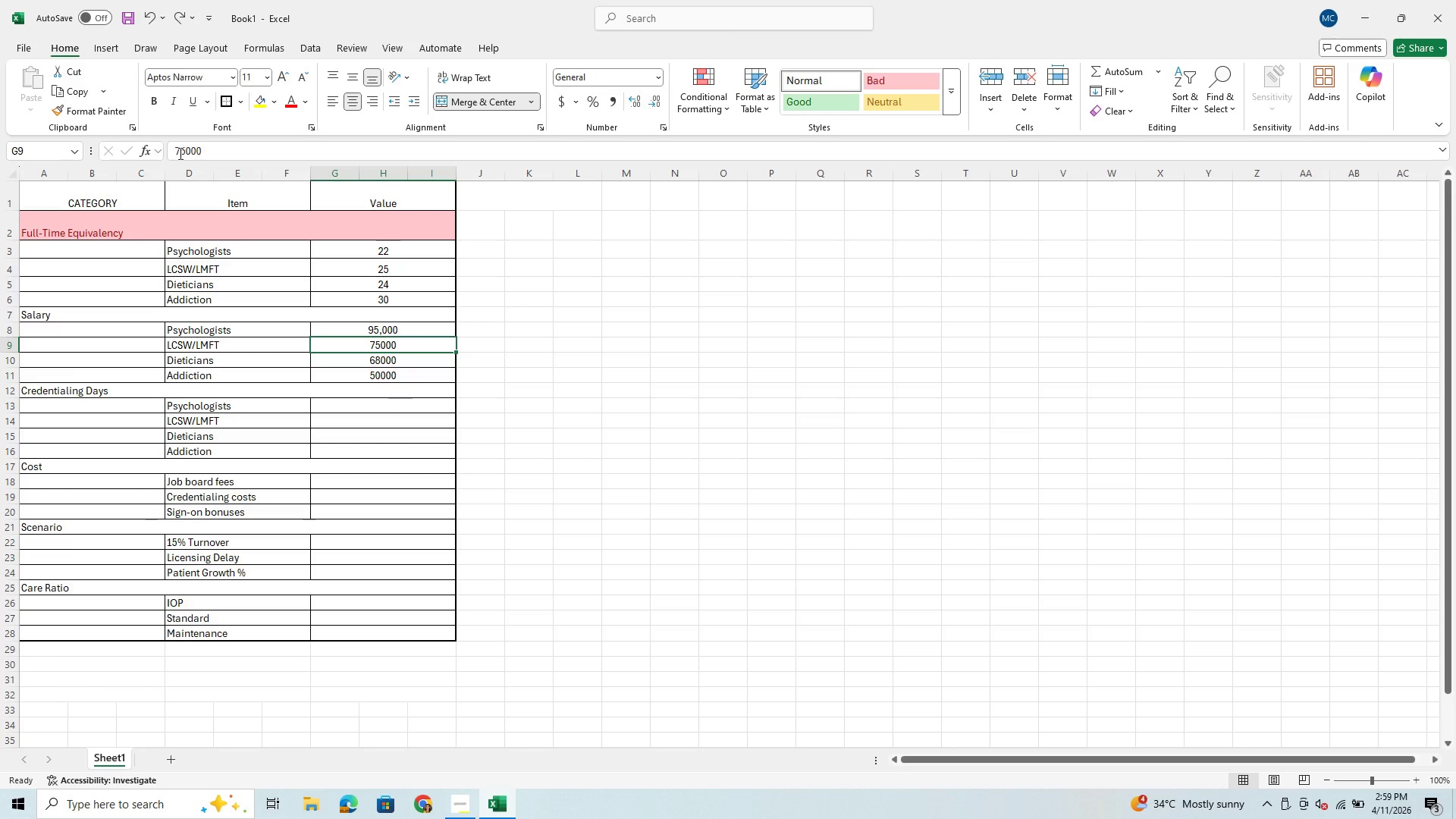 
left_click([186, 149])
 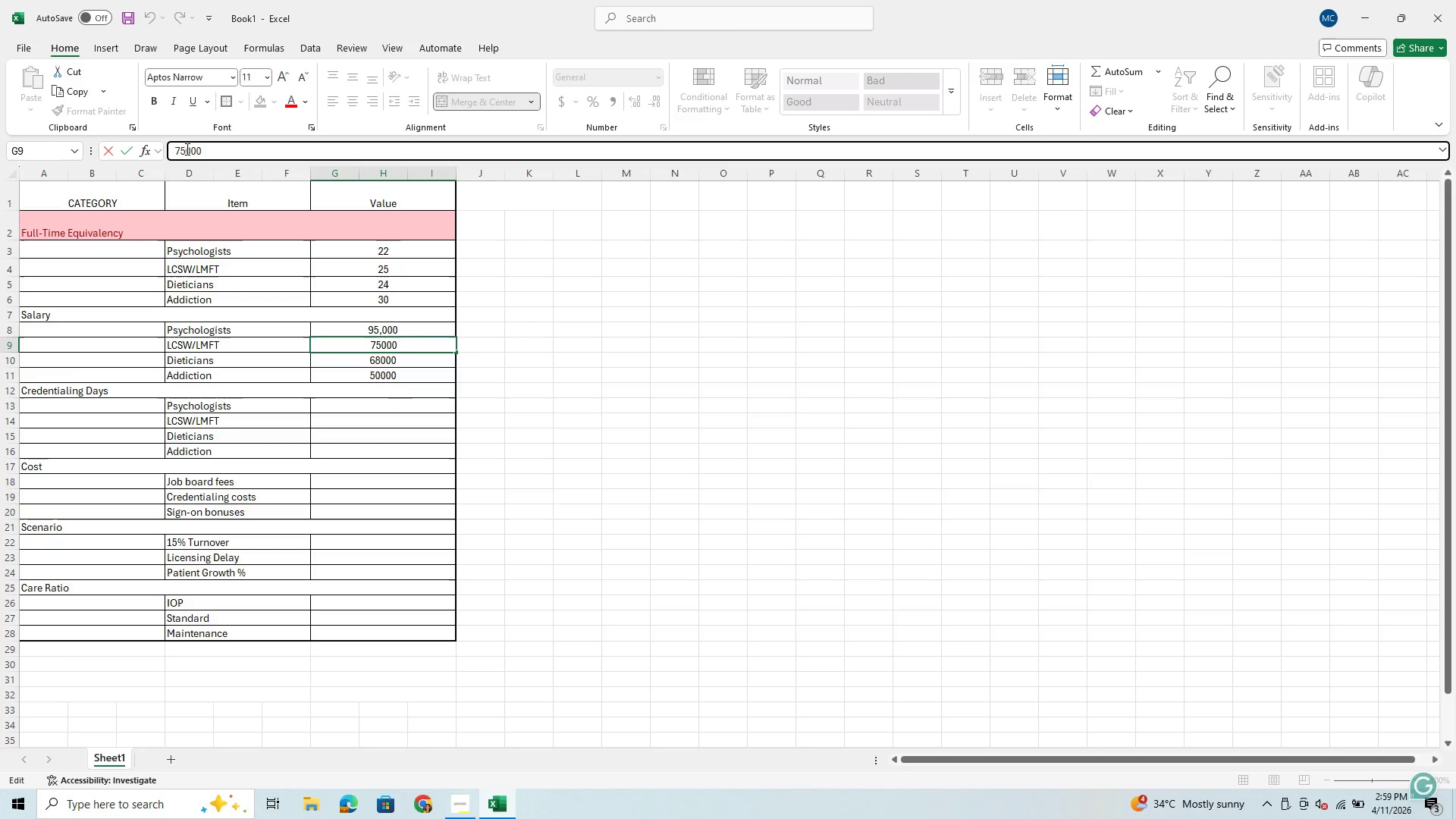 
key(Comma)
 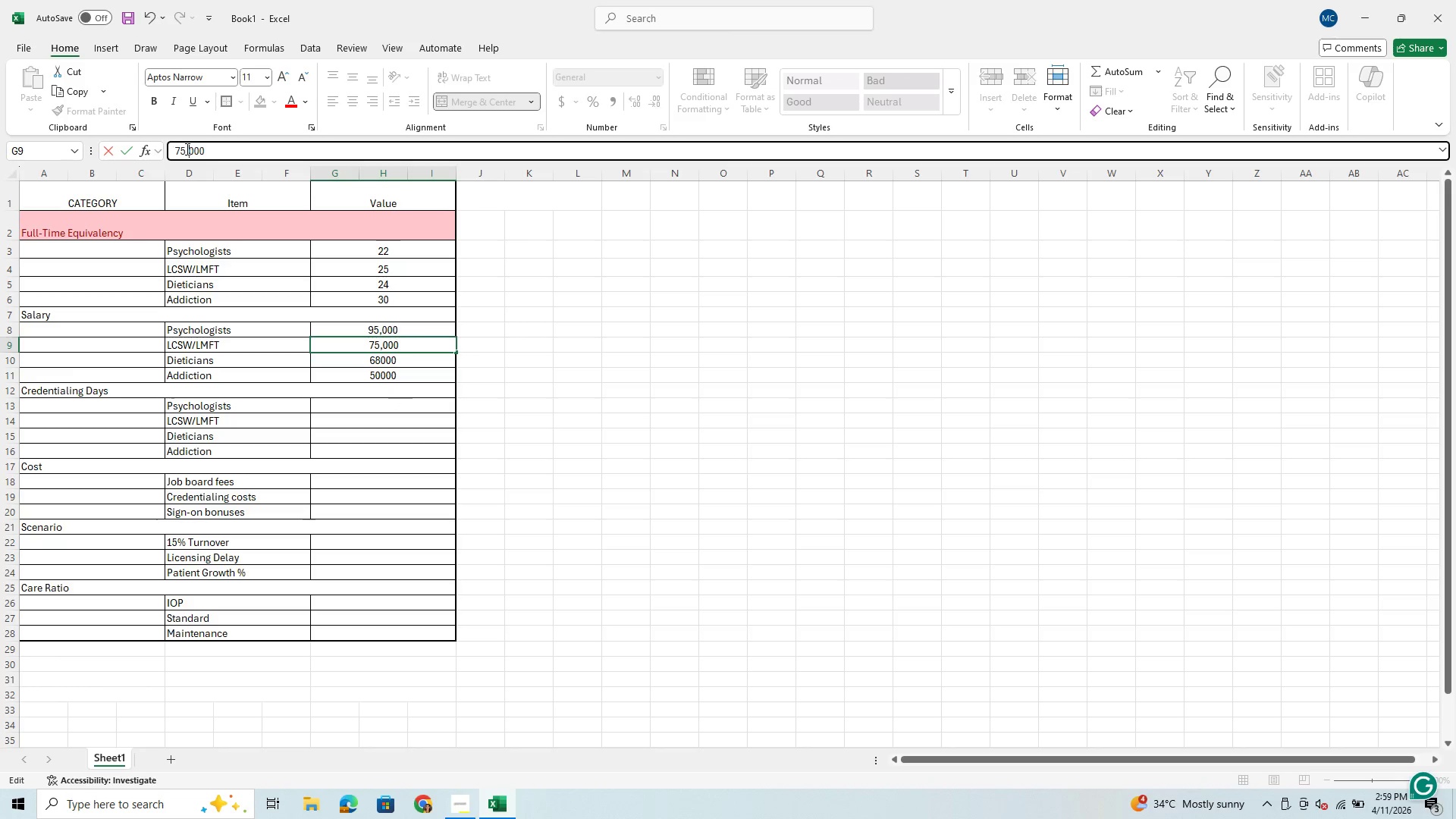 
key(Space)
 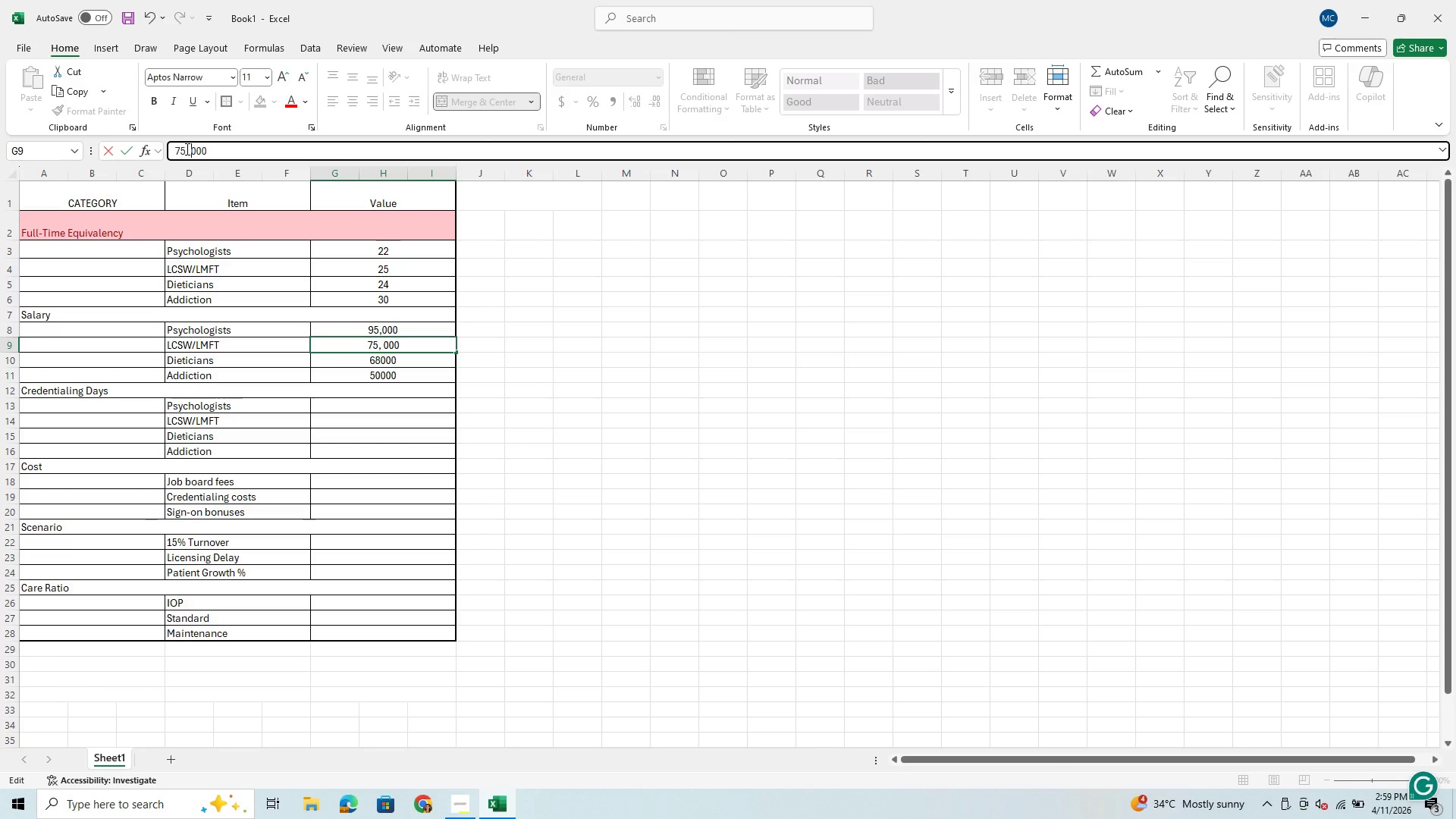 
key(Backspace)
 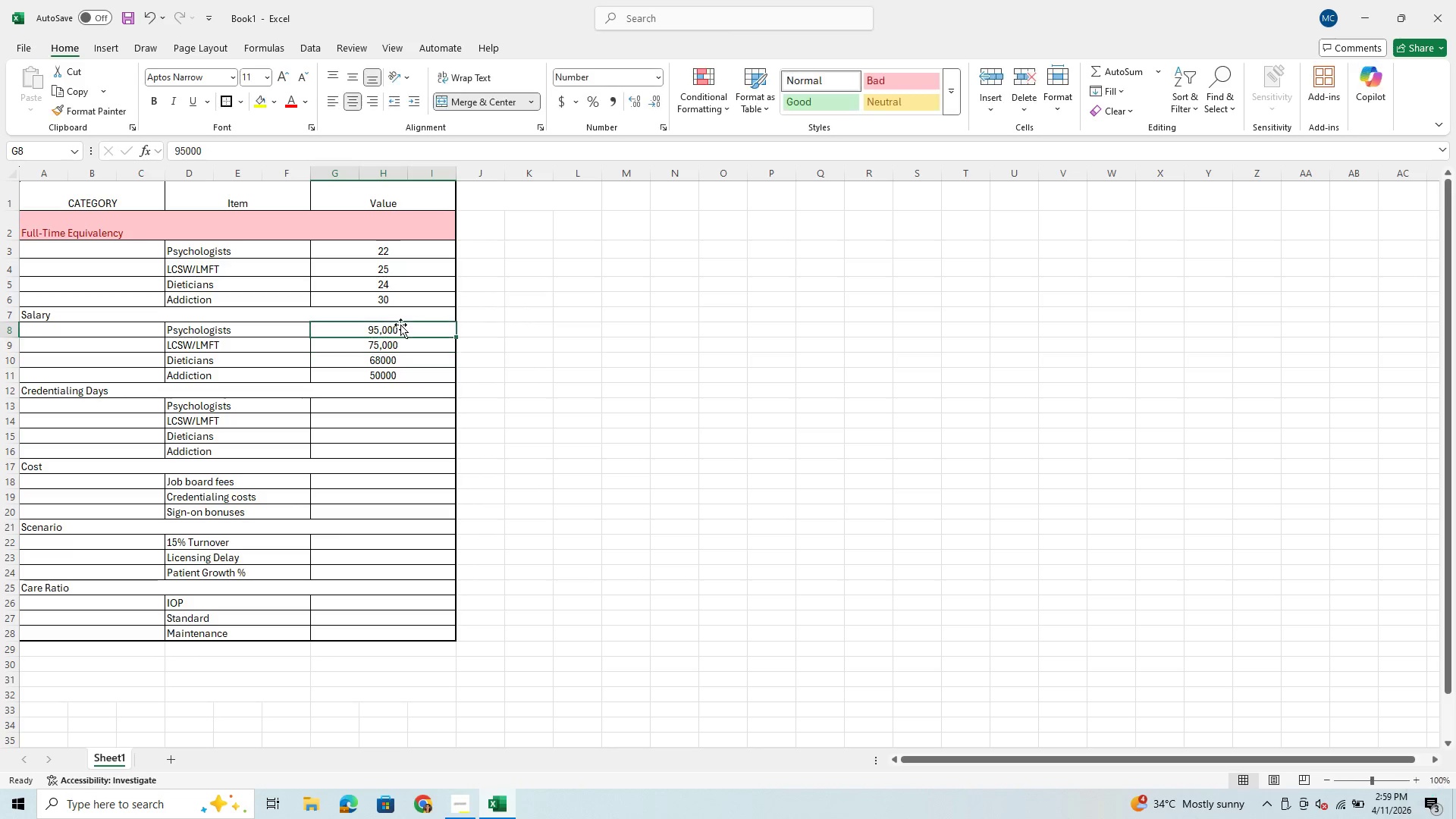 
left_click([223, 158])
 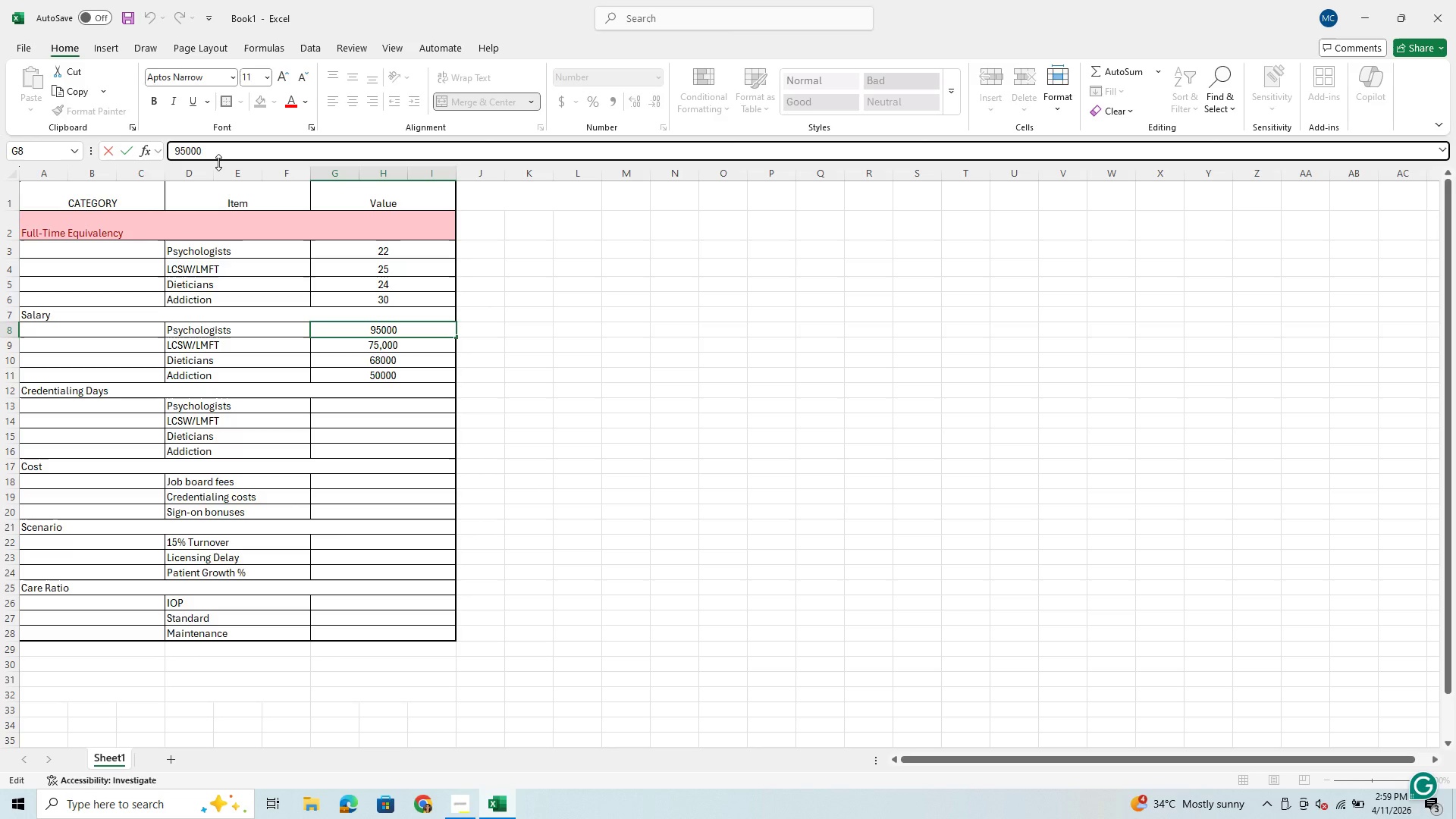 
wait(6.52)
 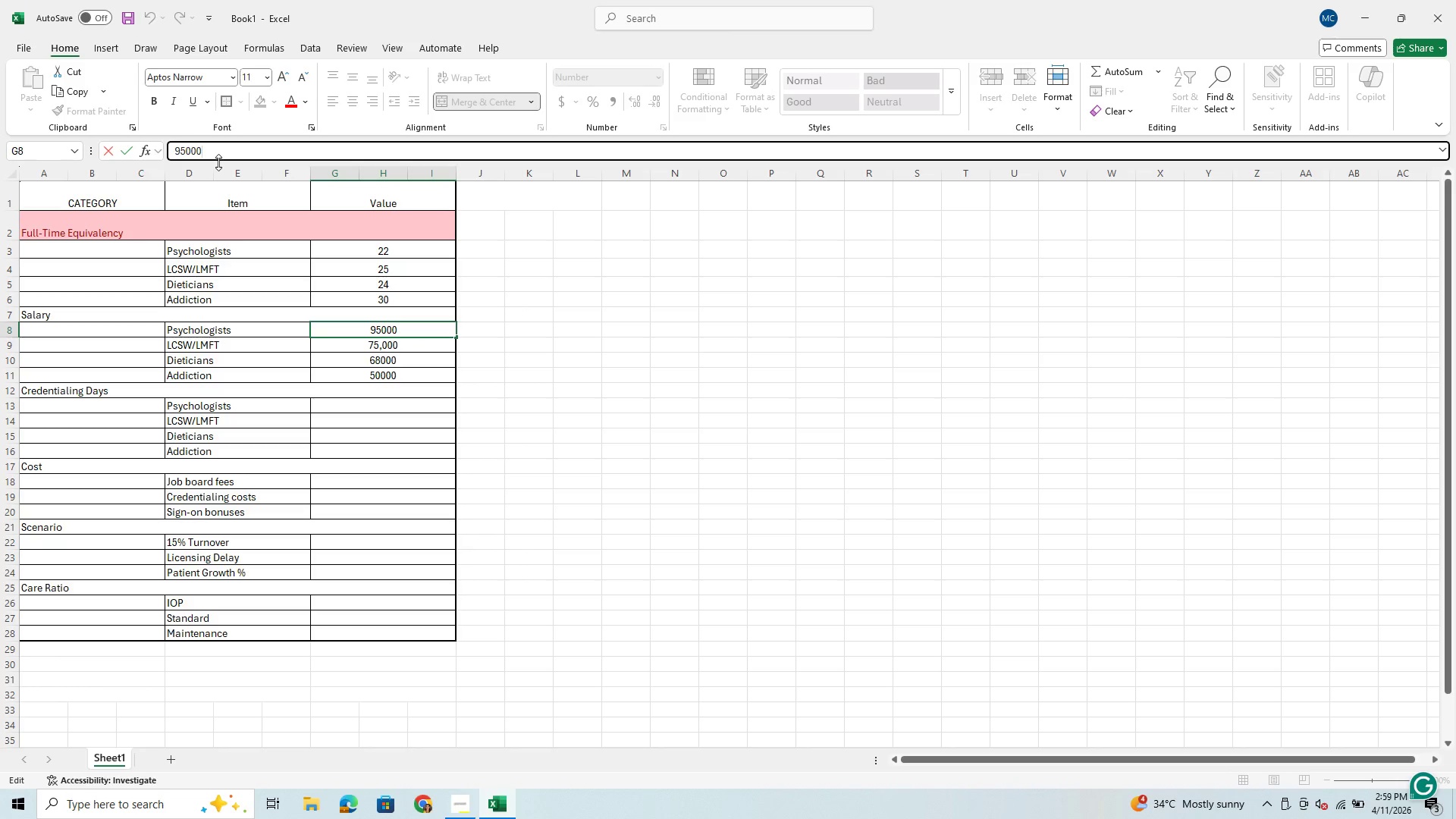 
type(.00)
 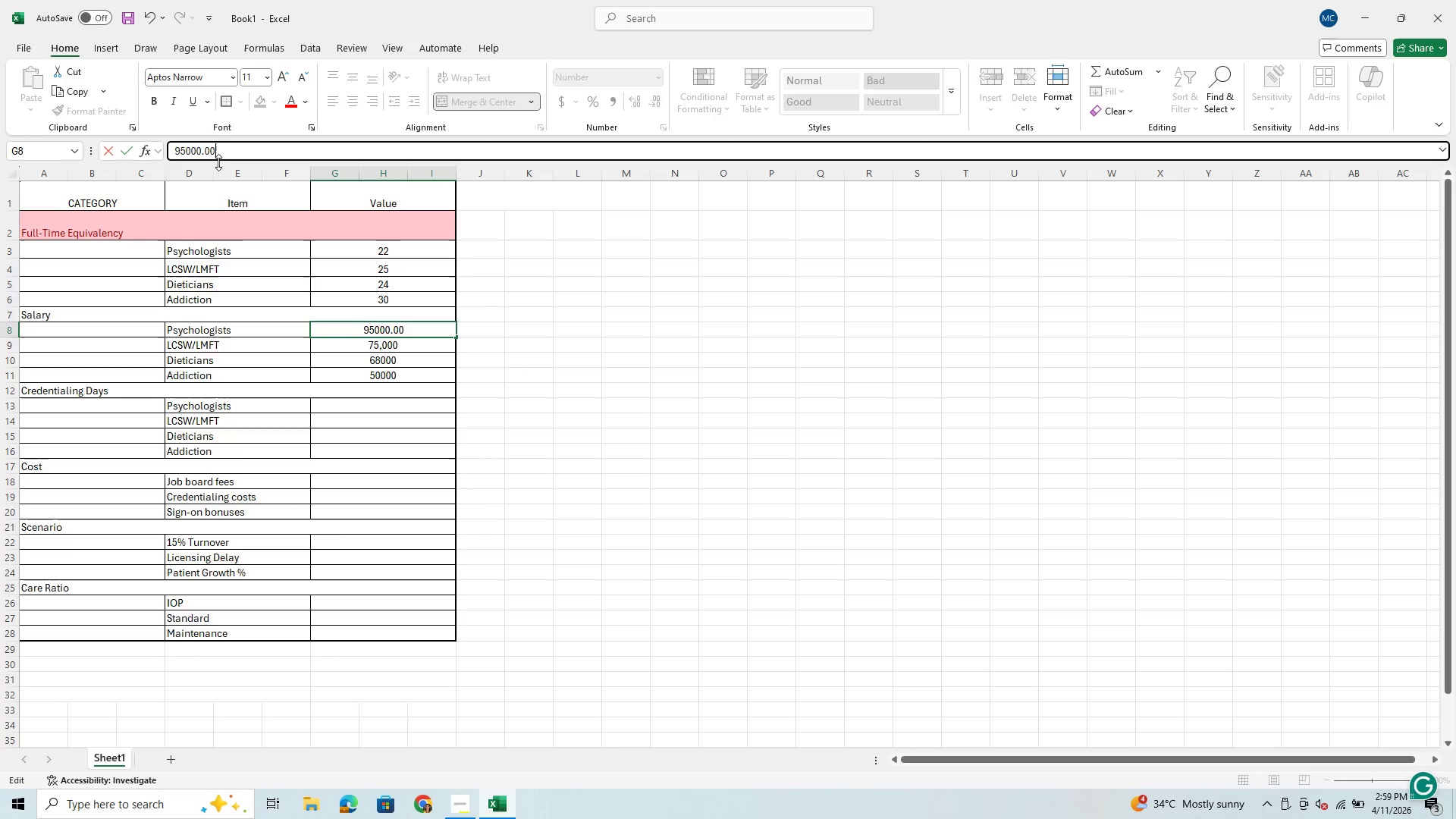 
key(ArrowLeft)
 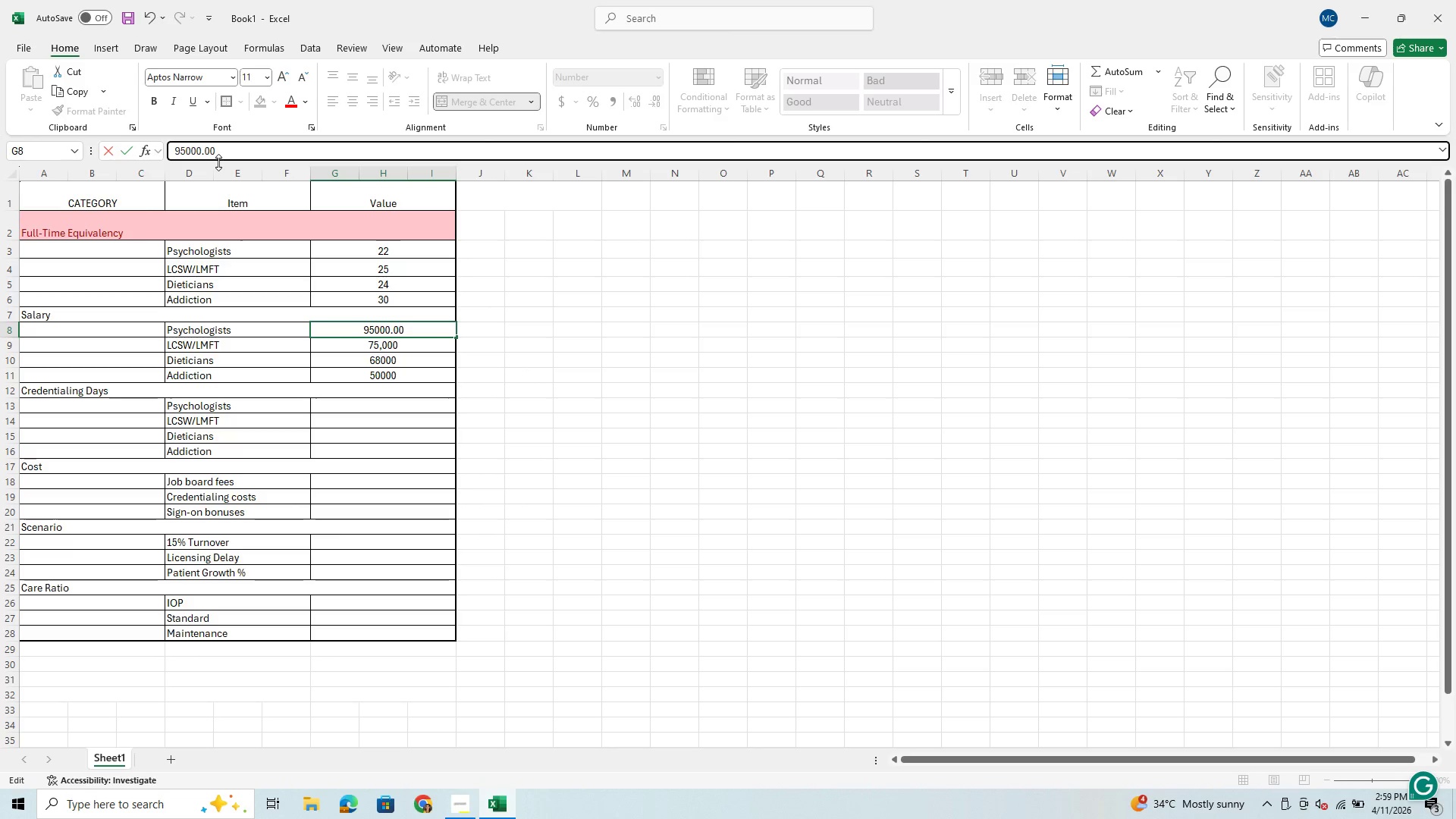 
key(ArrowLeft)
 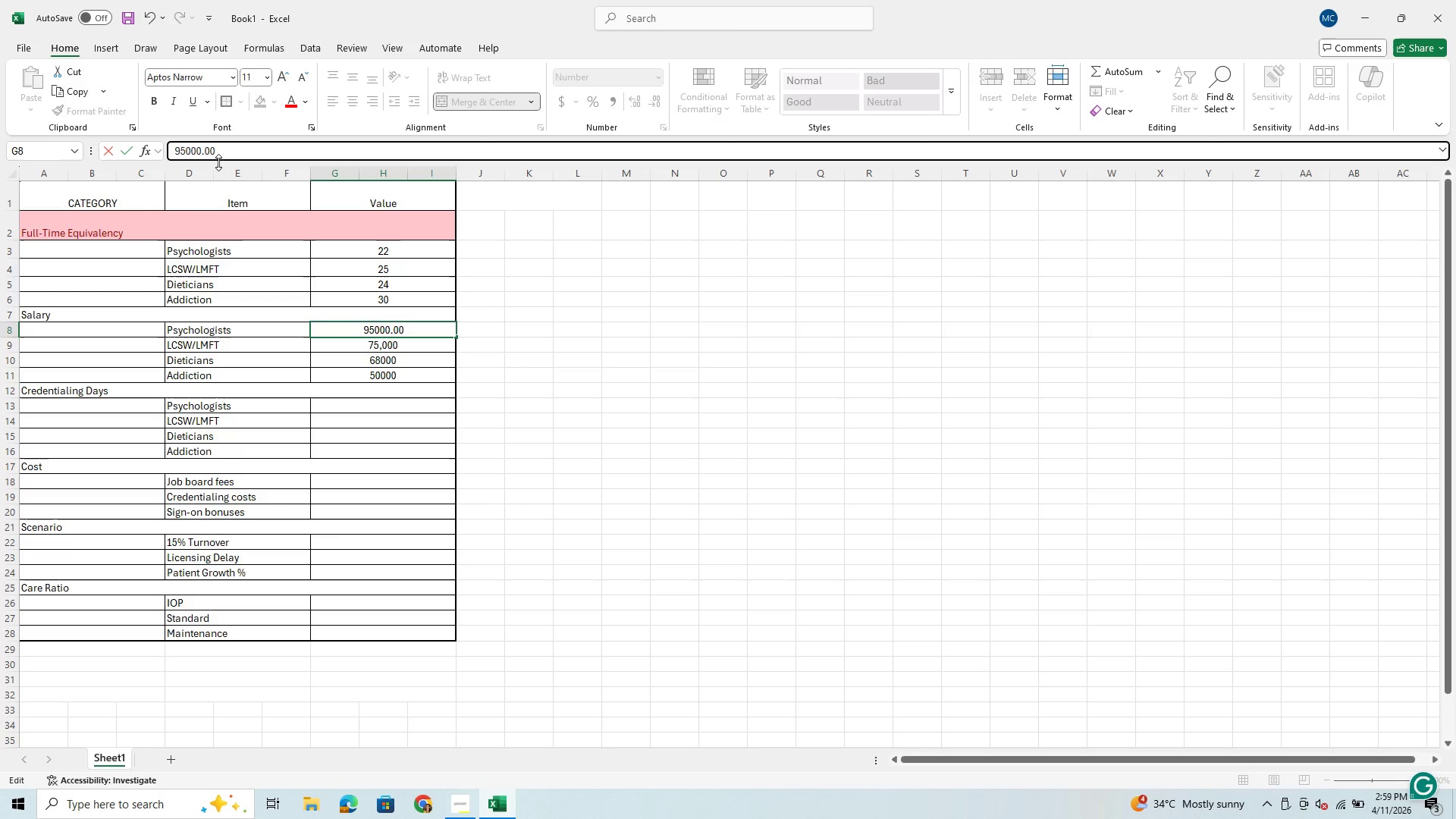 
key(ArrowLeft)
 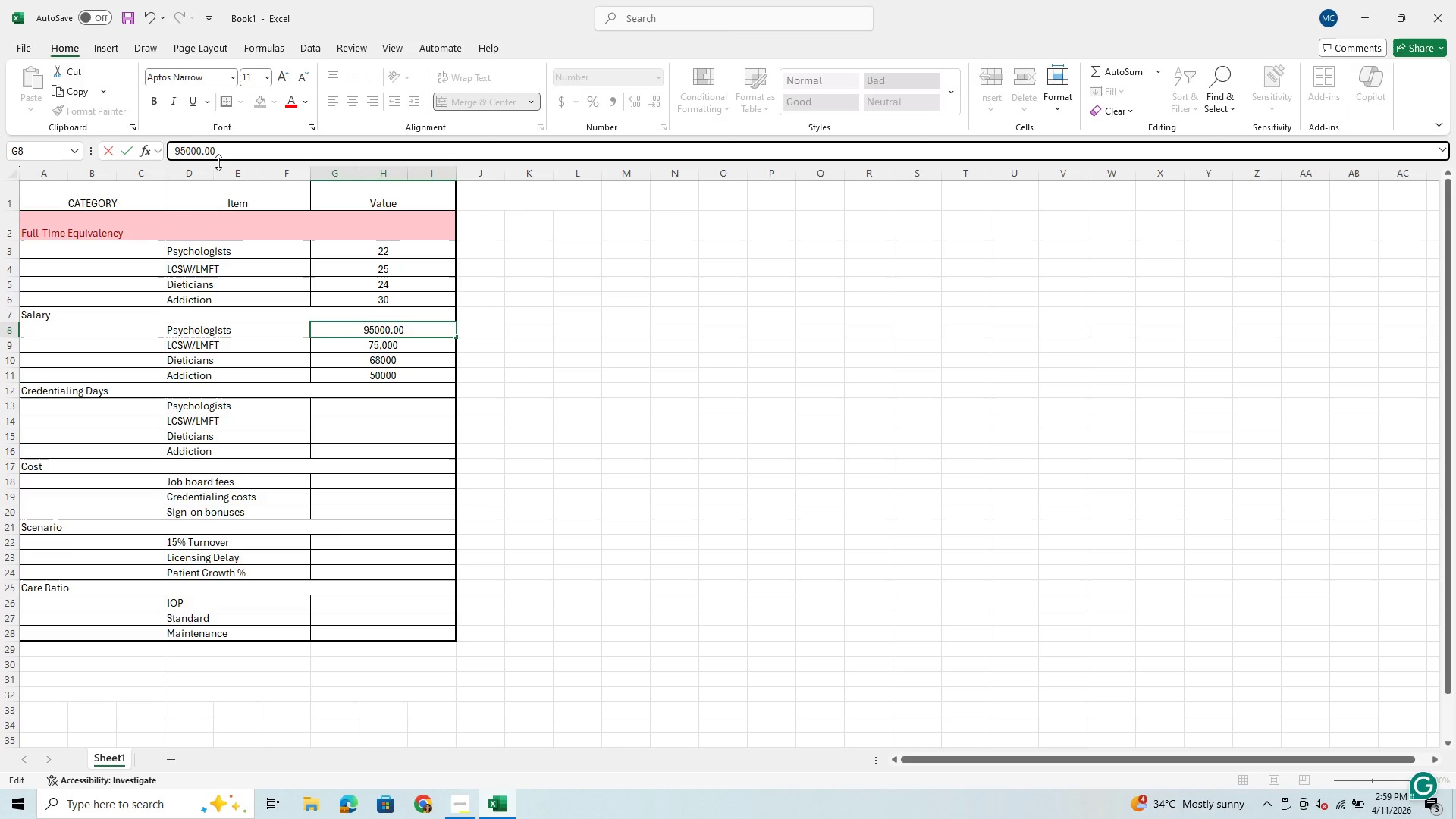 
key(ArrowLeft)
 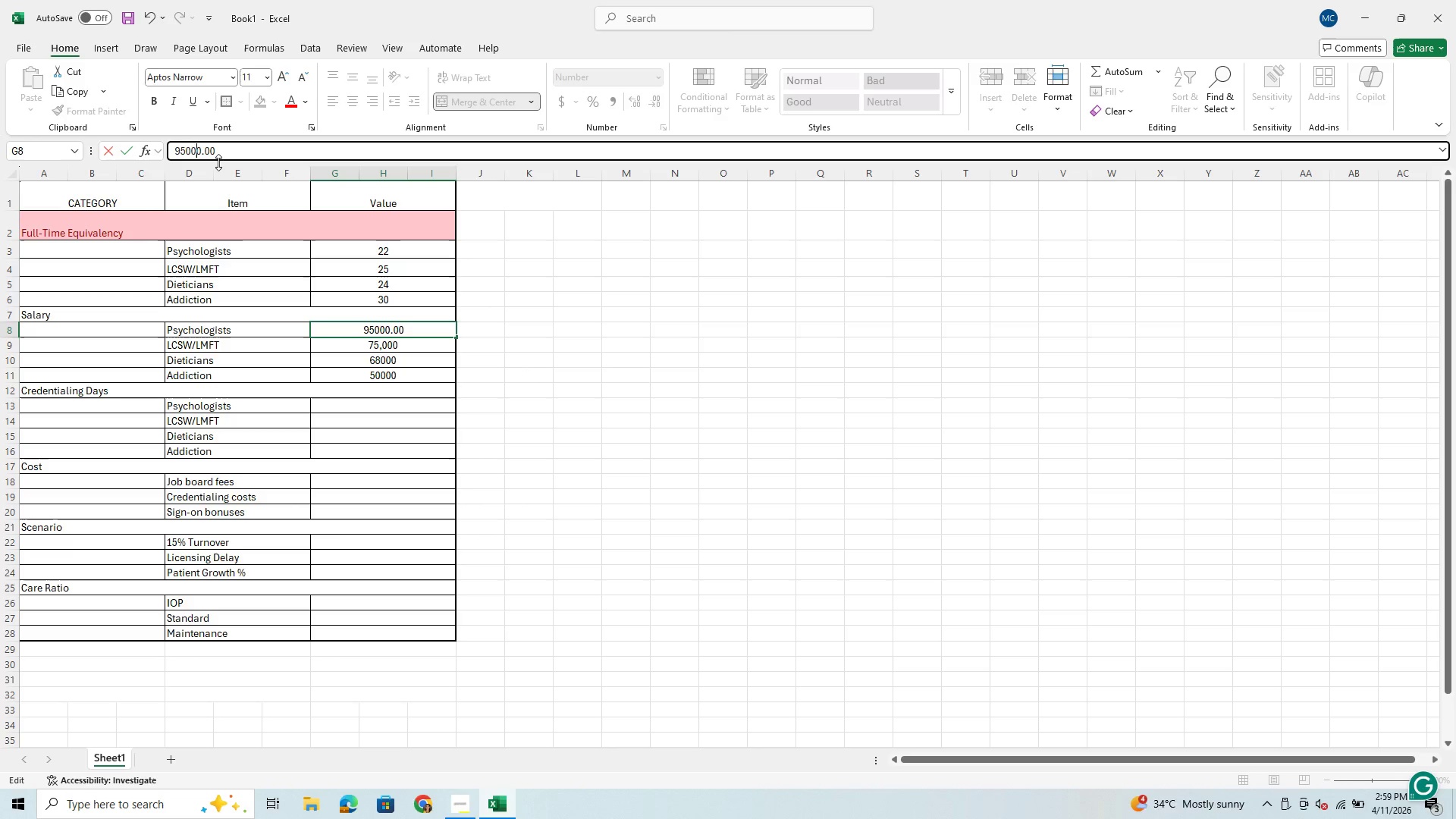 
key(ArrowLeft)
 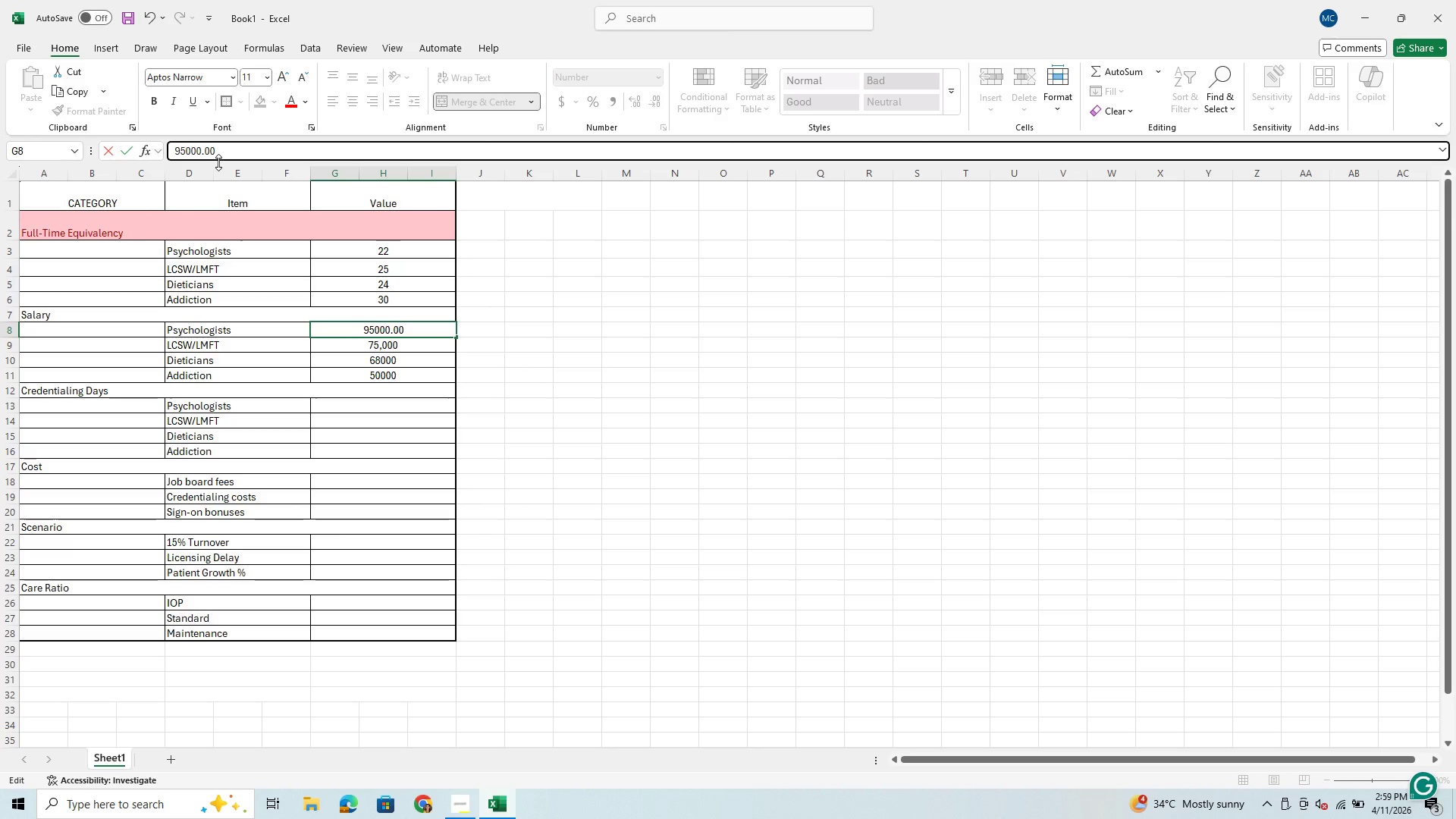 
key(ArrowLeft)
 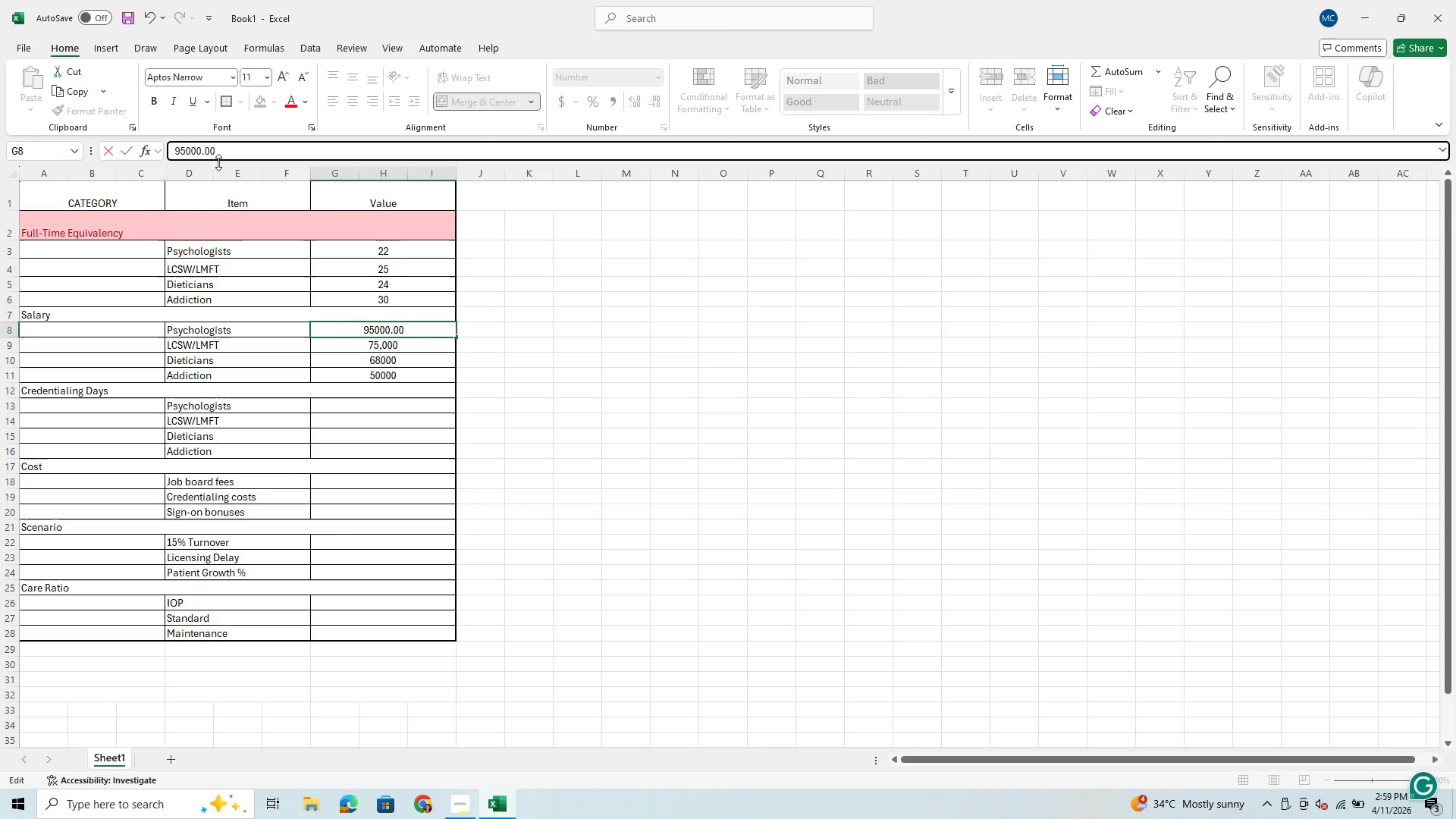 
key(Comma)
 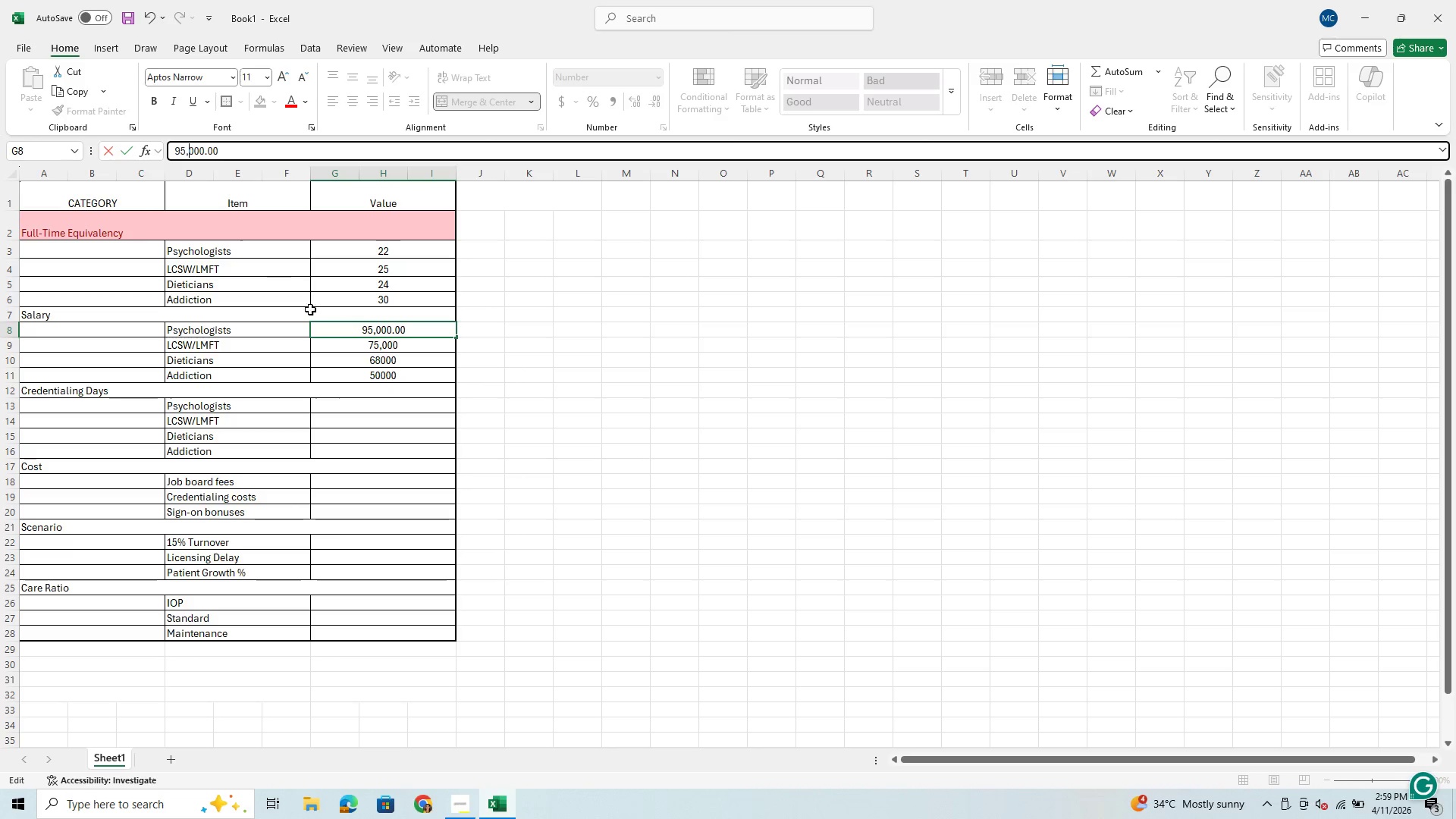 
left_click_drag(start_coordinate=[393, 340], to_coordinate=[394, 348])
 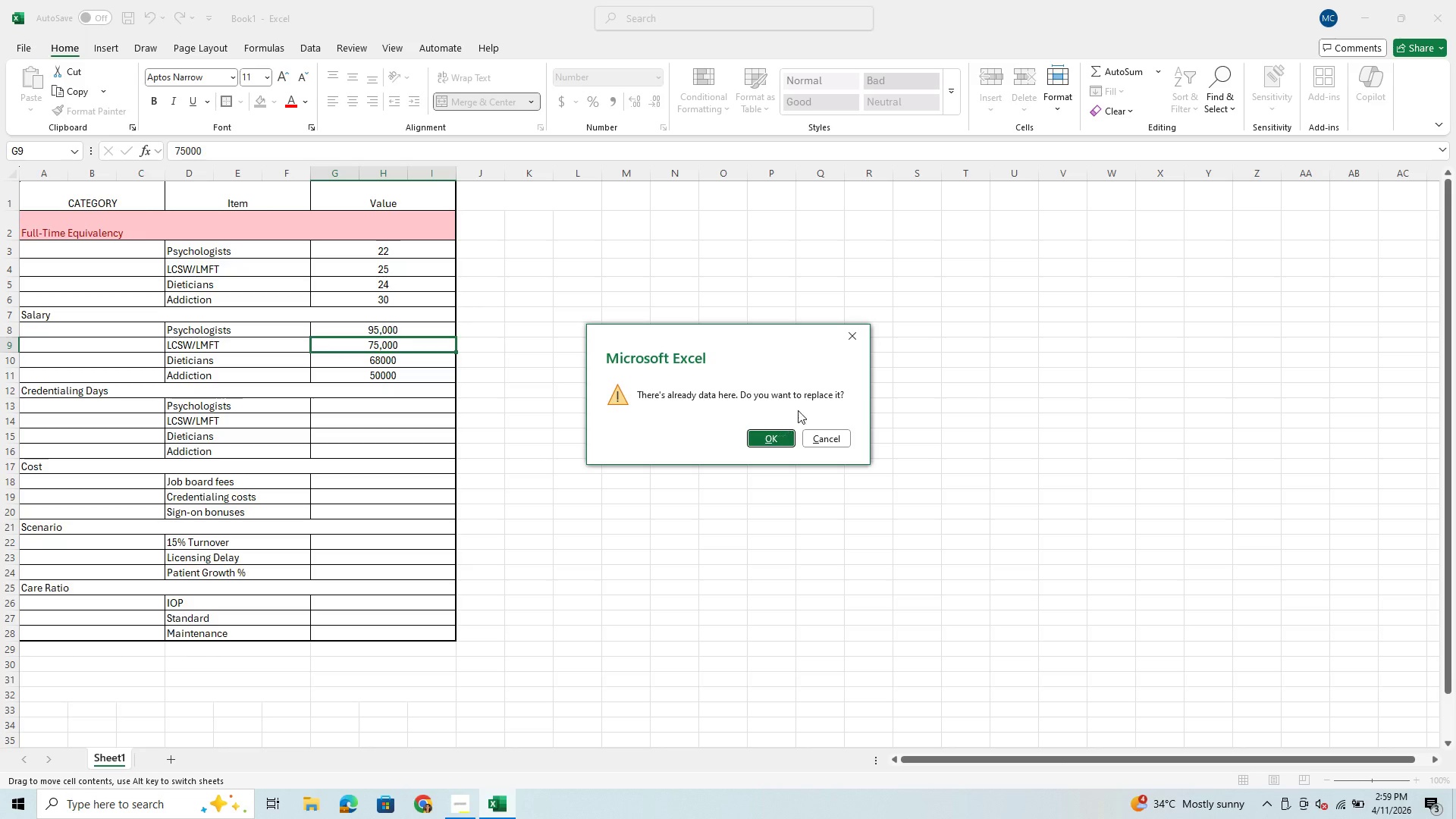 
left_click([774, 434])
 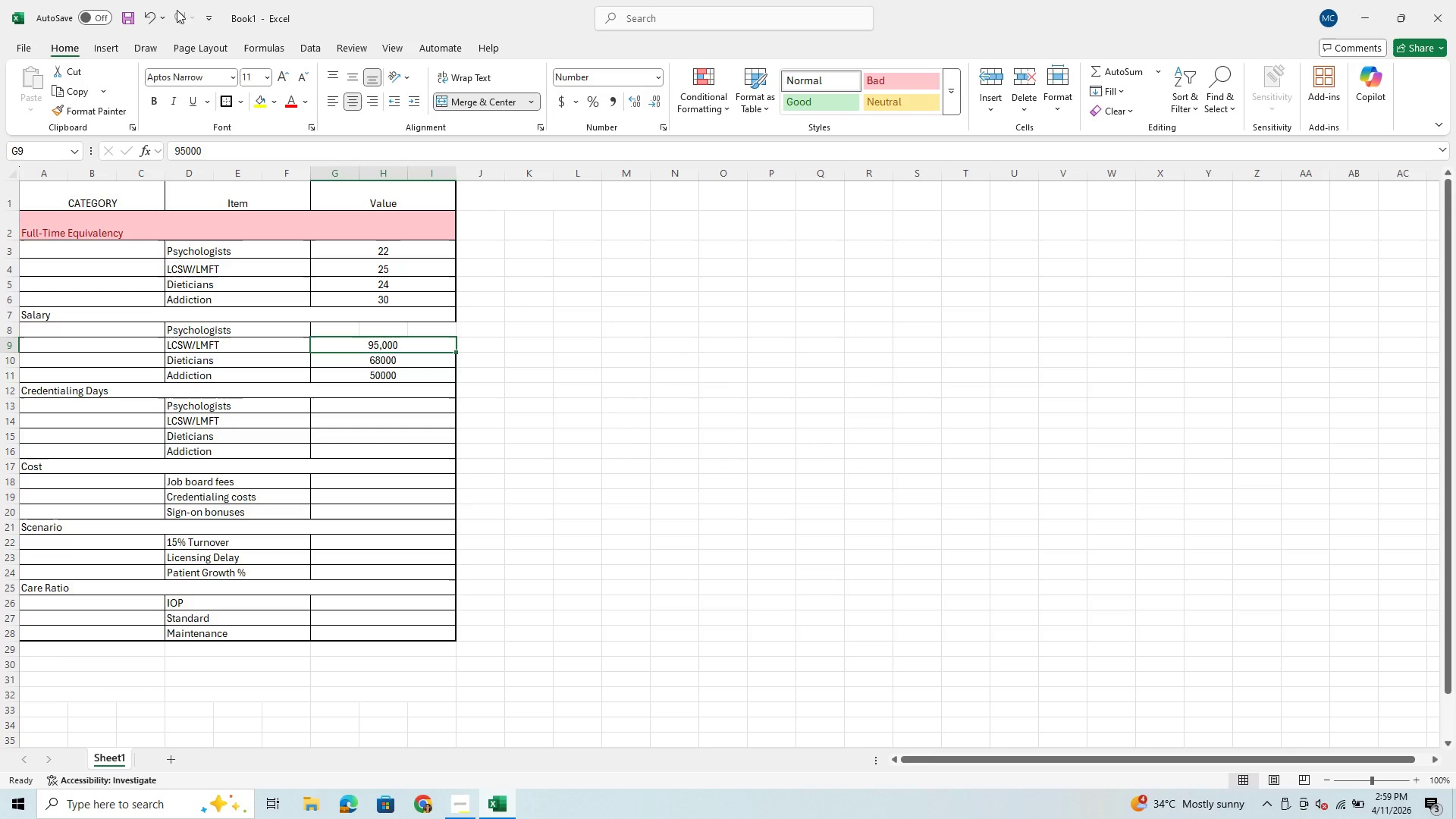 
left_click([153, 11])
 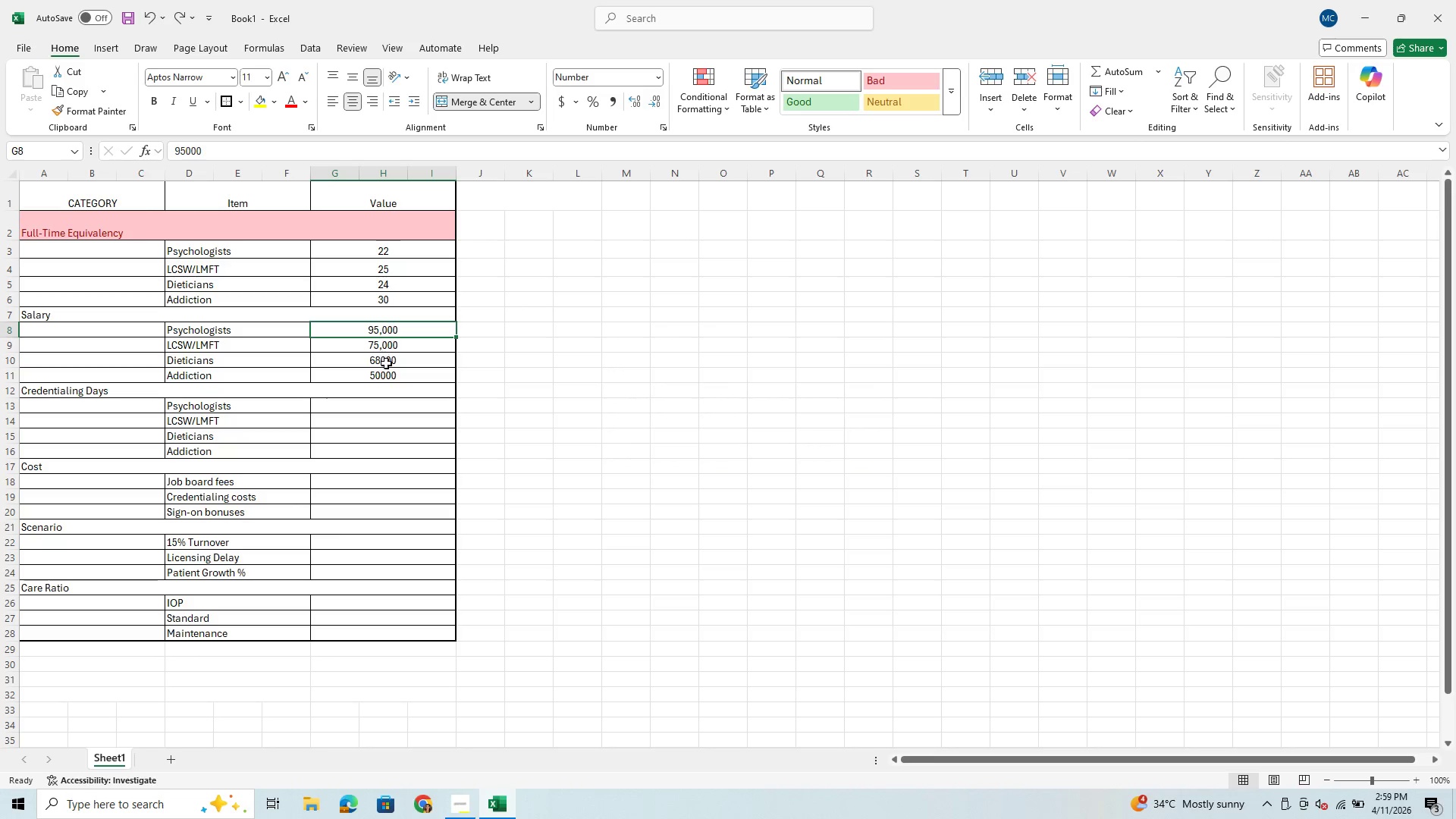 
left_click([386, 365])
 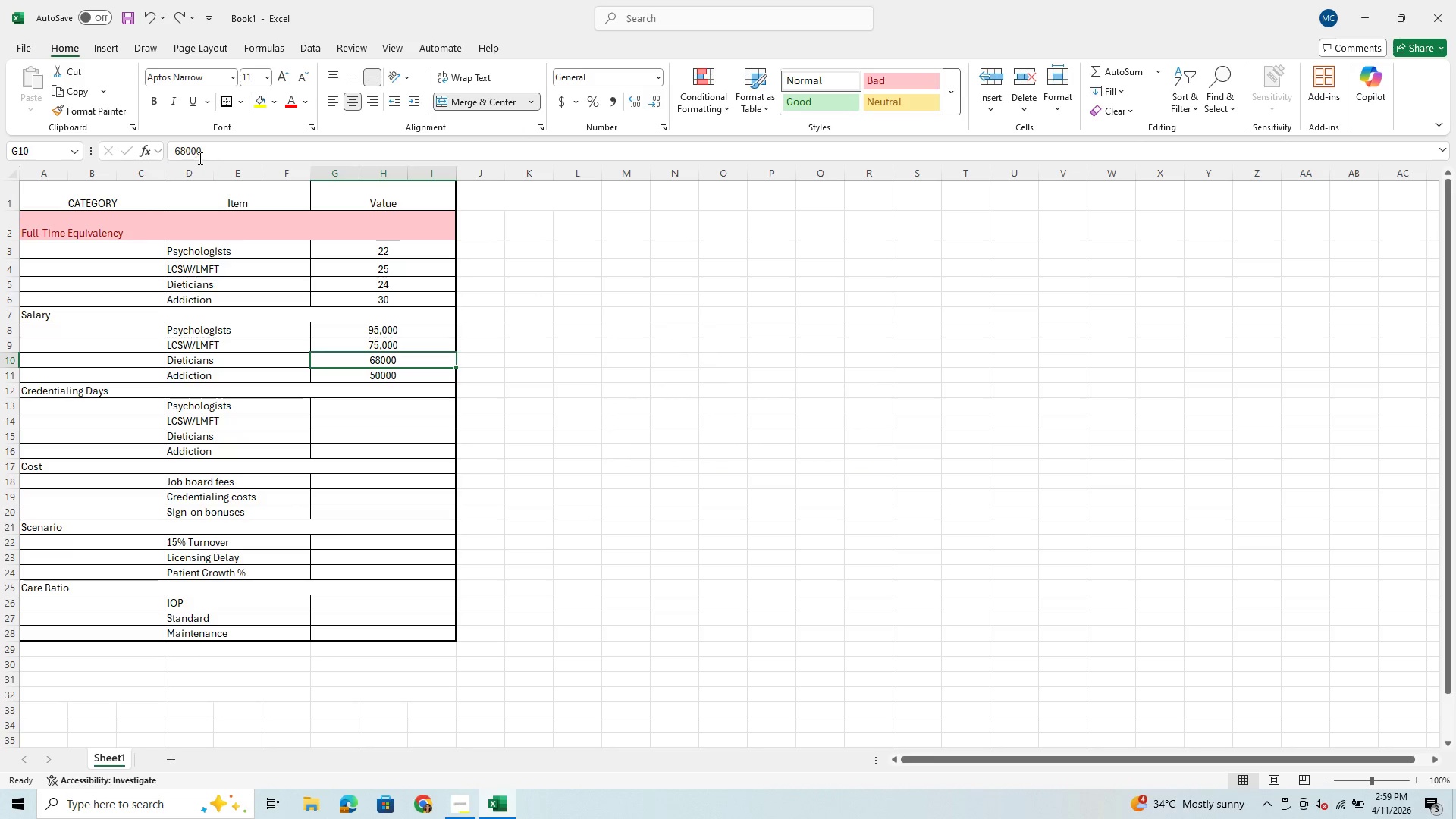 
left_click([186, 154])
 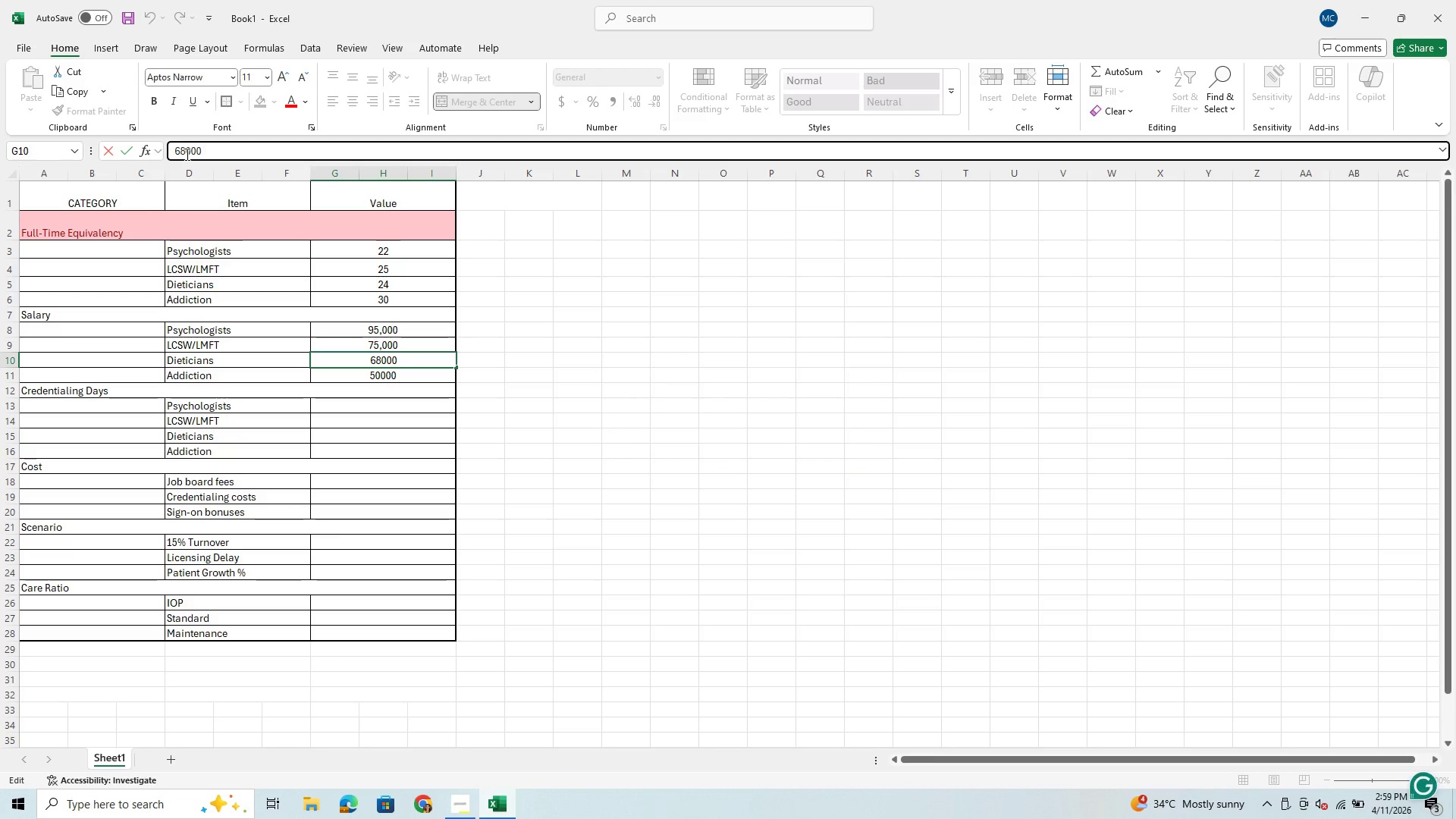 
key(Comma)
 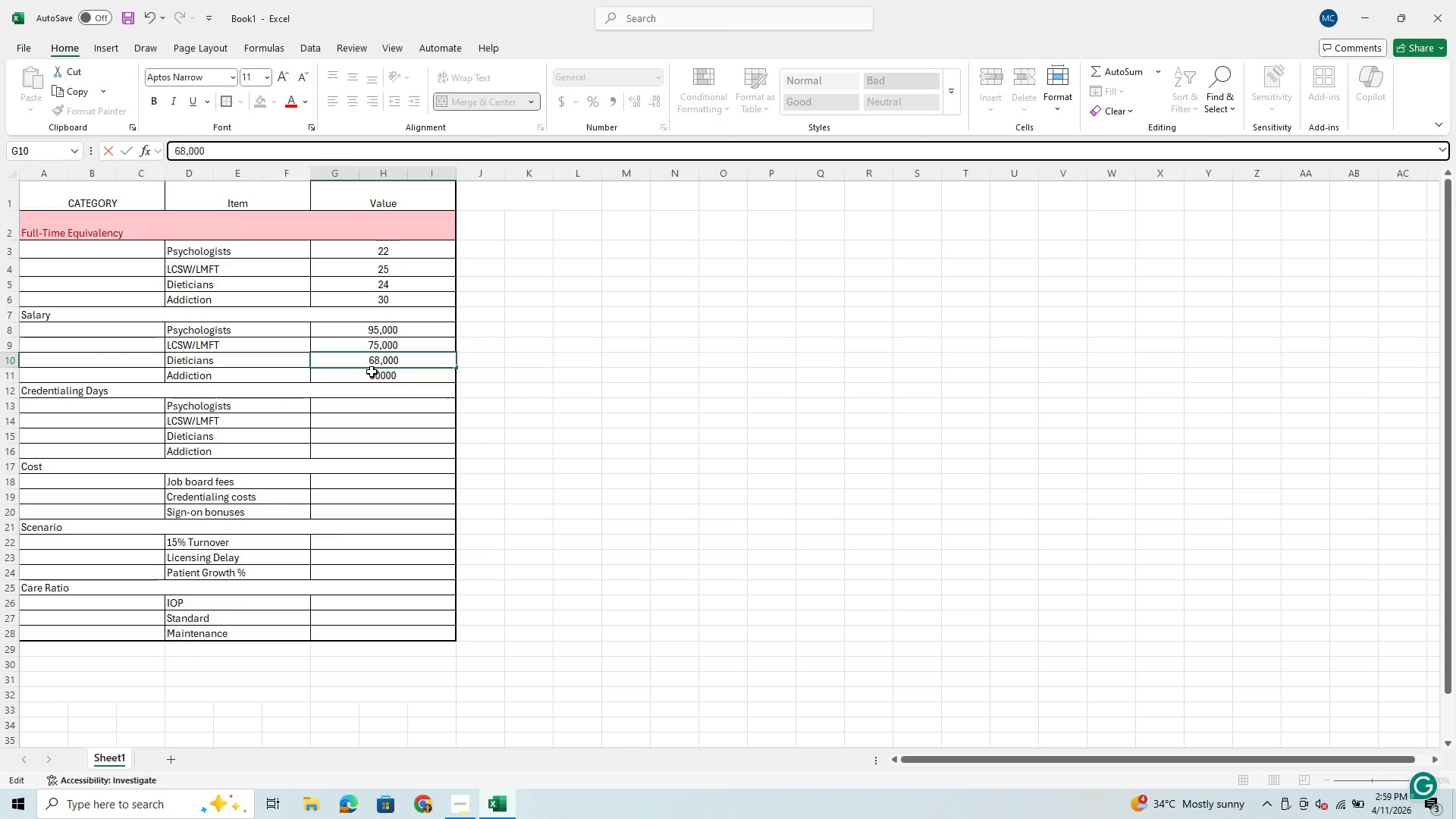 
left_click([378, 378])
 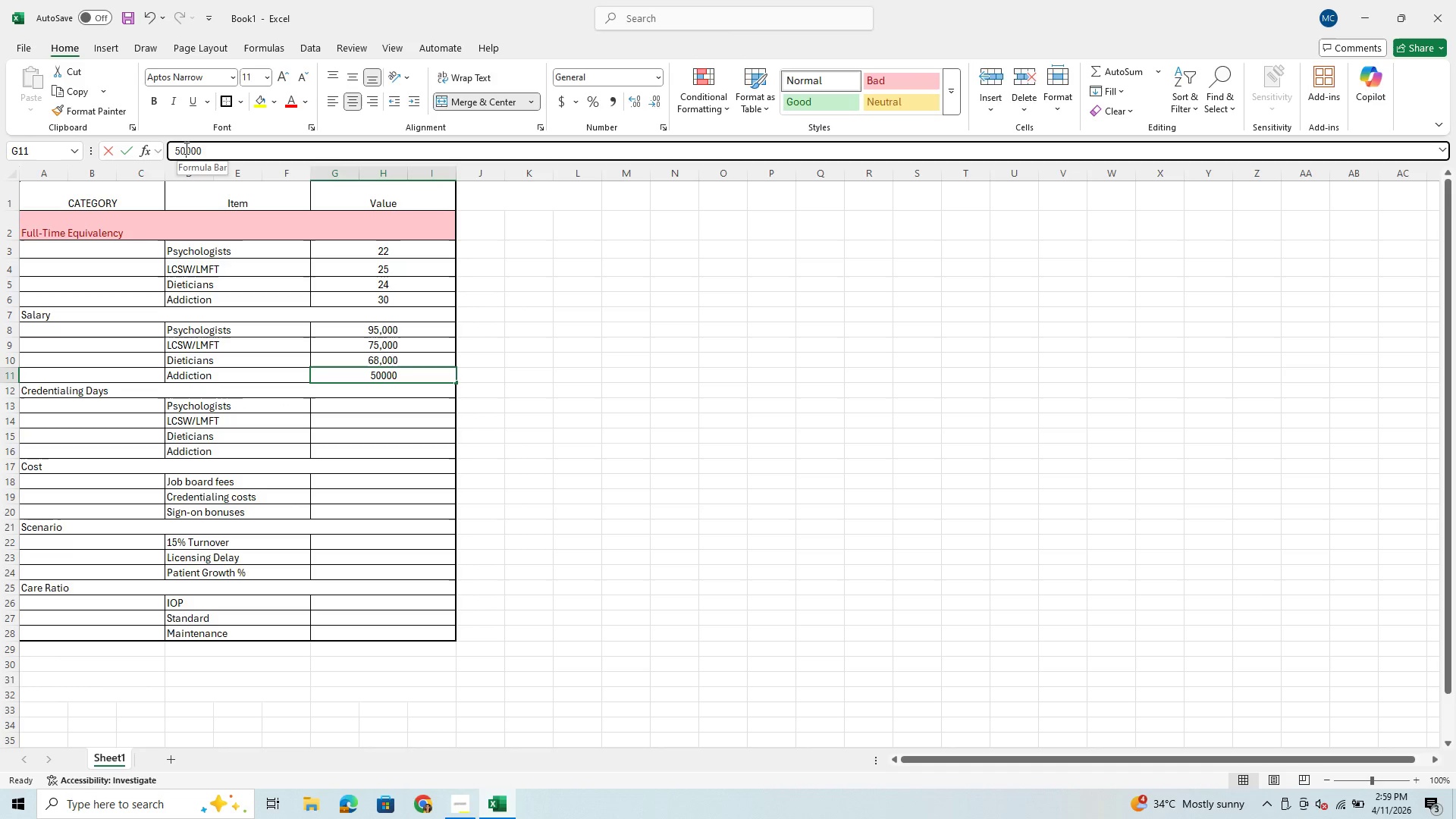 
key(Comma)
 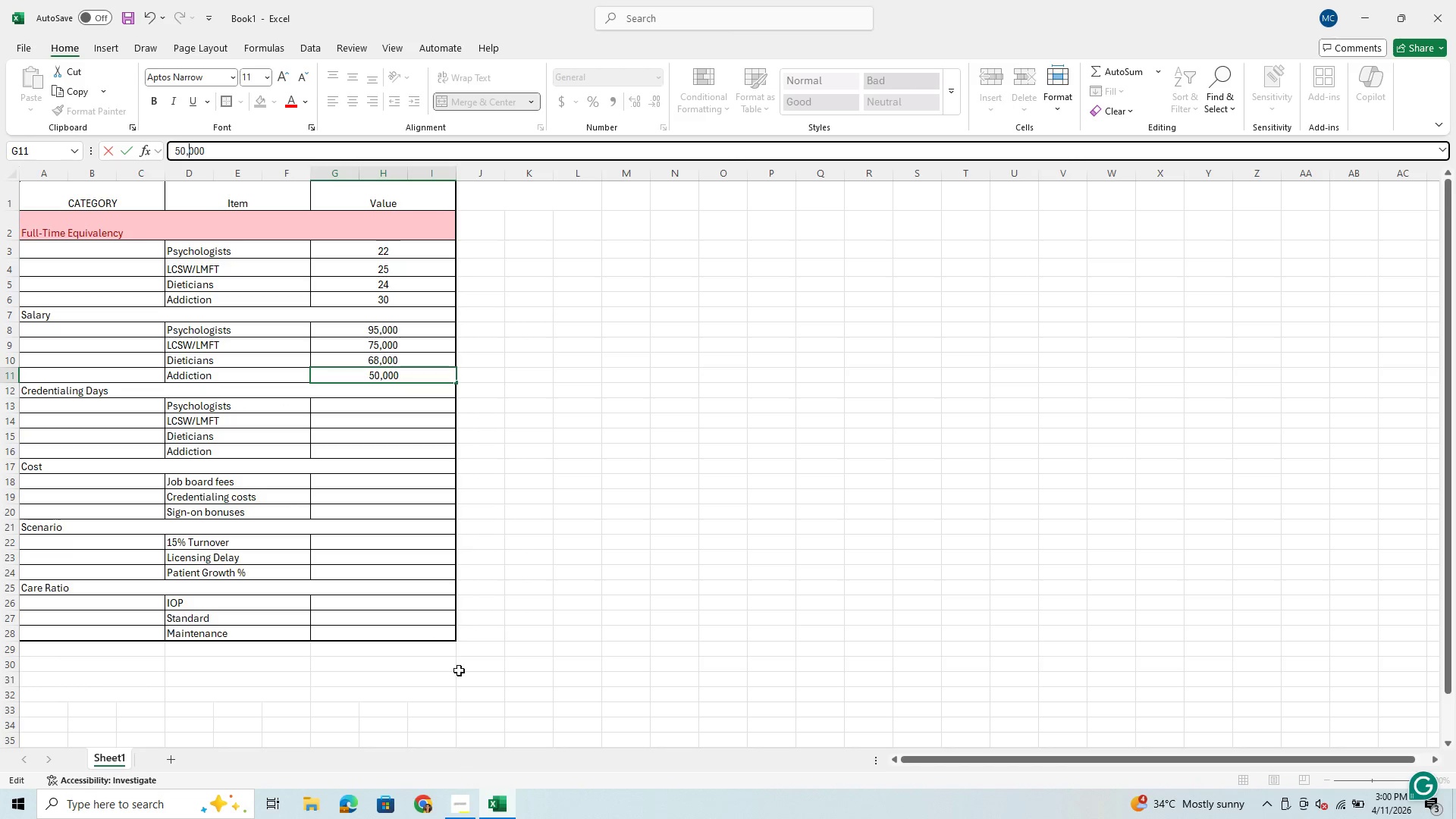 
left_click([381, 596])
 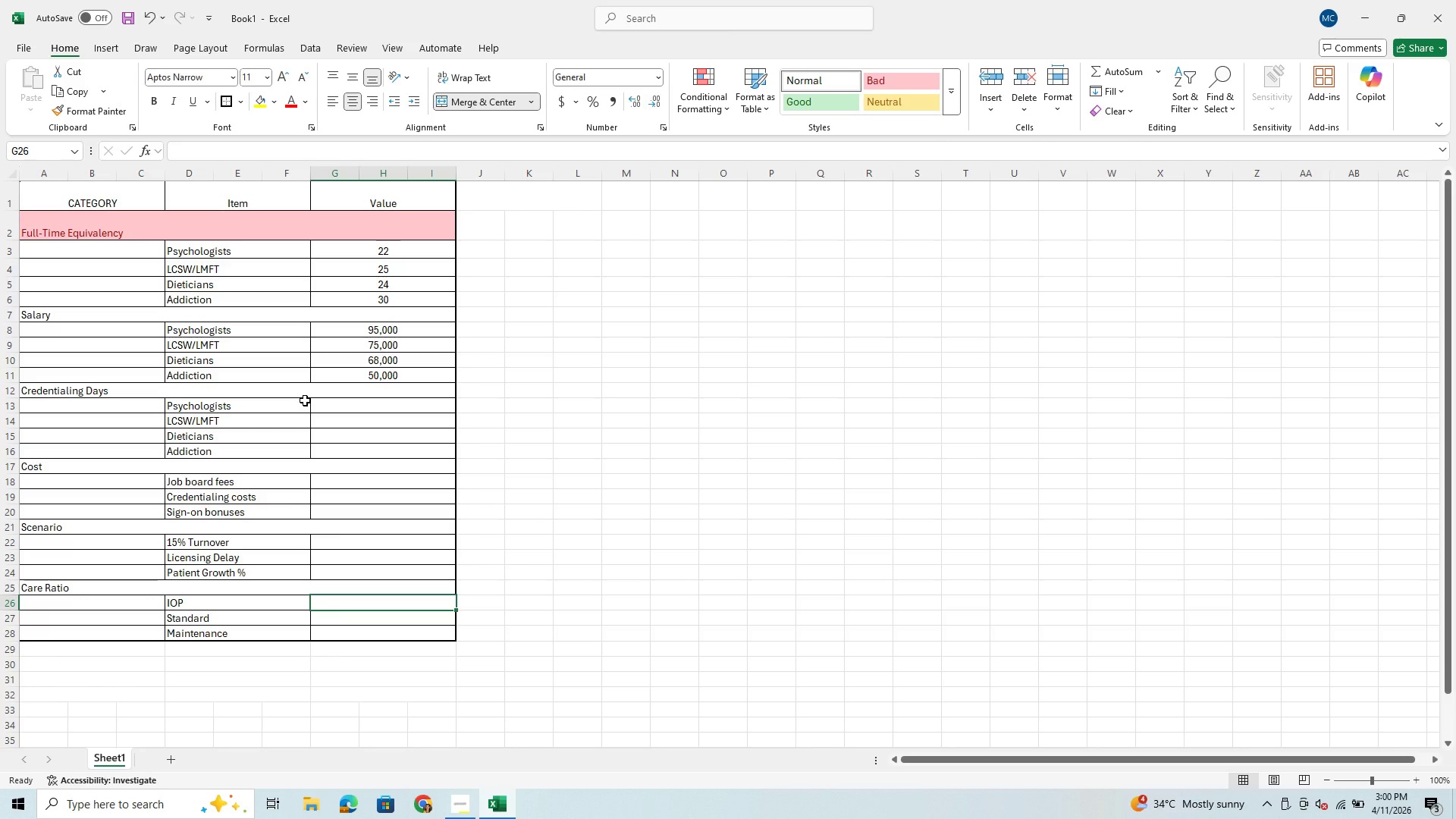 
wait(9.52)
 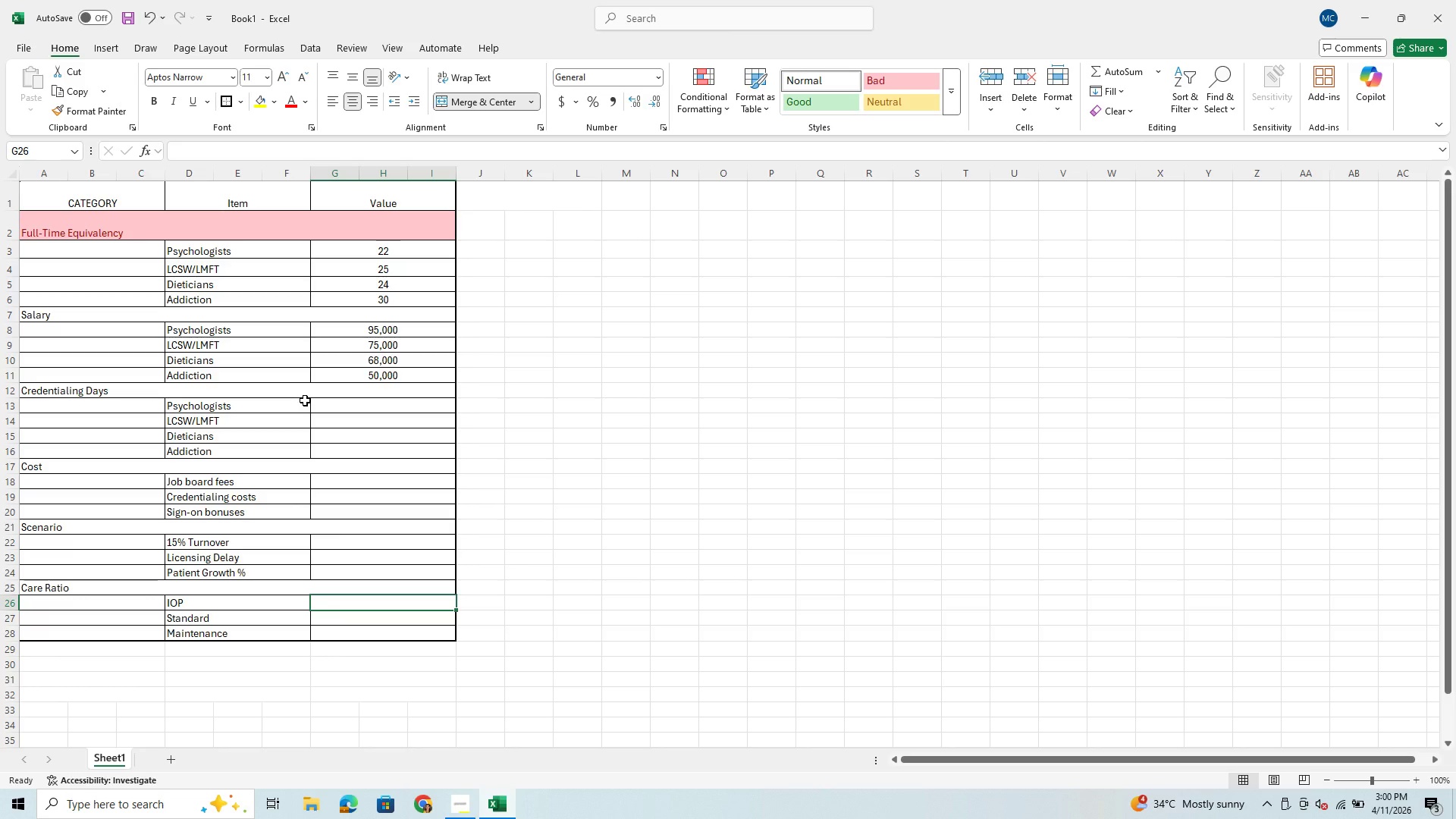 
left_click([400, 402])
 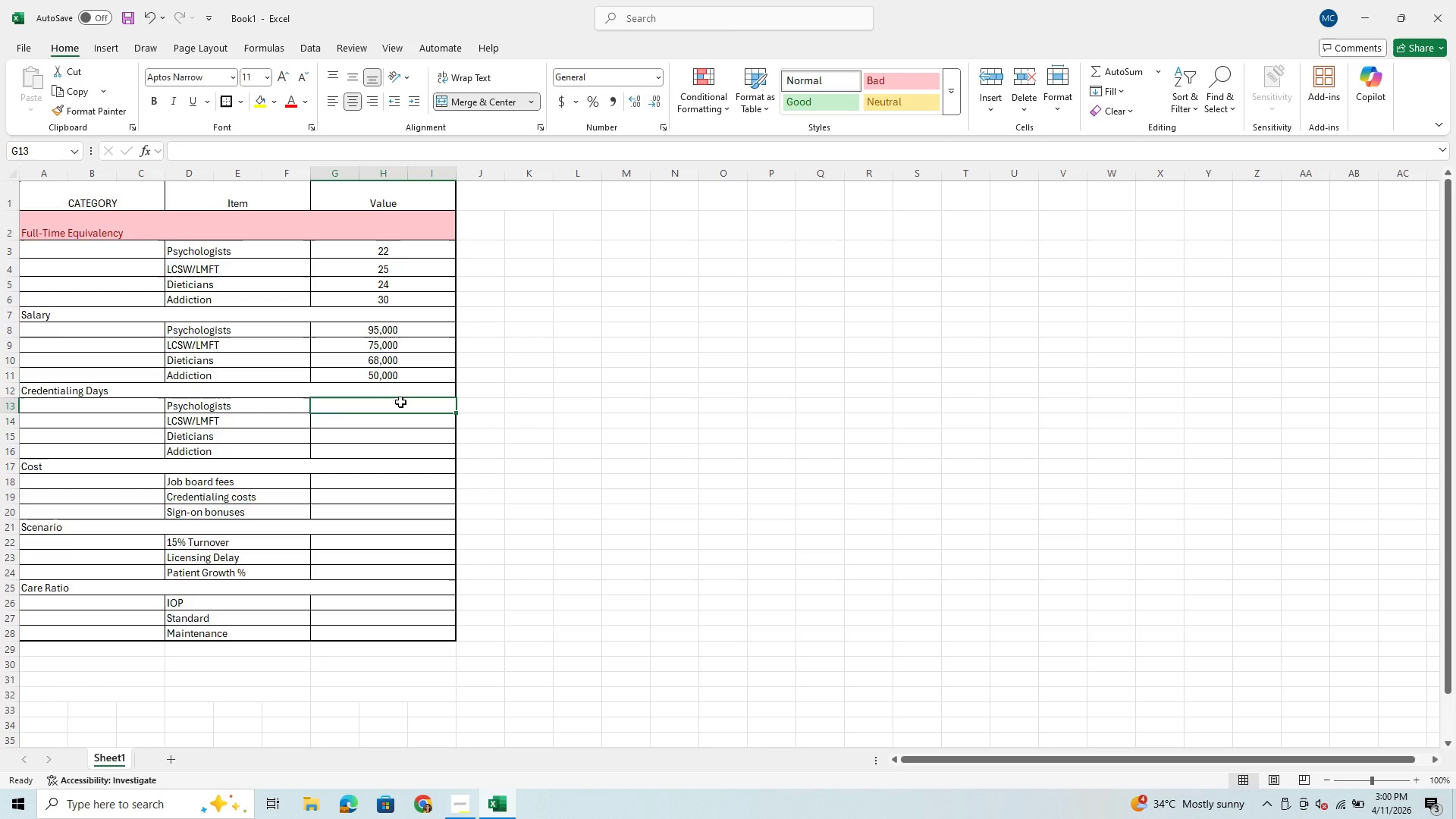 
type(120)
 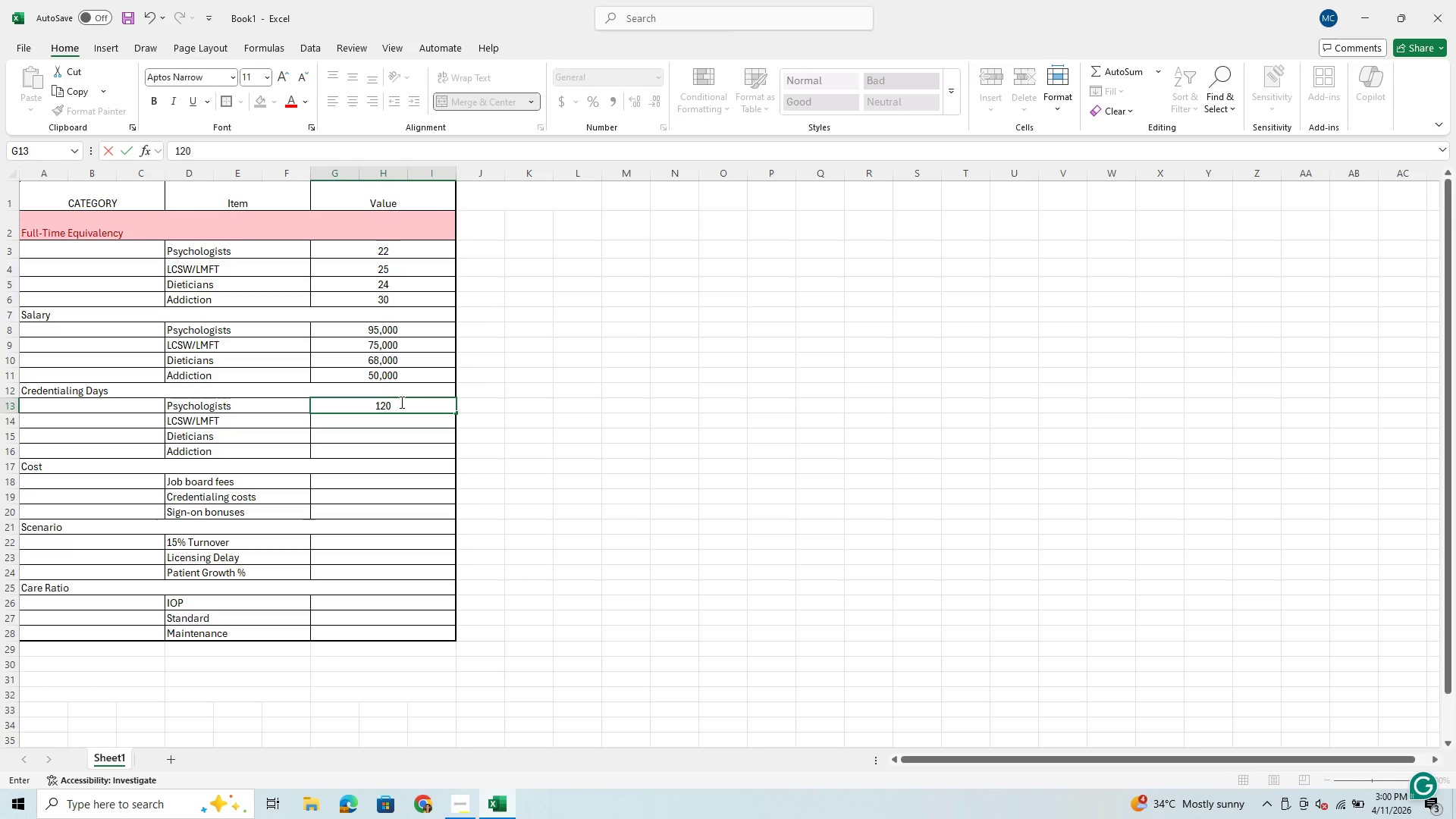 
key(Enter)
 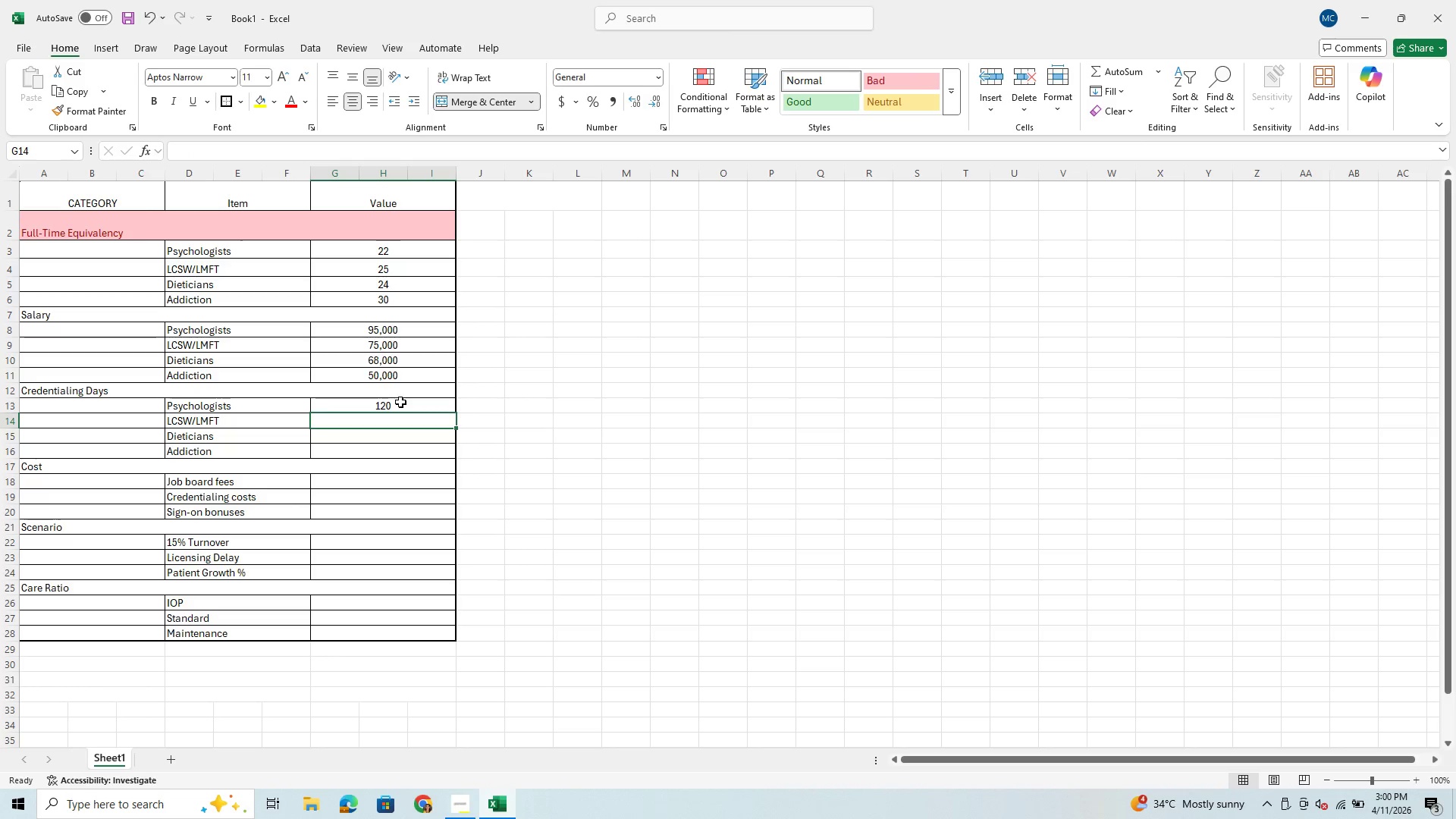 
type(90)
 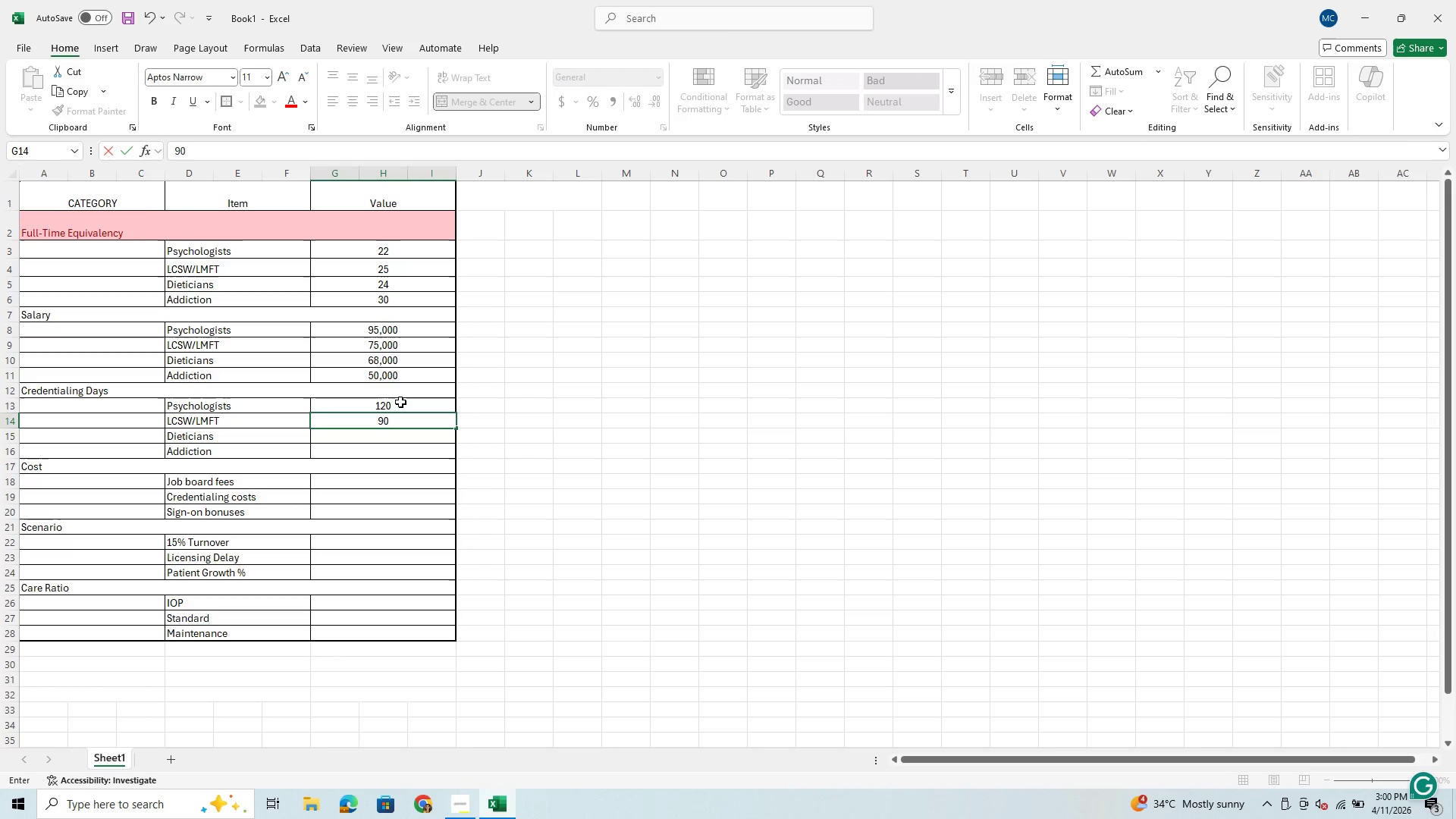 
key(Enter)
 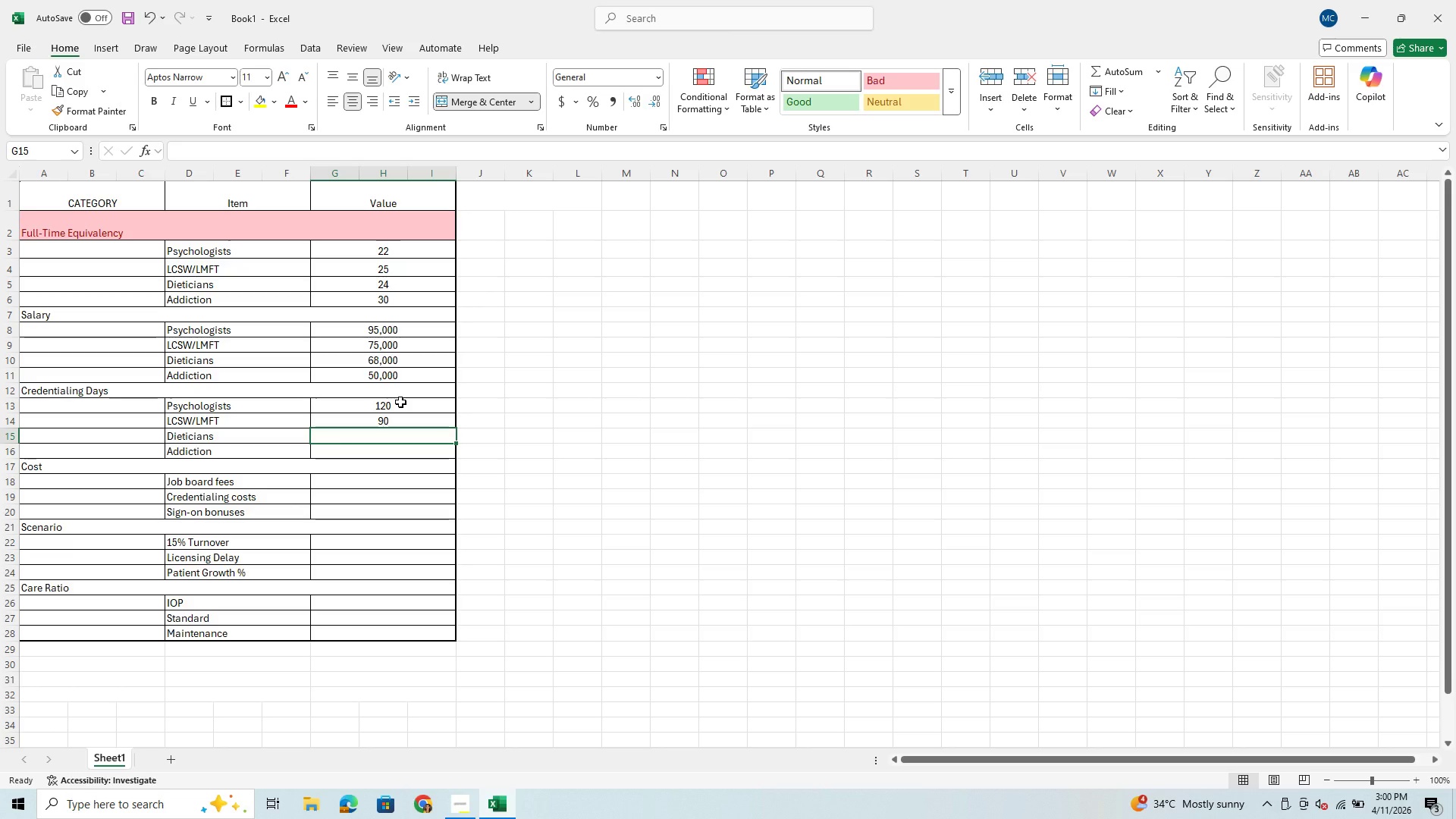 
type(60)
 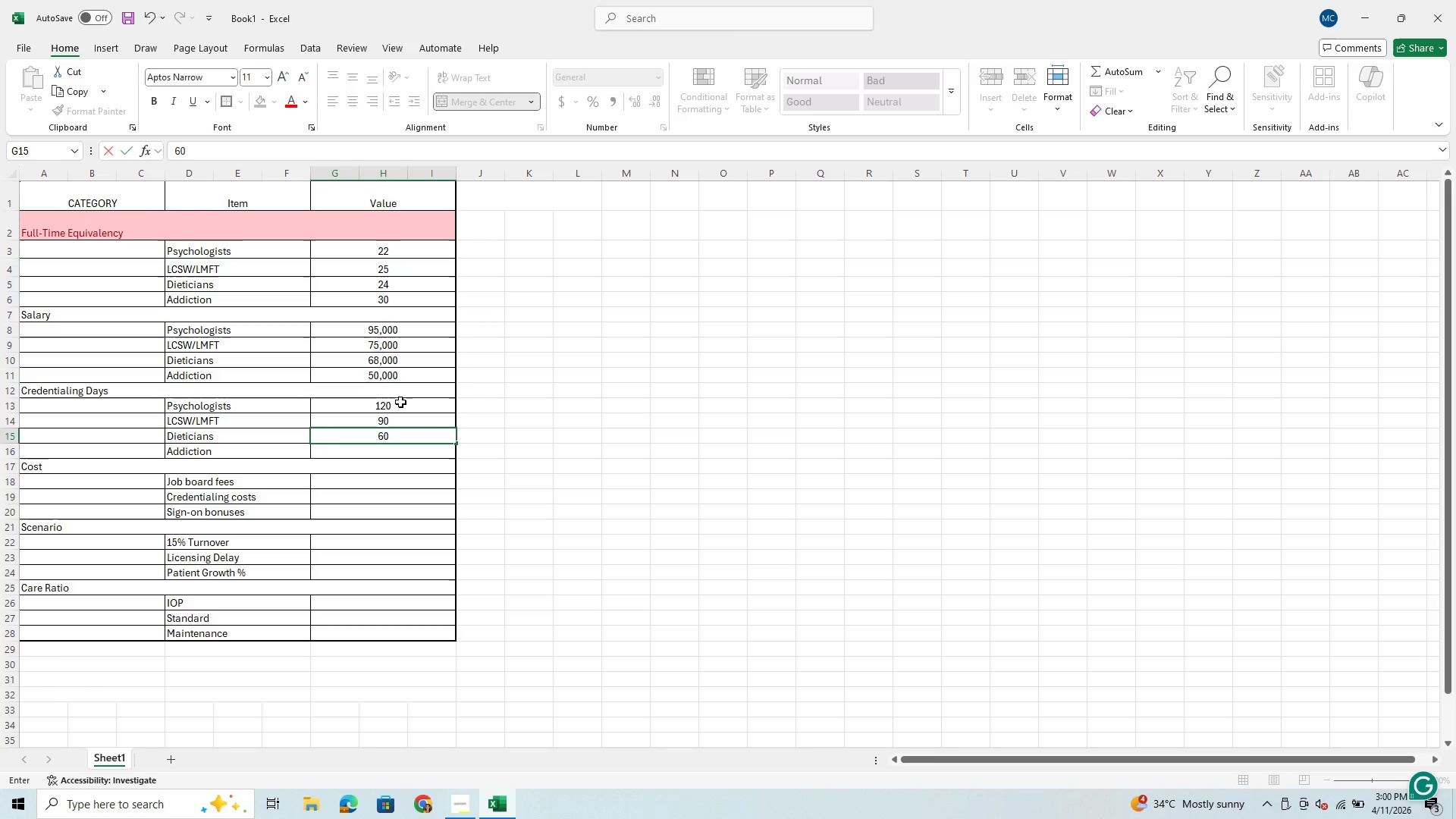 
key(Enter)
 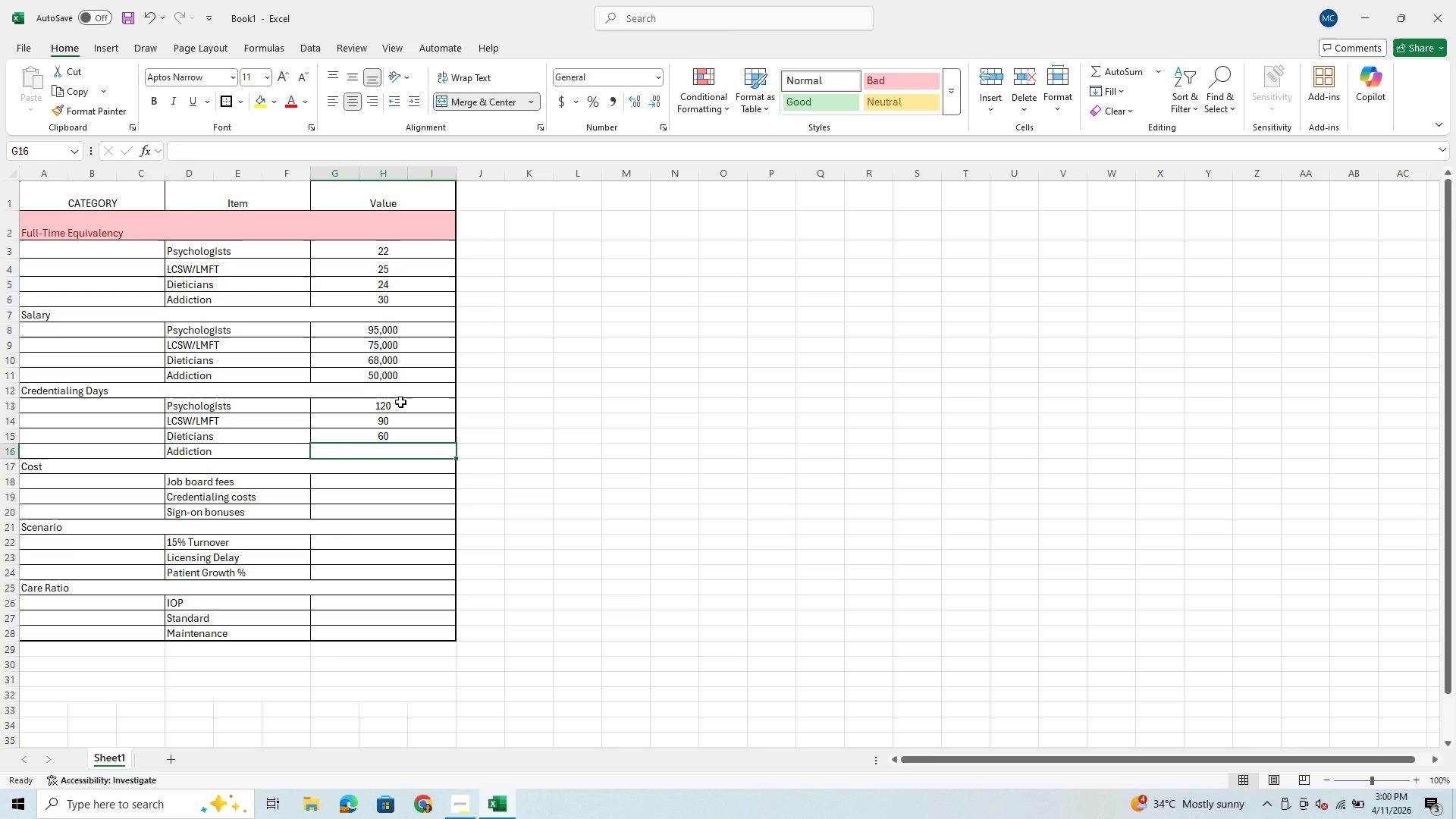 
type(45)
 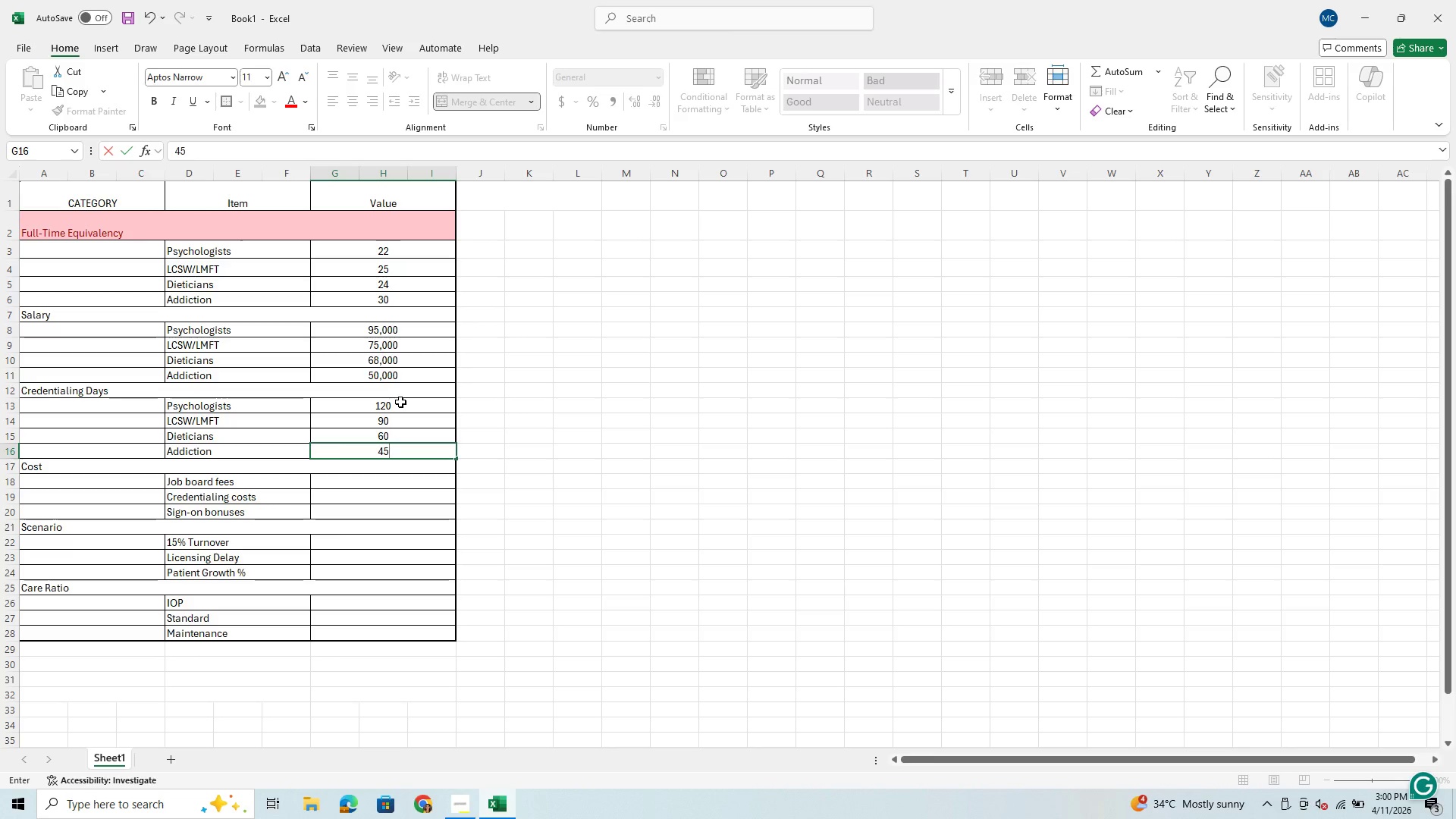 
key(Enter)
 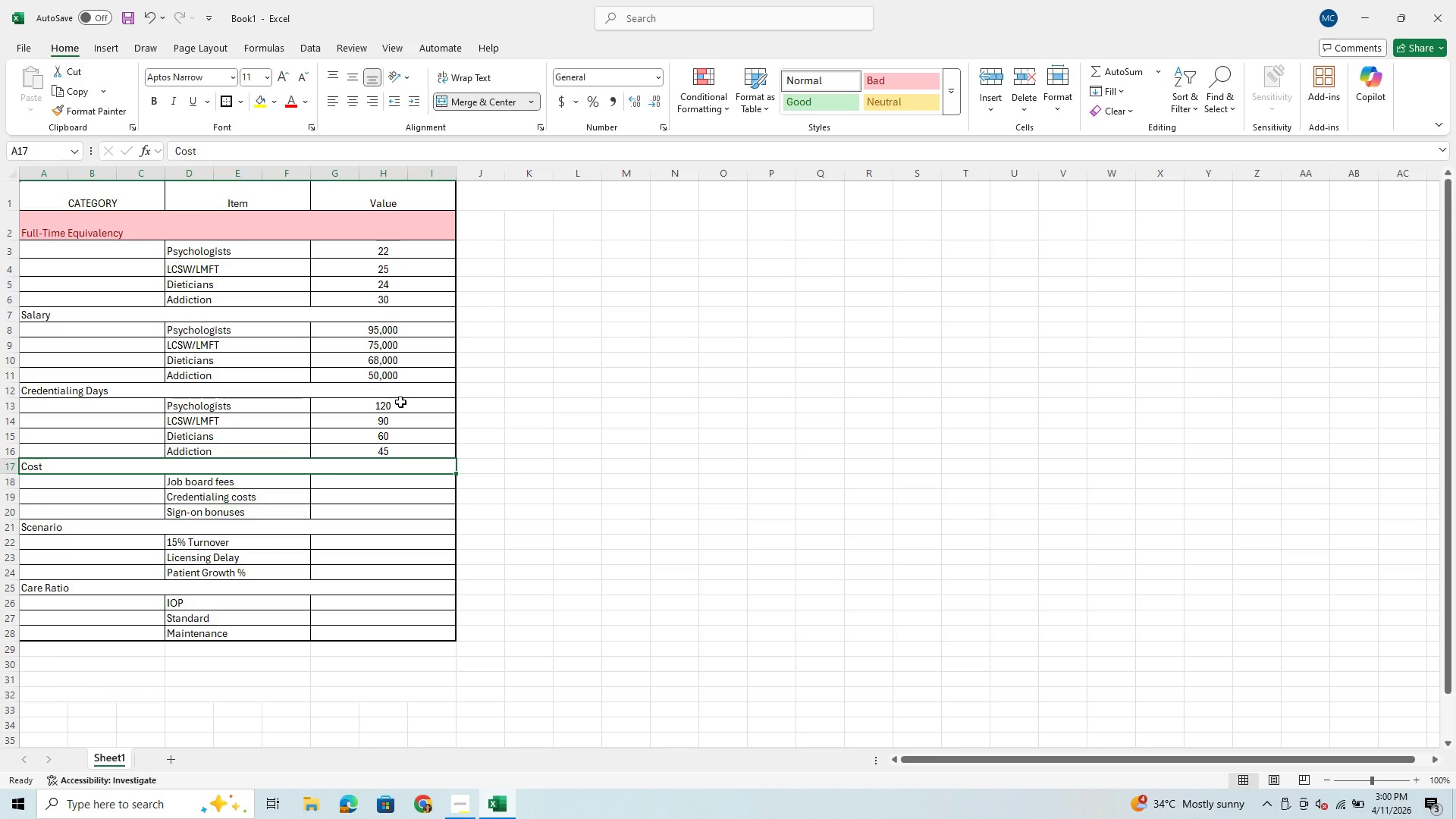 
key(Enter)
 